 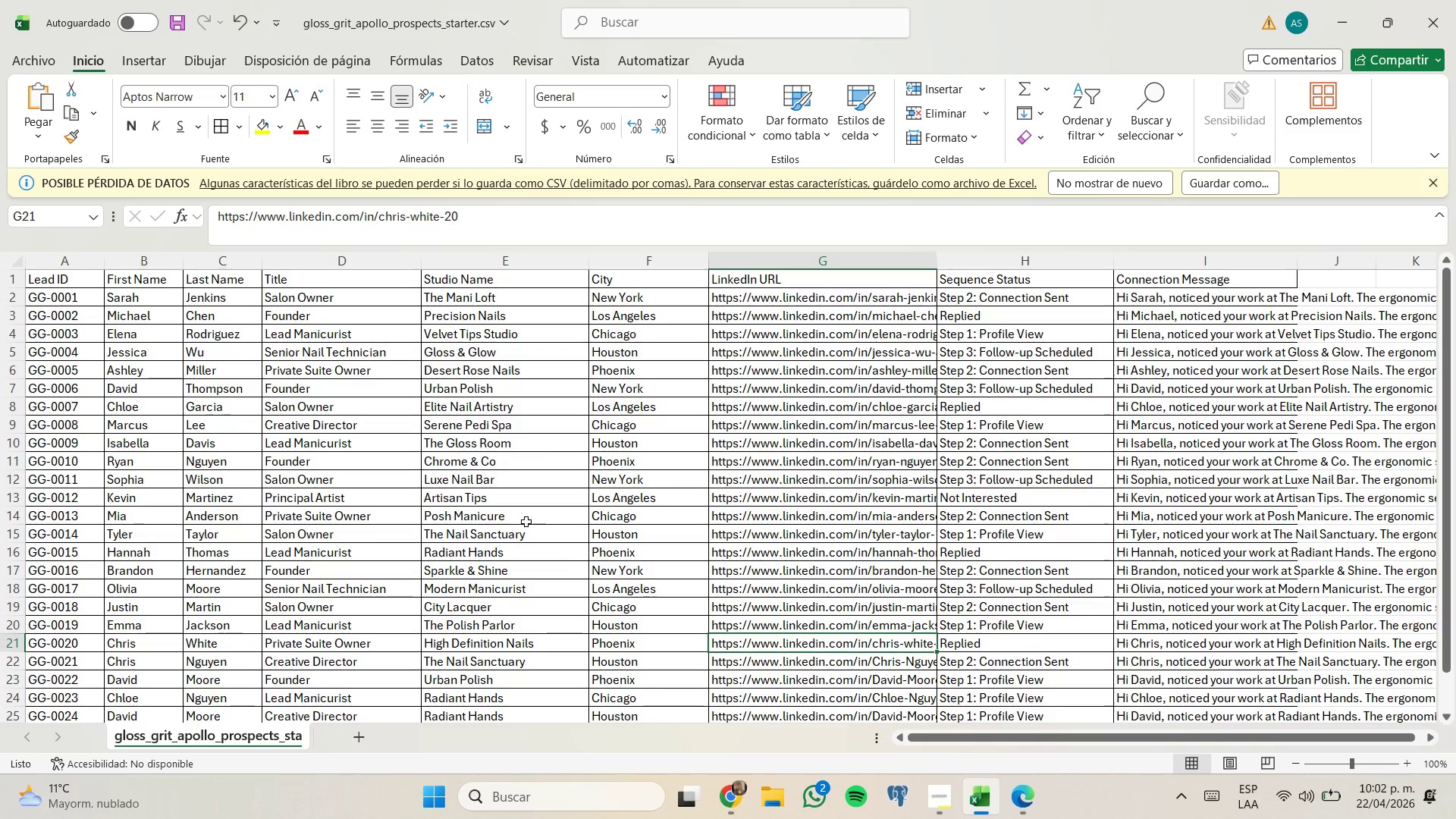 
scroll: coordinate [369, 447], scroll_direction: none, amount: 0.0
 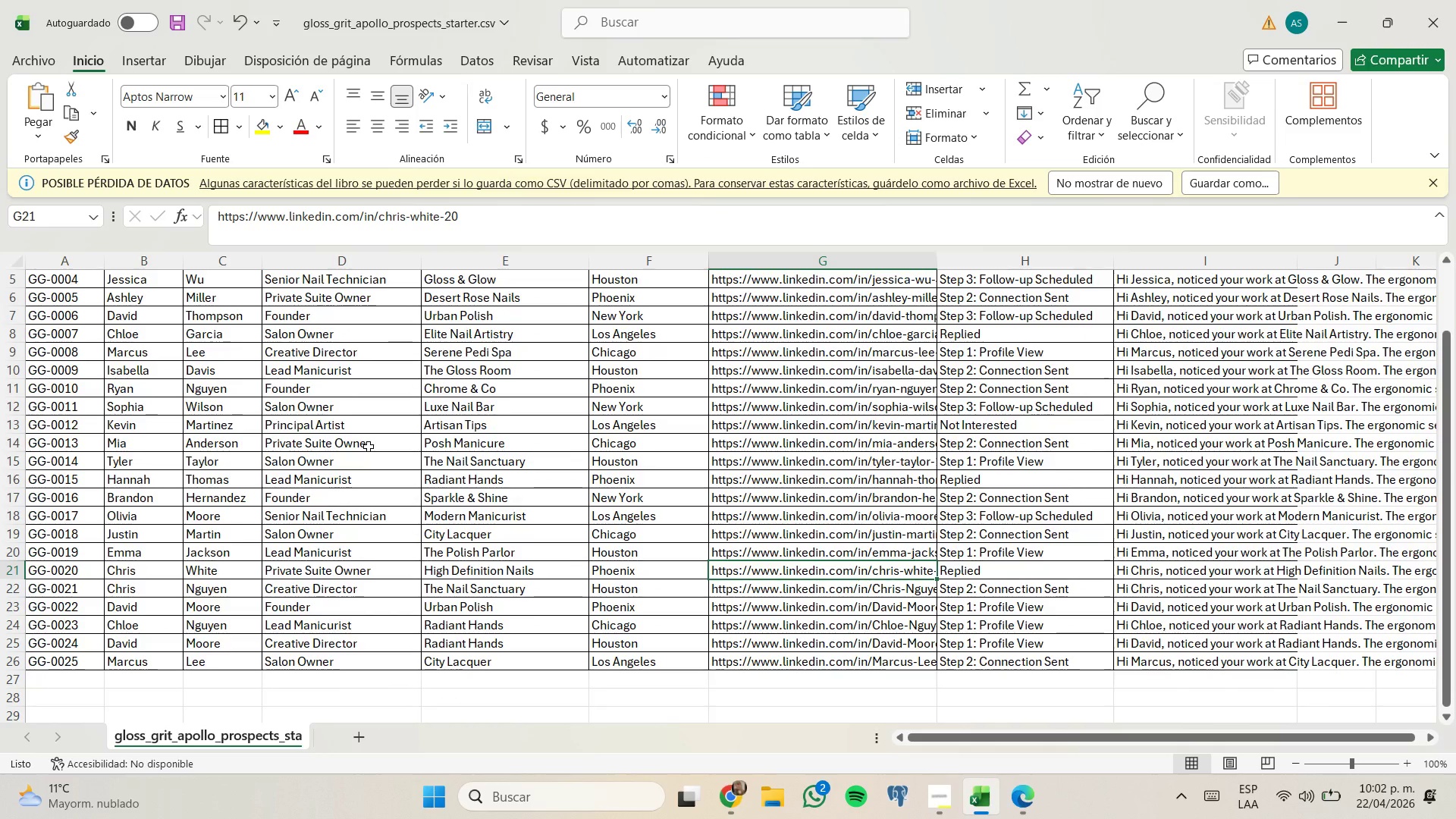 
scroll: coordinate [369, 447], scroll_direction: up, amount: 2.0
 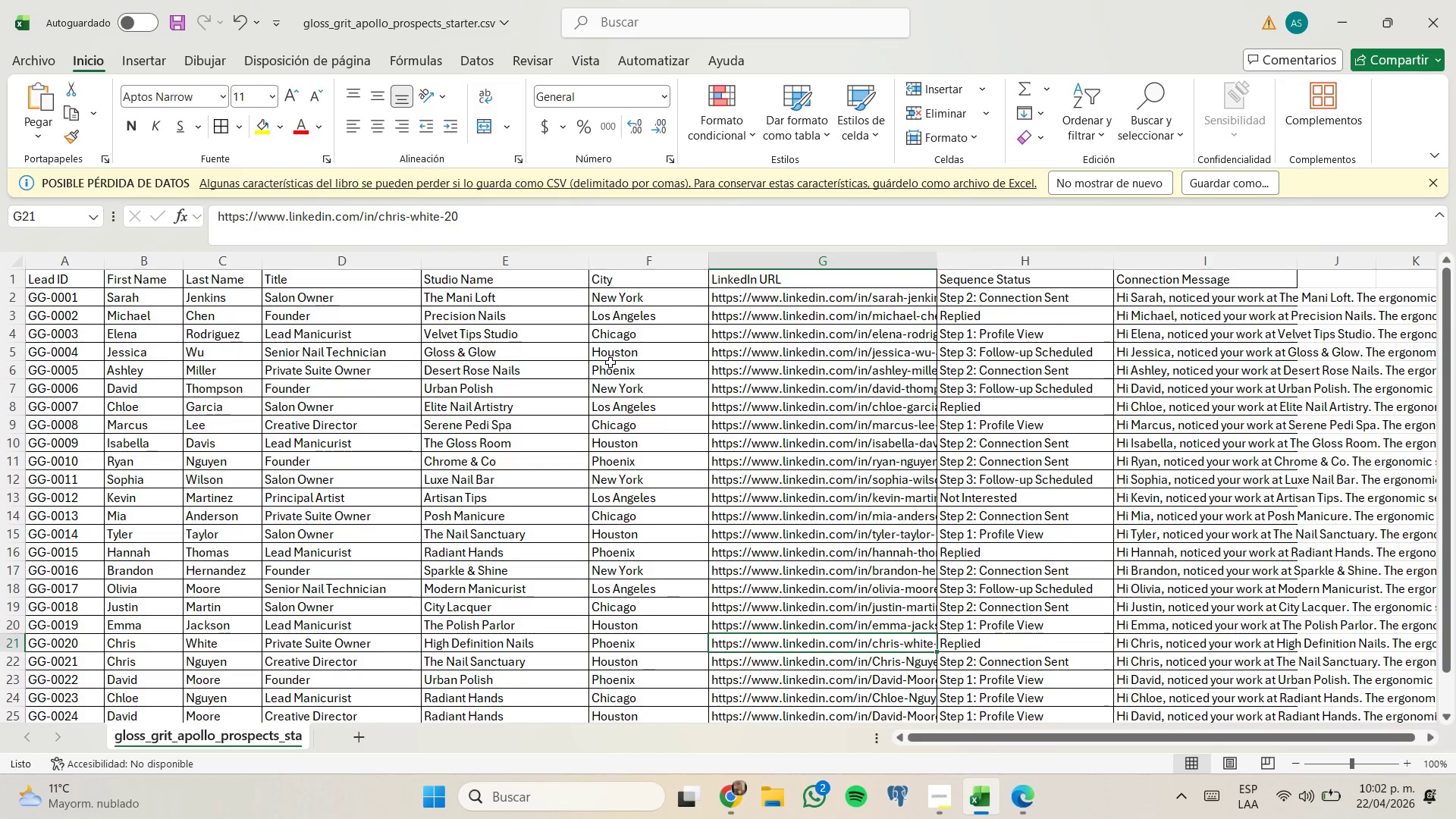 
left_click_drag(start_coordinate=[964, 739], to_coordinate=[1044, 739])
 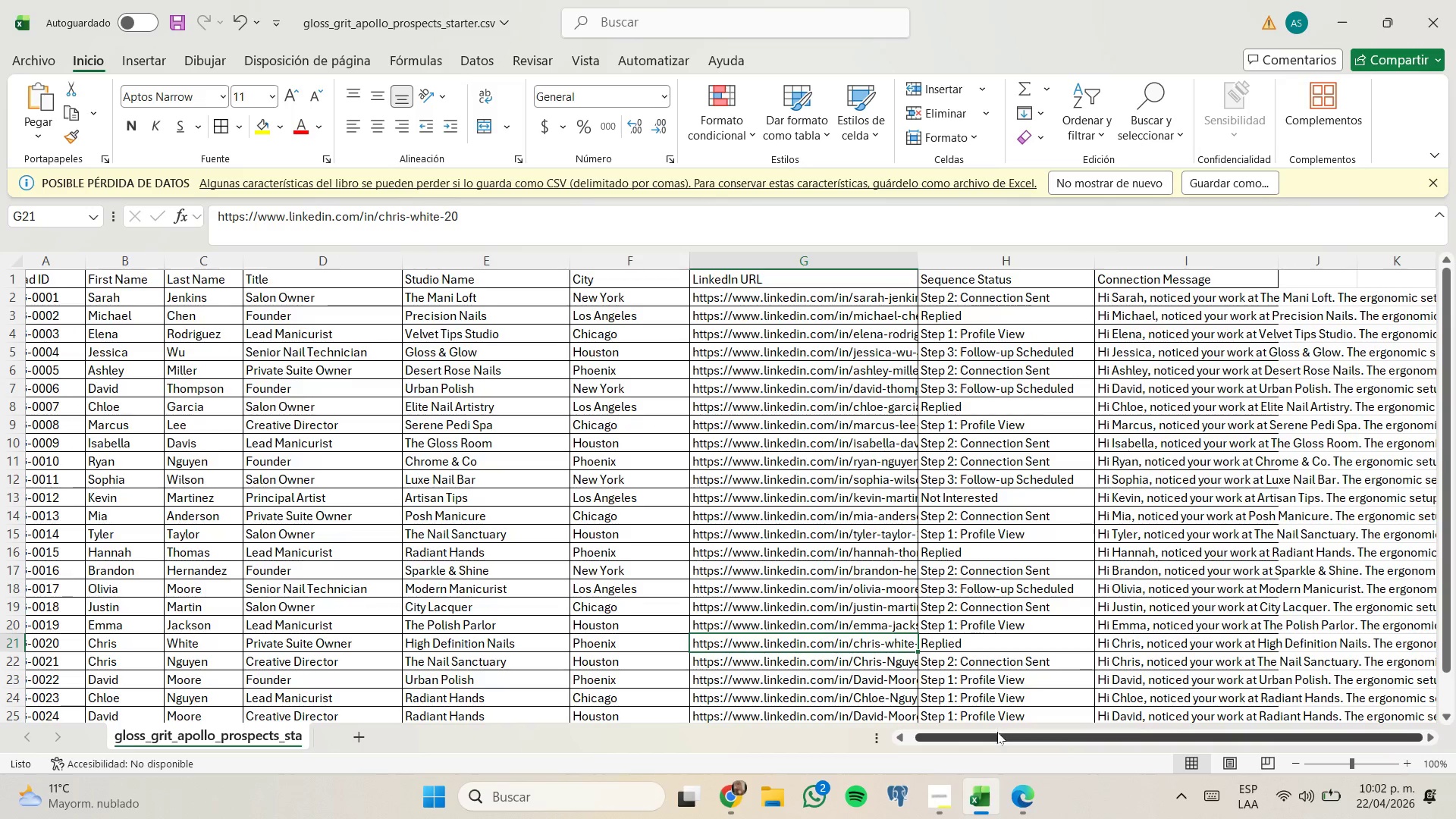 
left_click_drag(start_coordinate=[997, 733], to_coordinate=[1042, 735])
 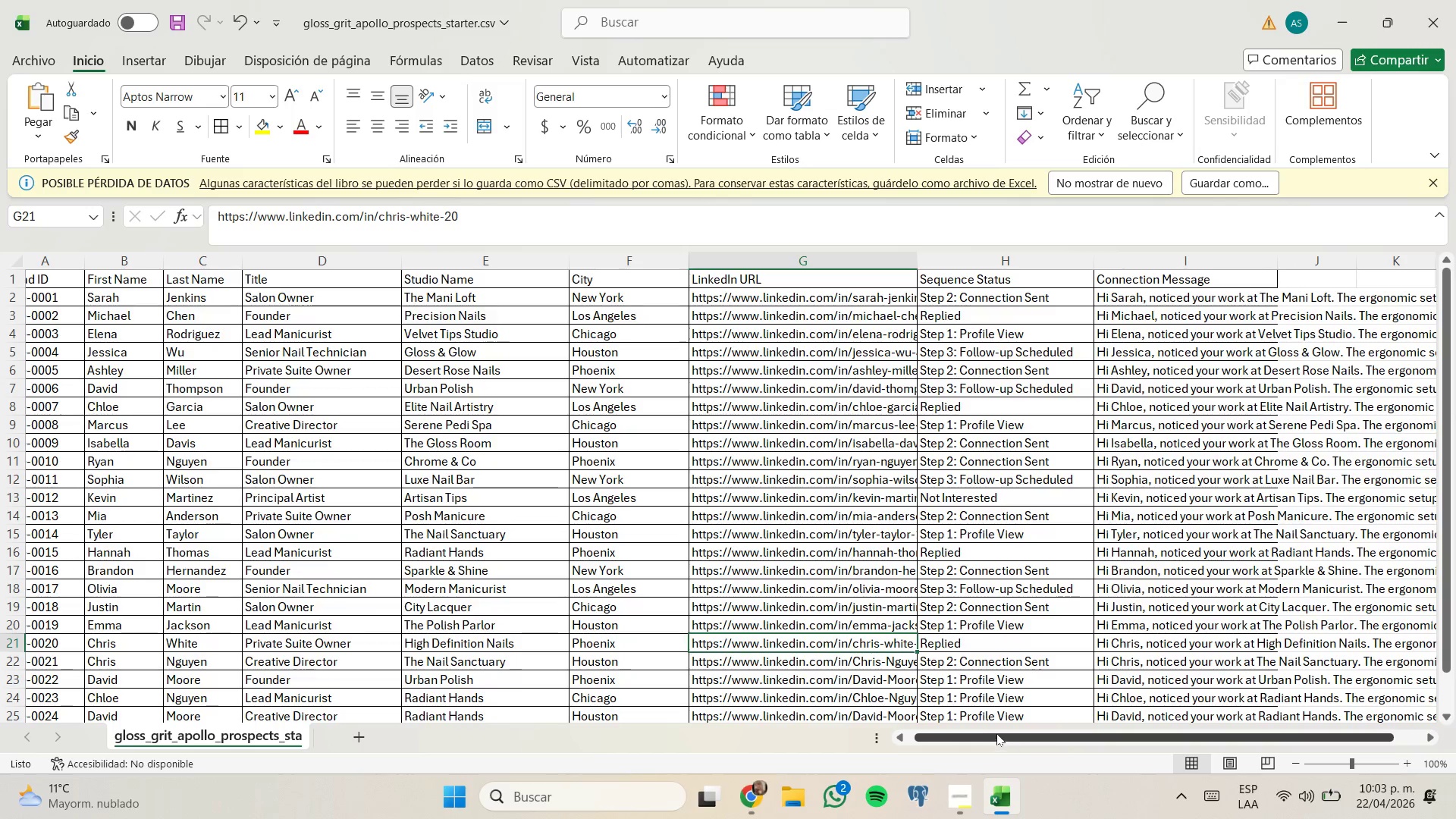 
left_click_drag(start_coordinate=[999, 733], to_coordinate=[1112, 742])
 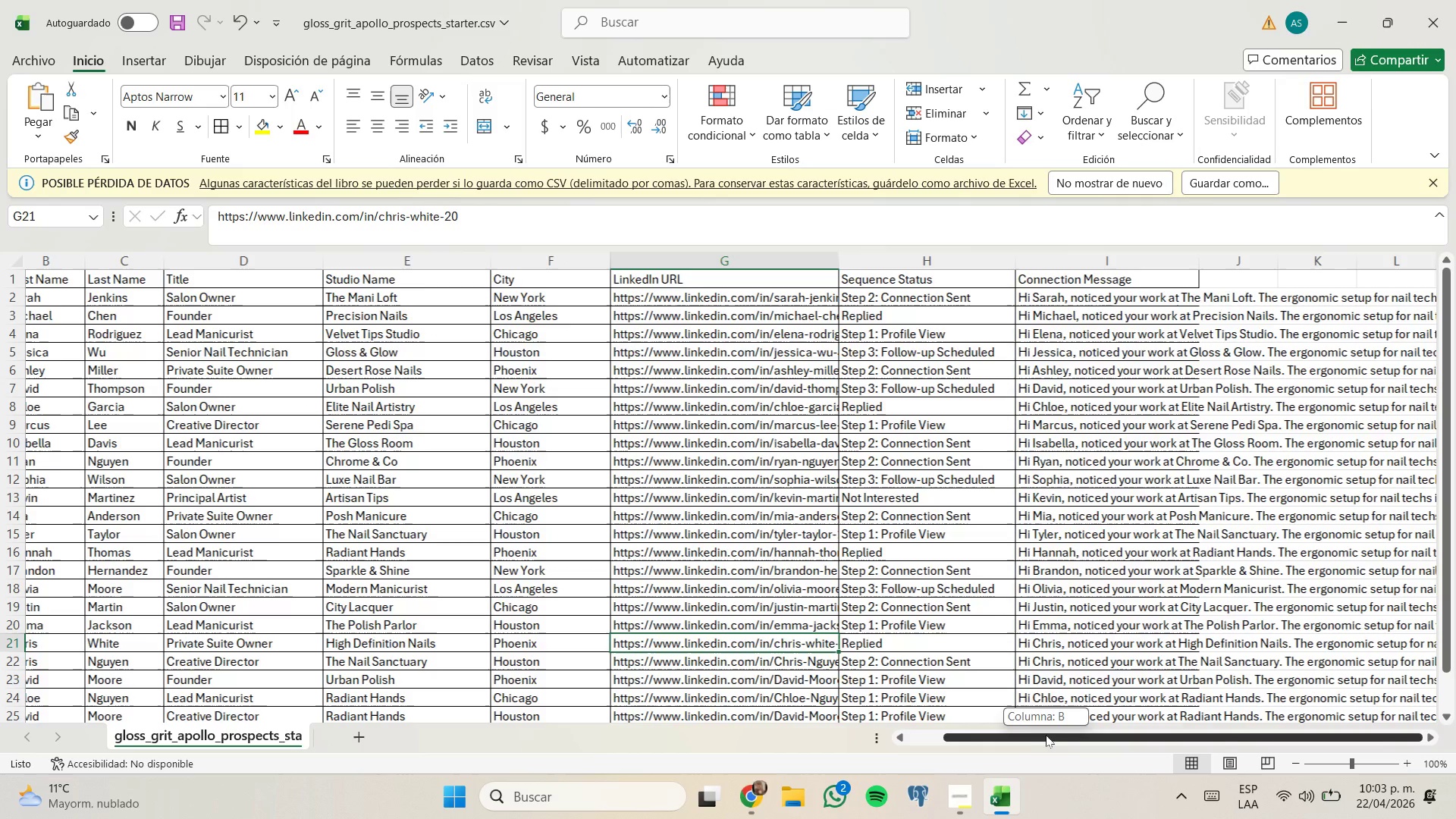 
left_click_drag(start_coordinate=[1046, 734], to_coordinate=[1060, 736])
 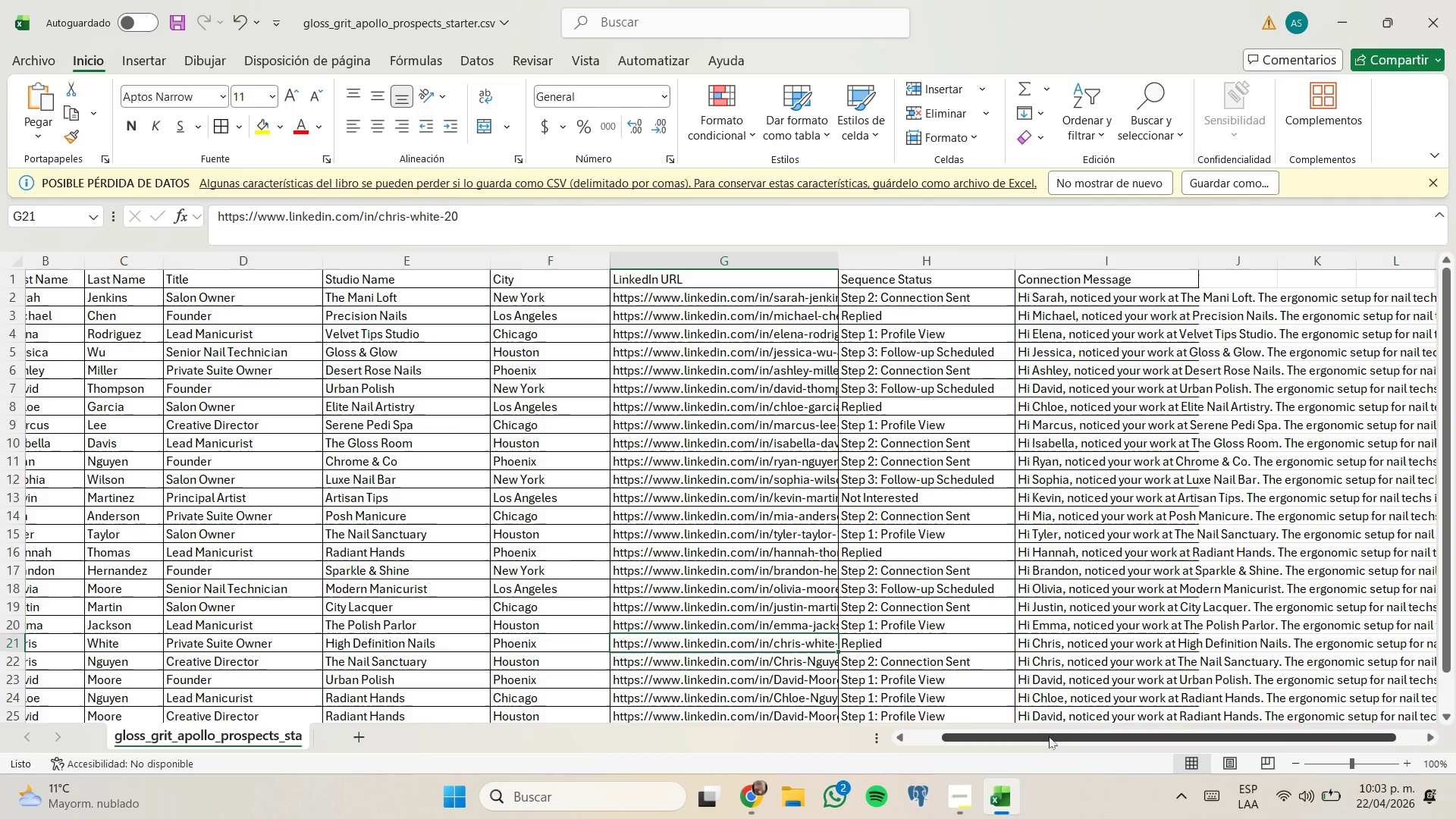 
left_click_drag(start_coordinate=[1049, 736], to_coordinate=[970, 726])
 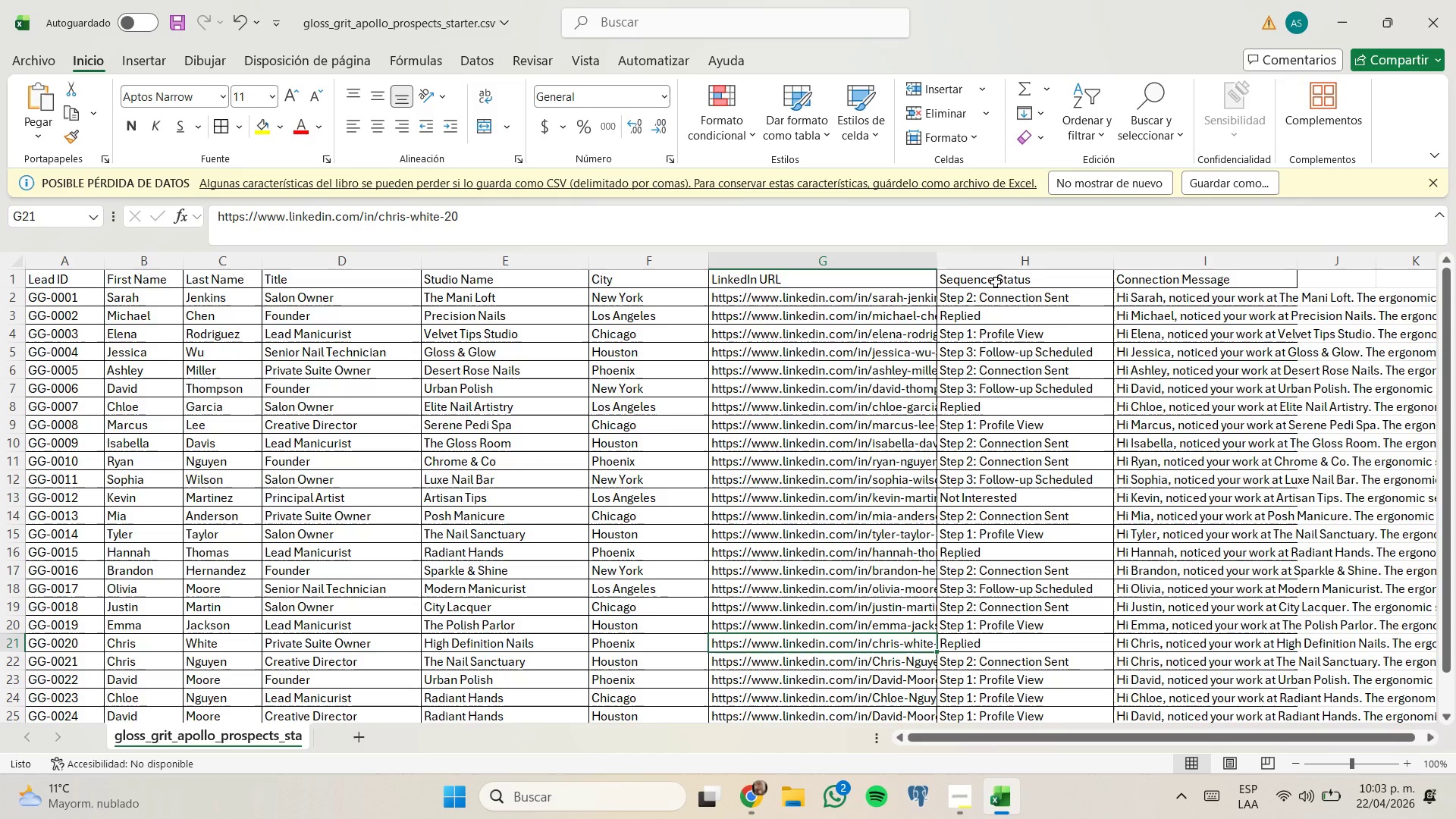 
left_click_drag(start_coordinate=[993, 282], to_coordinate=[1068, 328])
 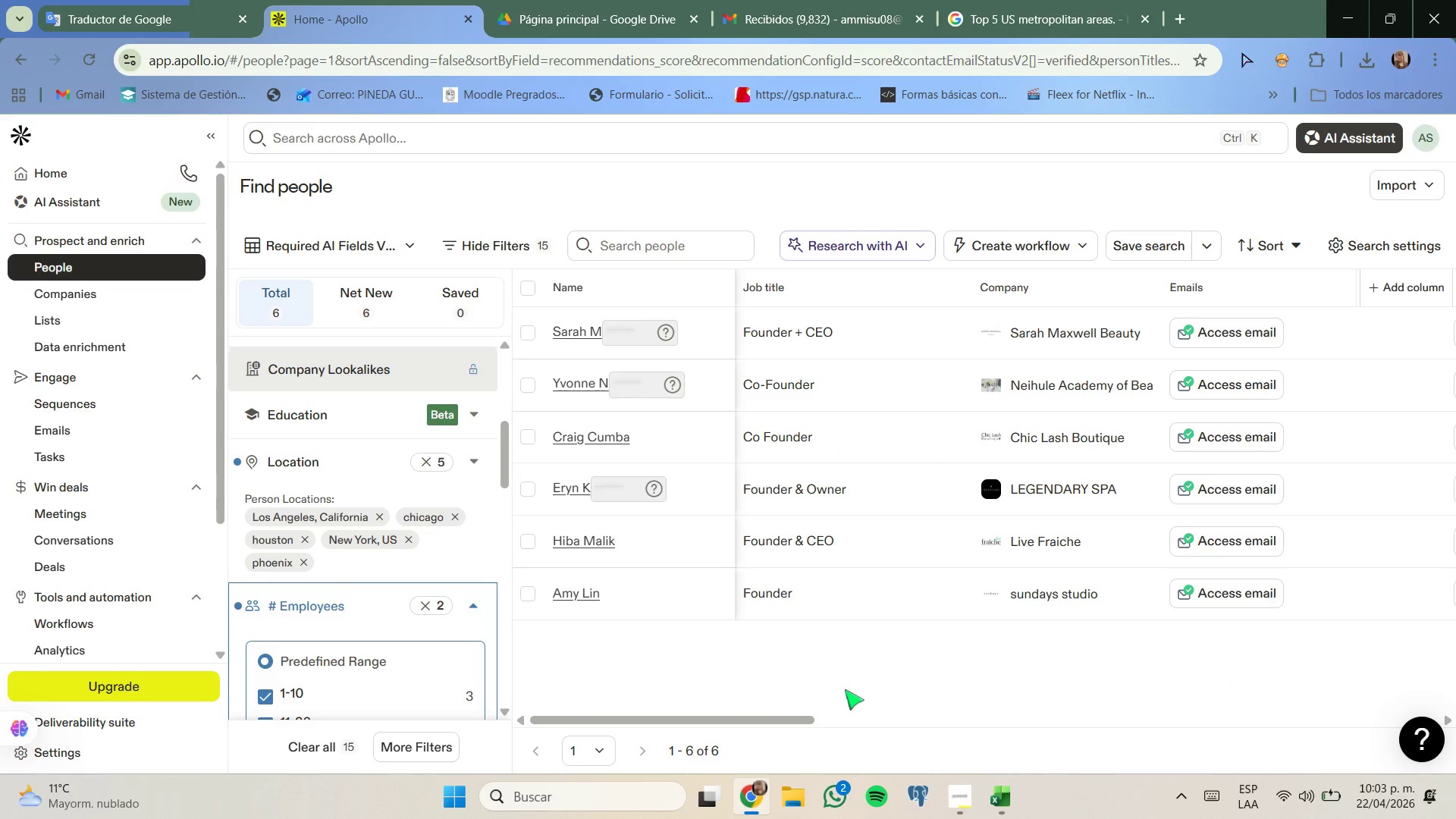 
left_click([220, 0])
 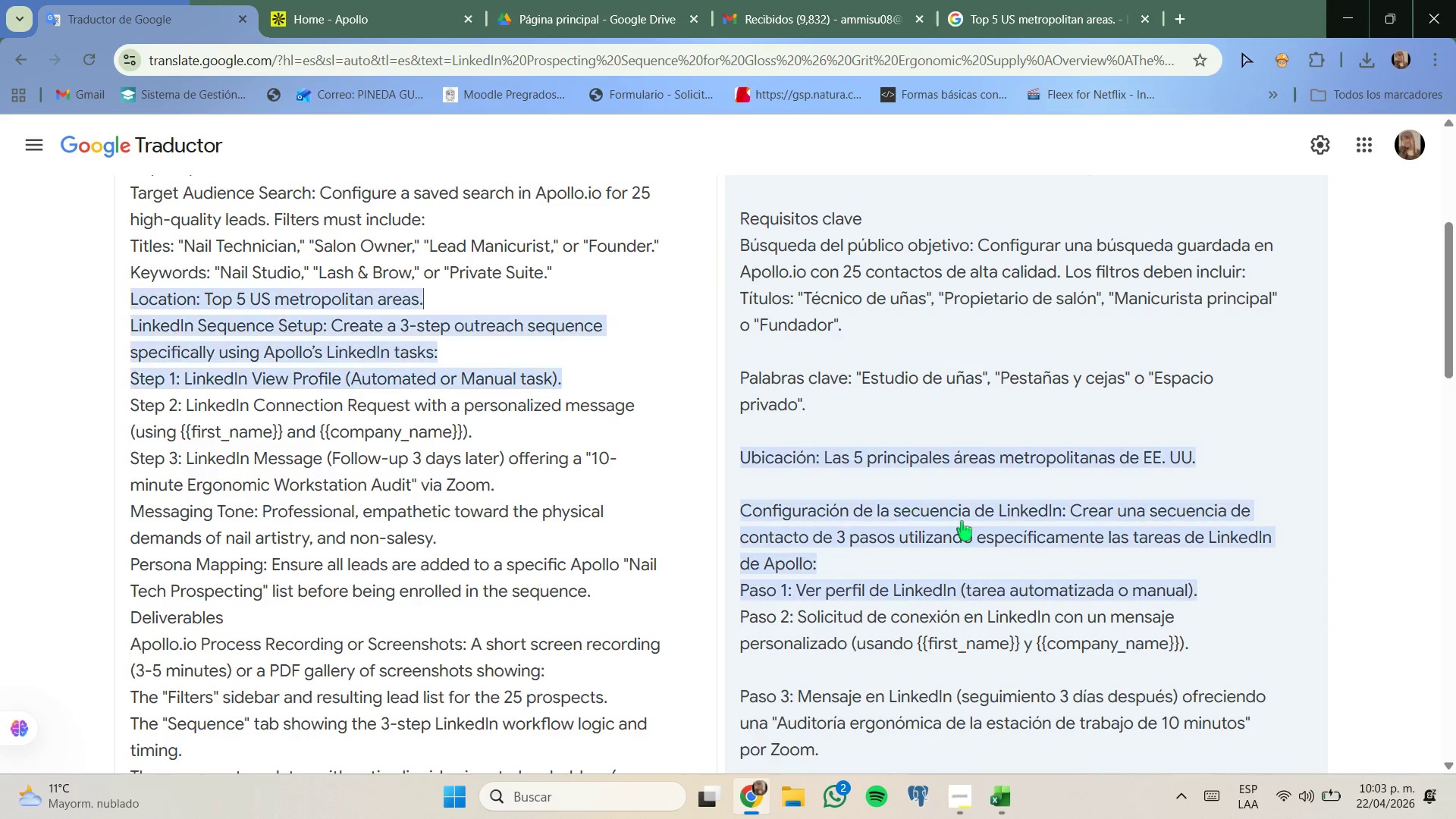 
scroll: coordinate [963, 526], scroll_direction: down, amount: 11.0
 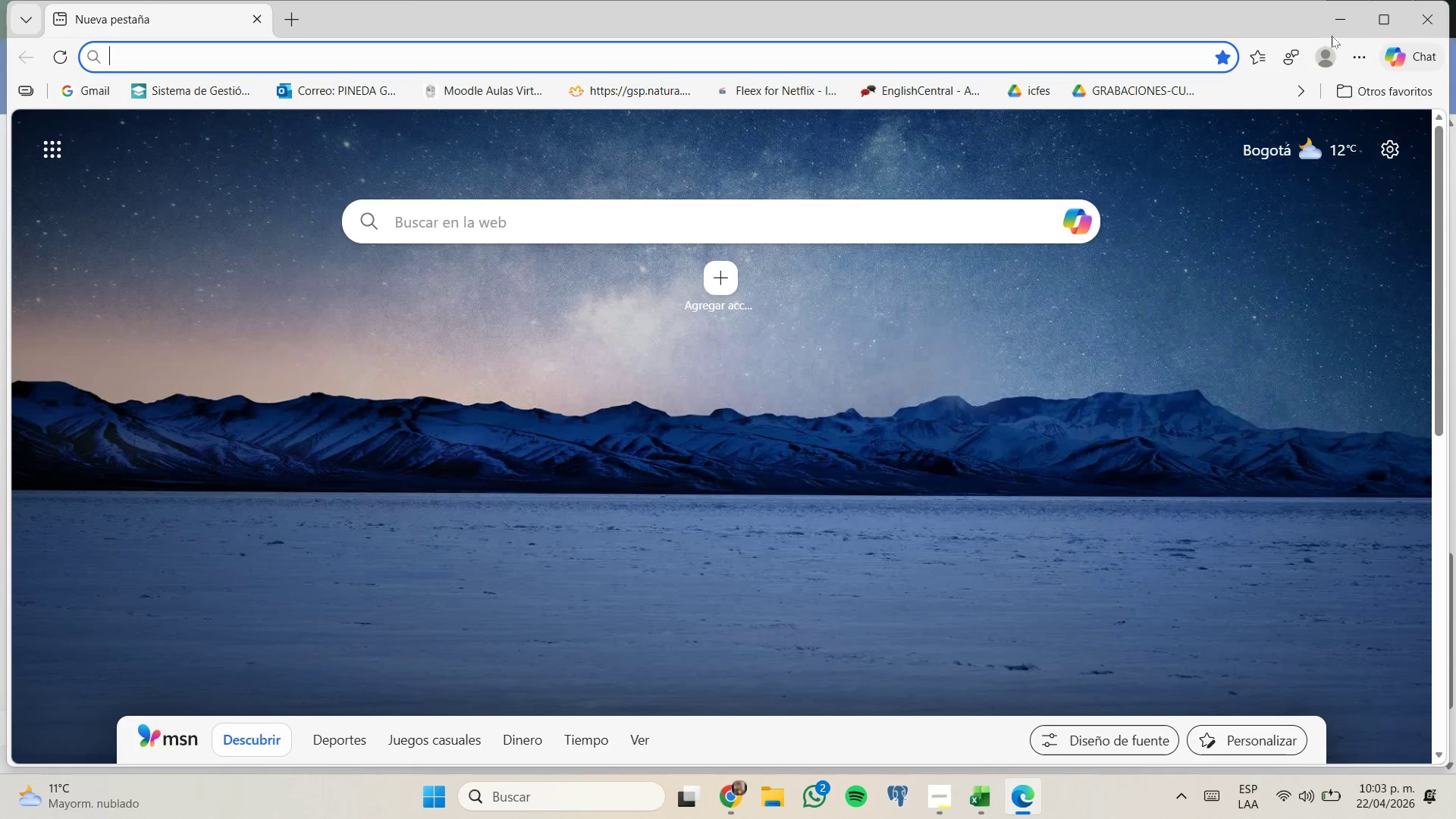 
left_click_drag(start_coordinate=[1341, 20], to_coordinate=[1050, 549])
 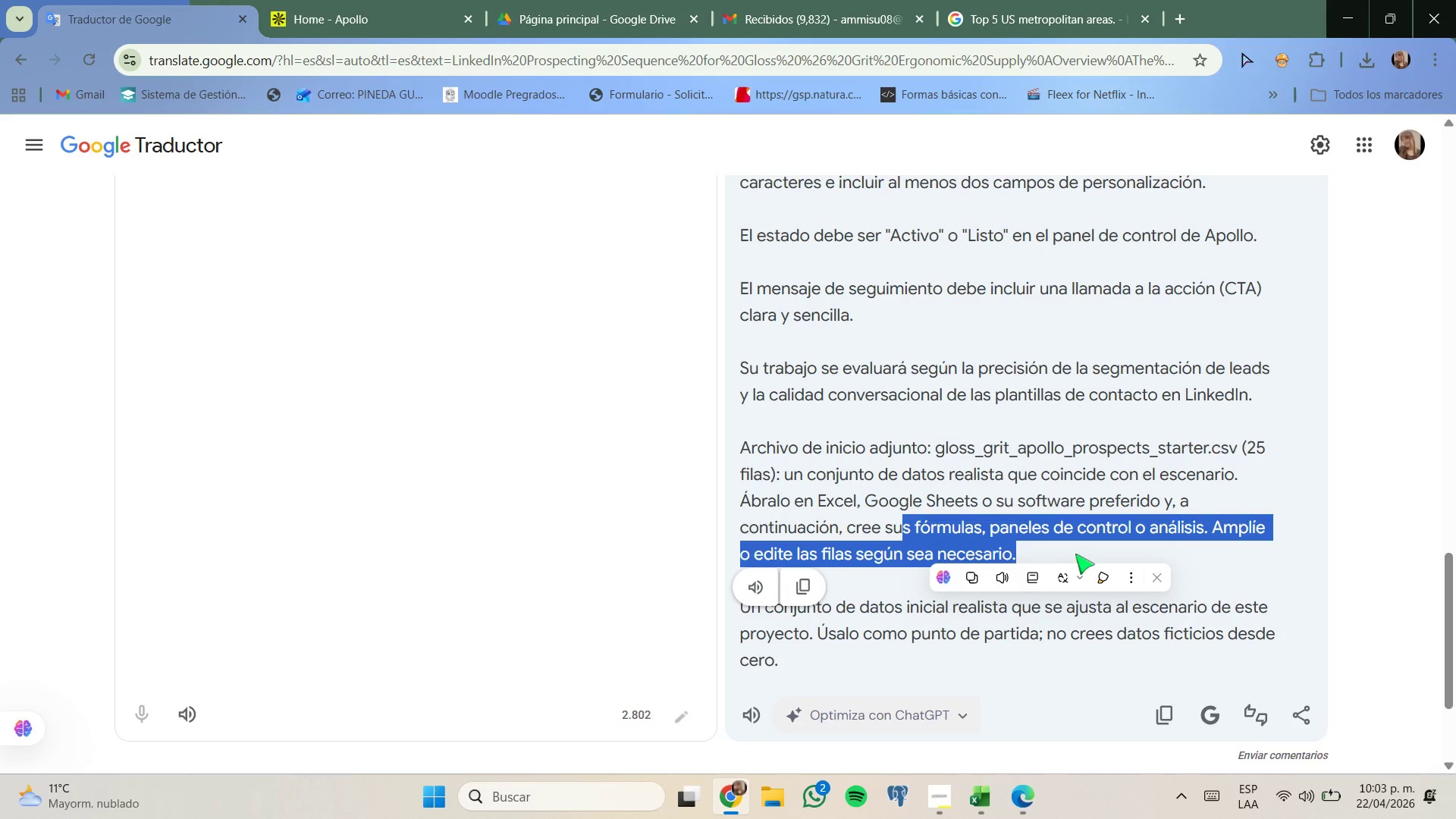 
left_click([1078, 553])
 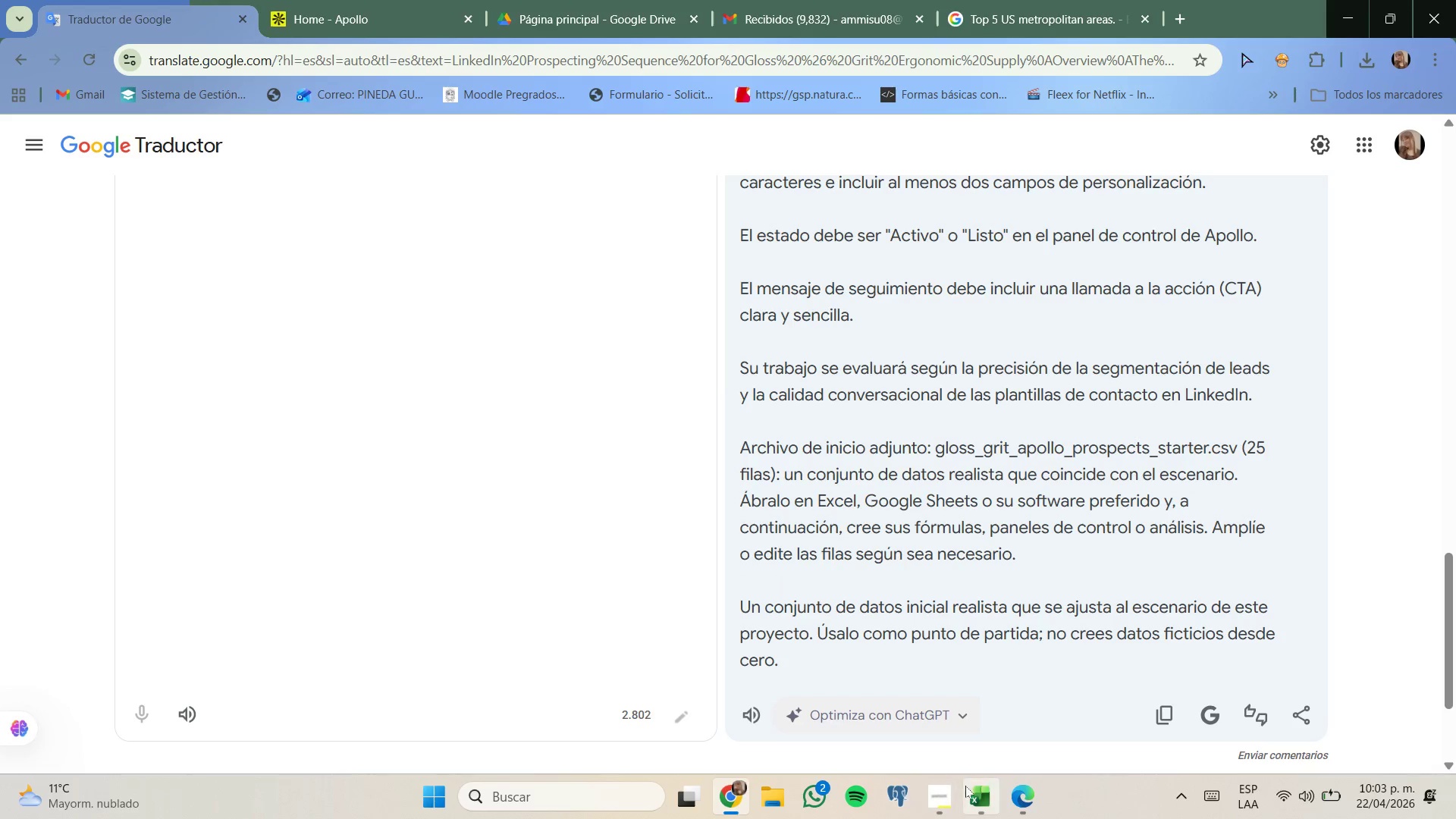 
left_click([973, 788])
 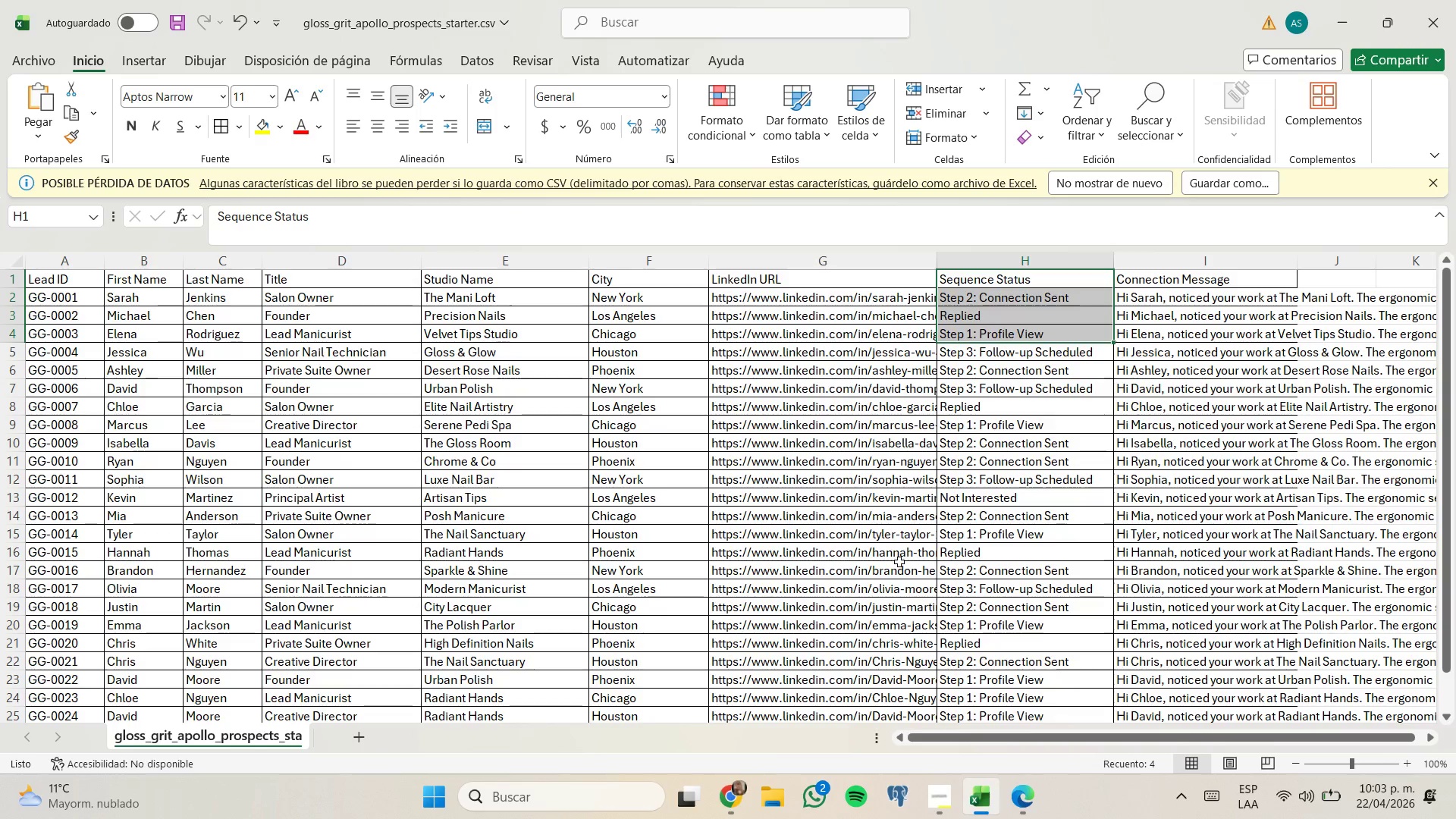 
scroll: coordinate [889, 535], scroll_direction: down, amount: 2.0
 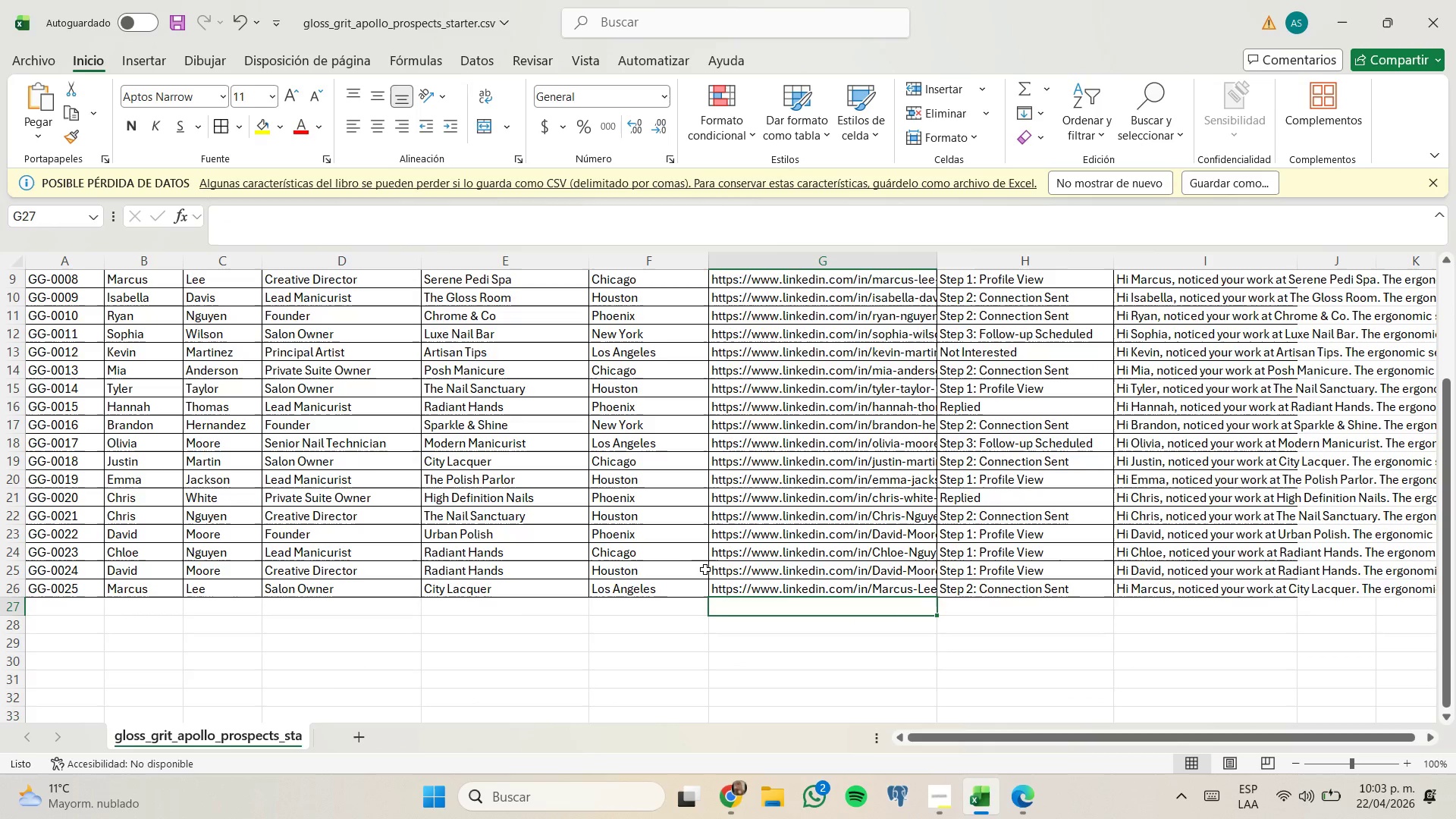 
scroll: coordinate [688, 566], scroll_direction: up, amount: 1.0
 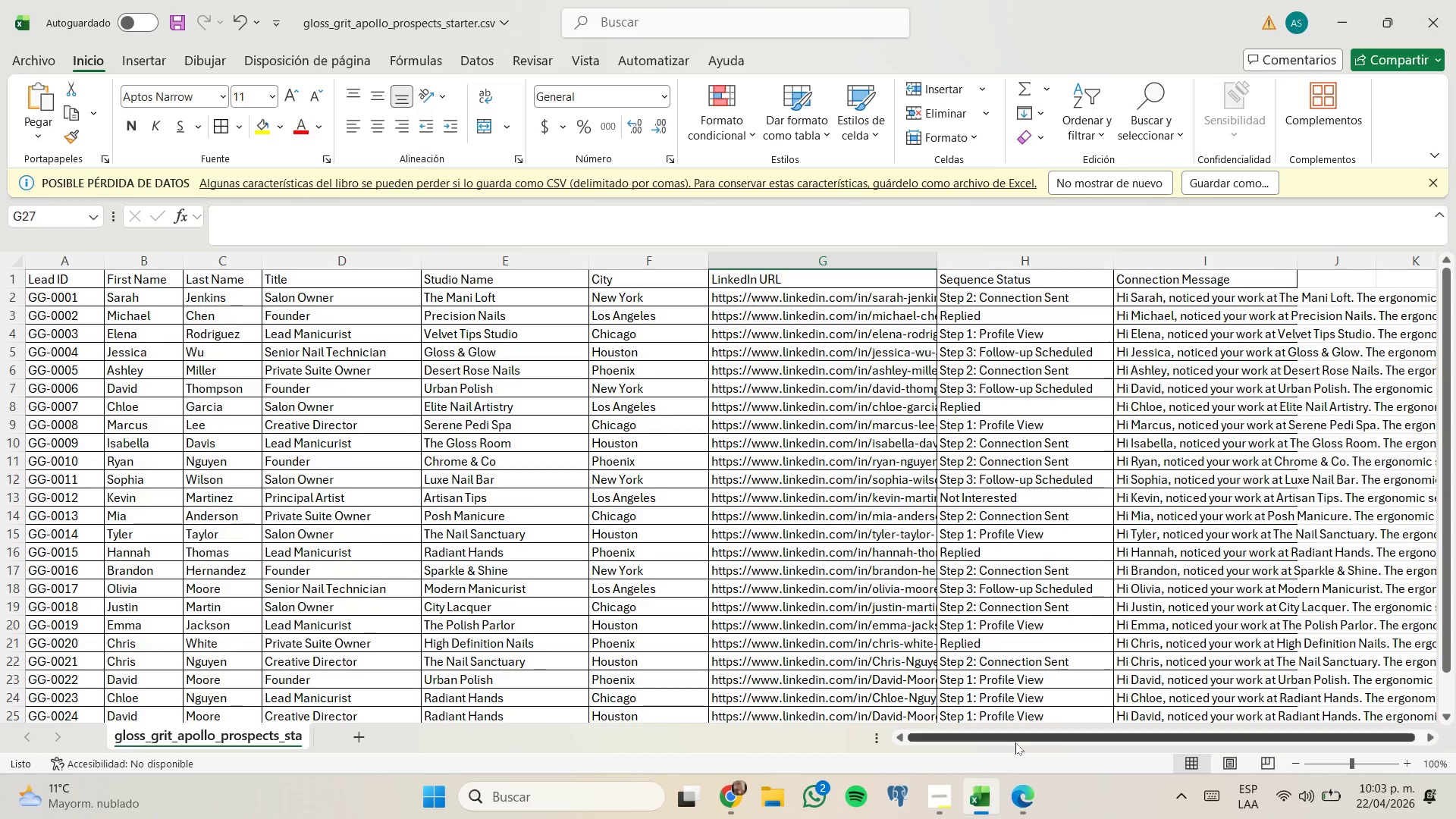 
left_click_drag(start_coordinate=[1012, 738], to_coordinate=[839, 712])
 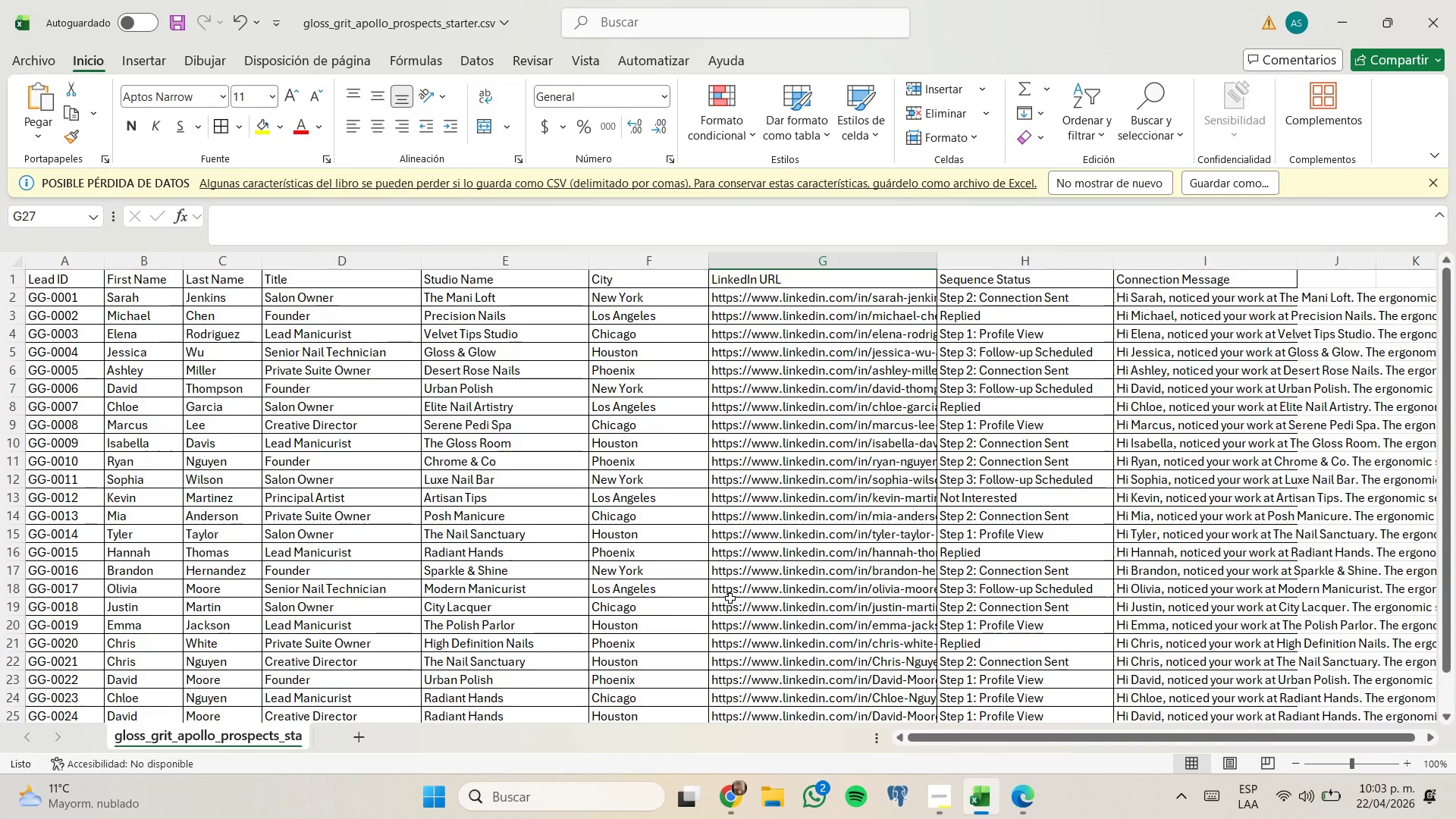 
scroll: coordinate [711, 592], scroll_direction: up, amount: 1.0
 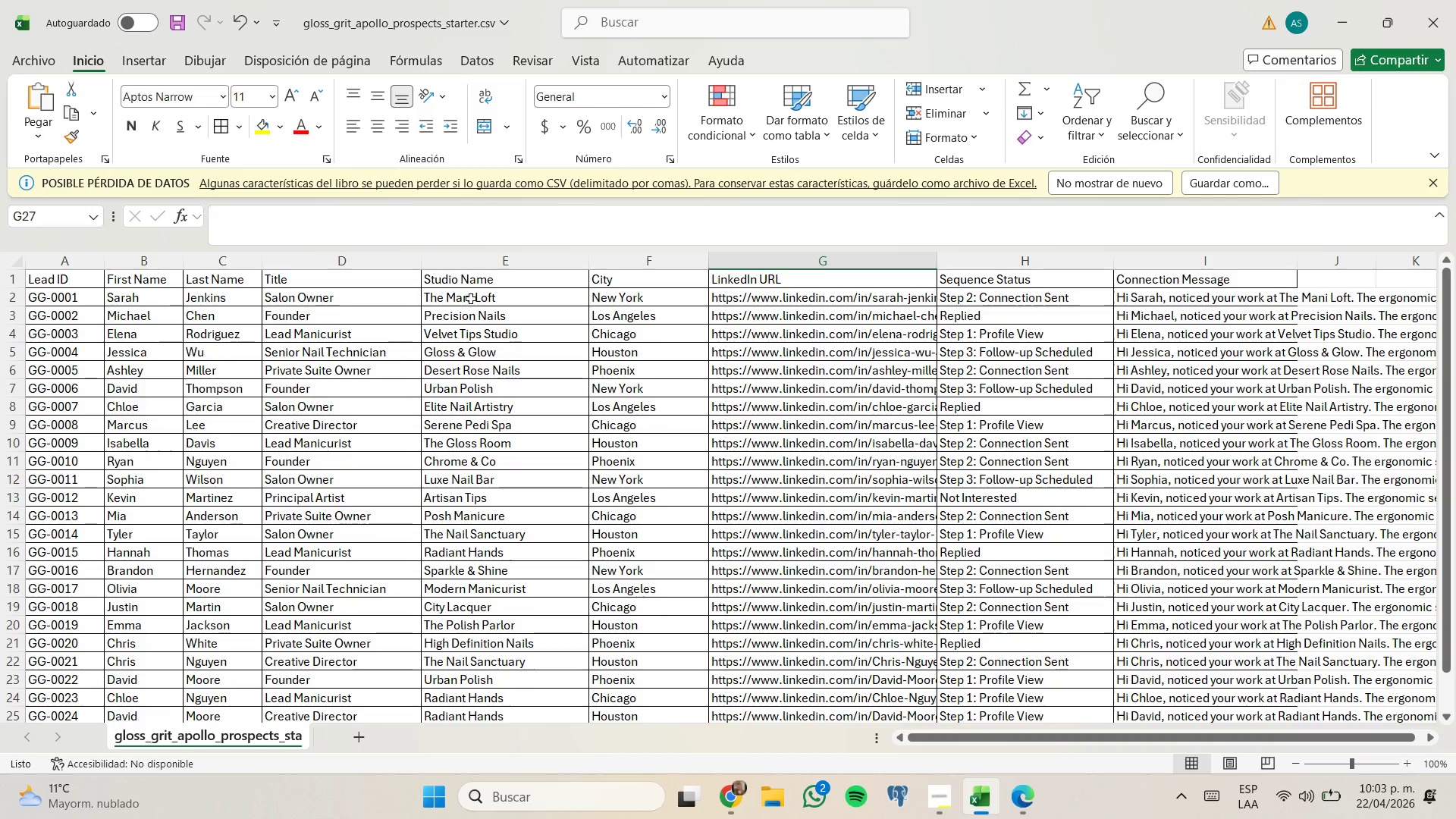 
left_click([480, 295])
 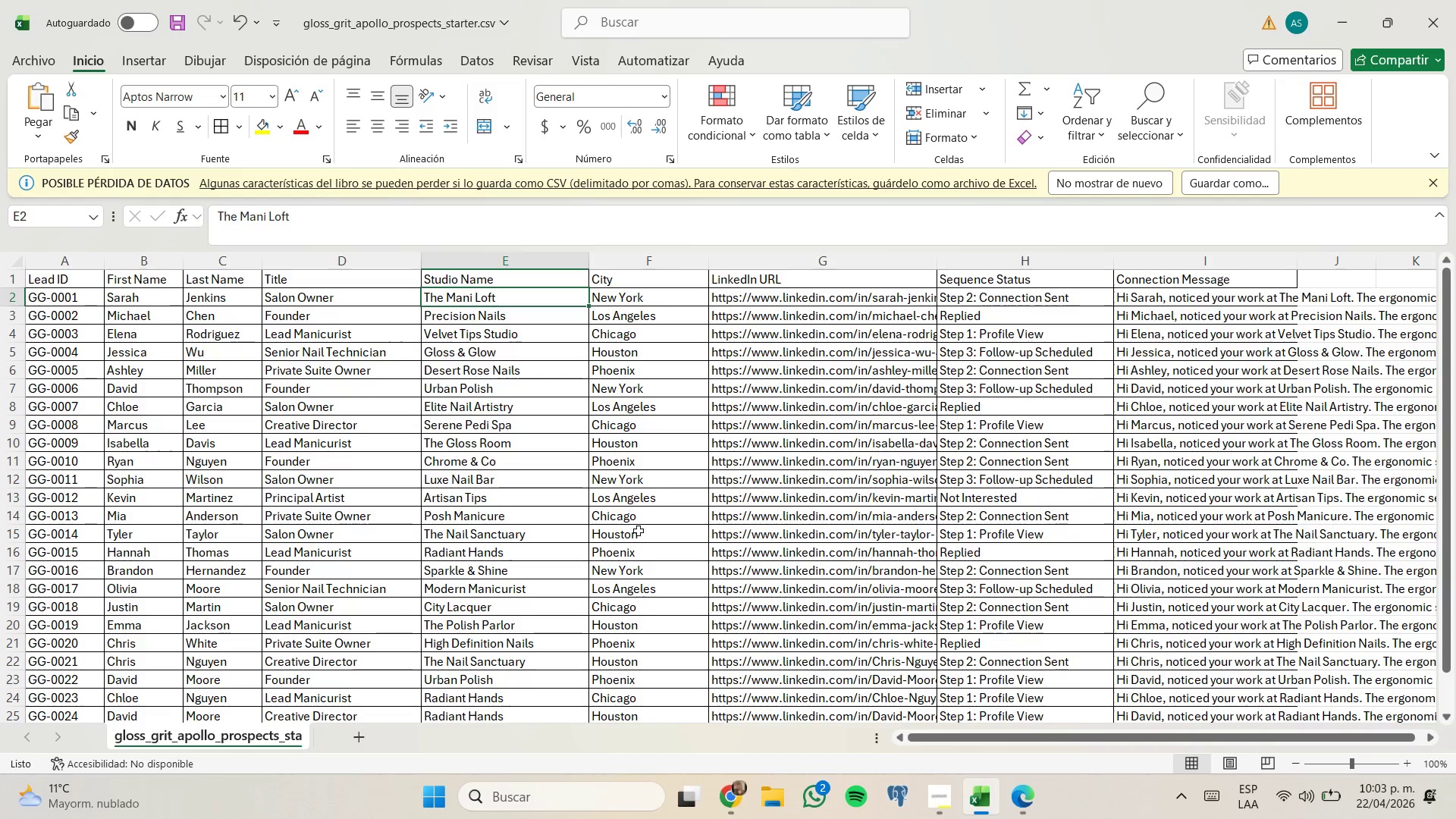 
key(Control+C)
 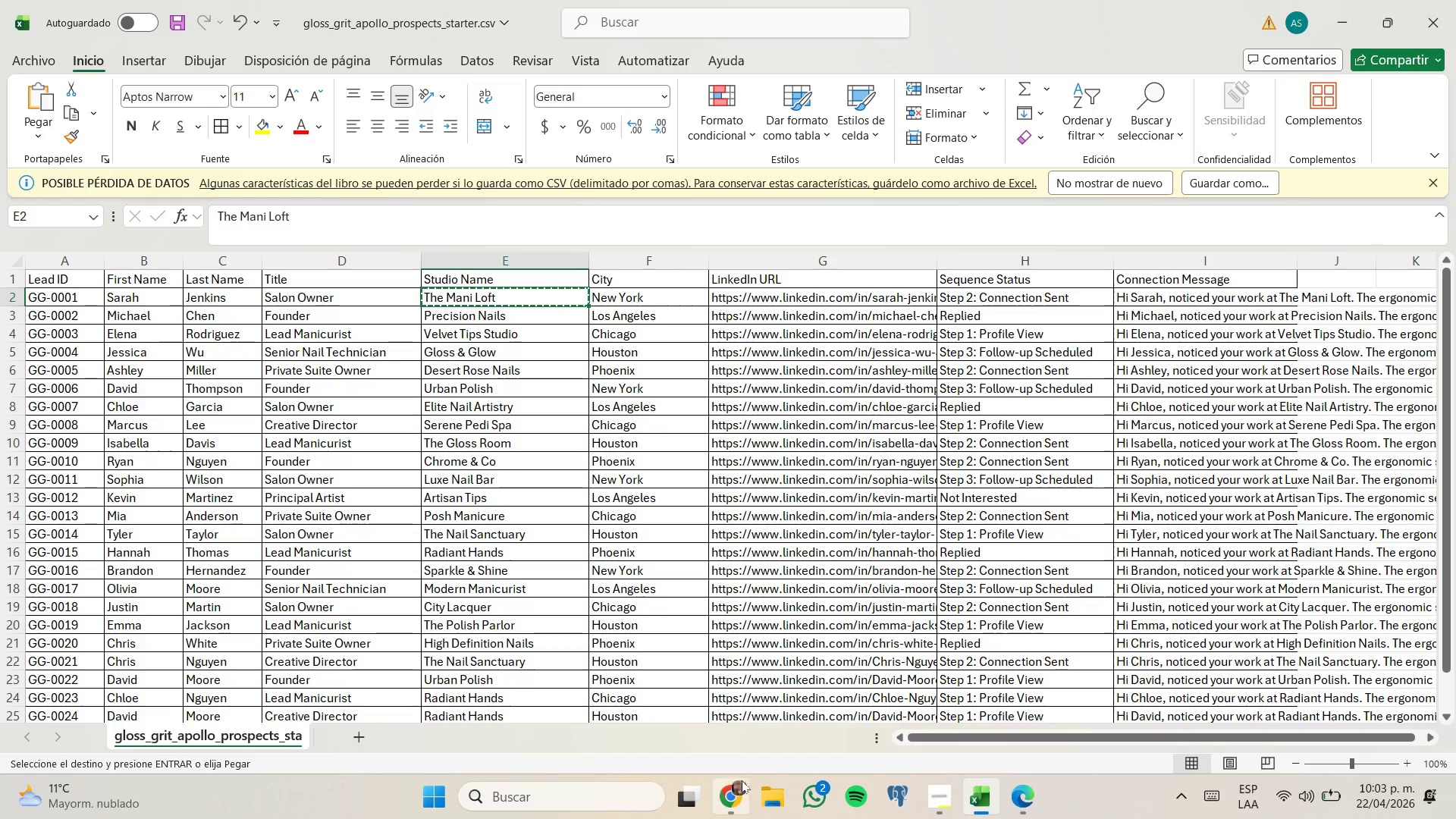 
left_click([740, 785])
 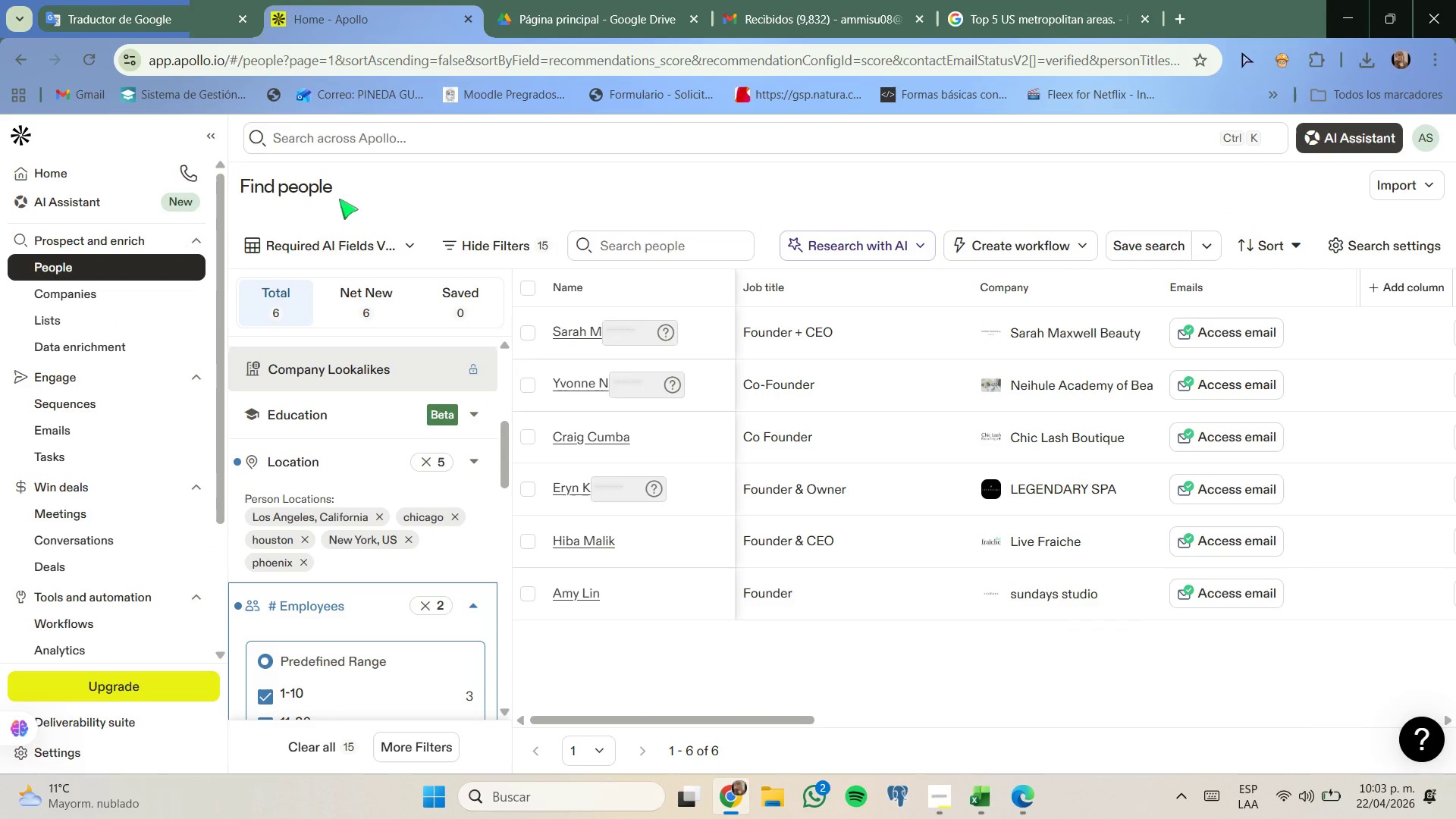 
right_click([385, 0])
 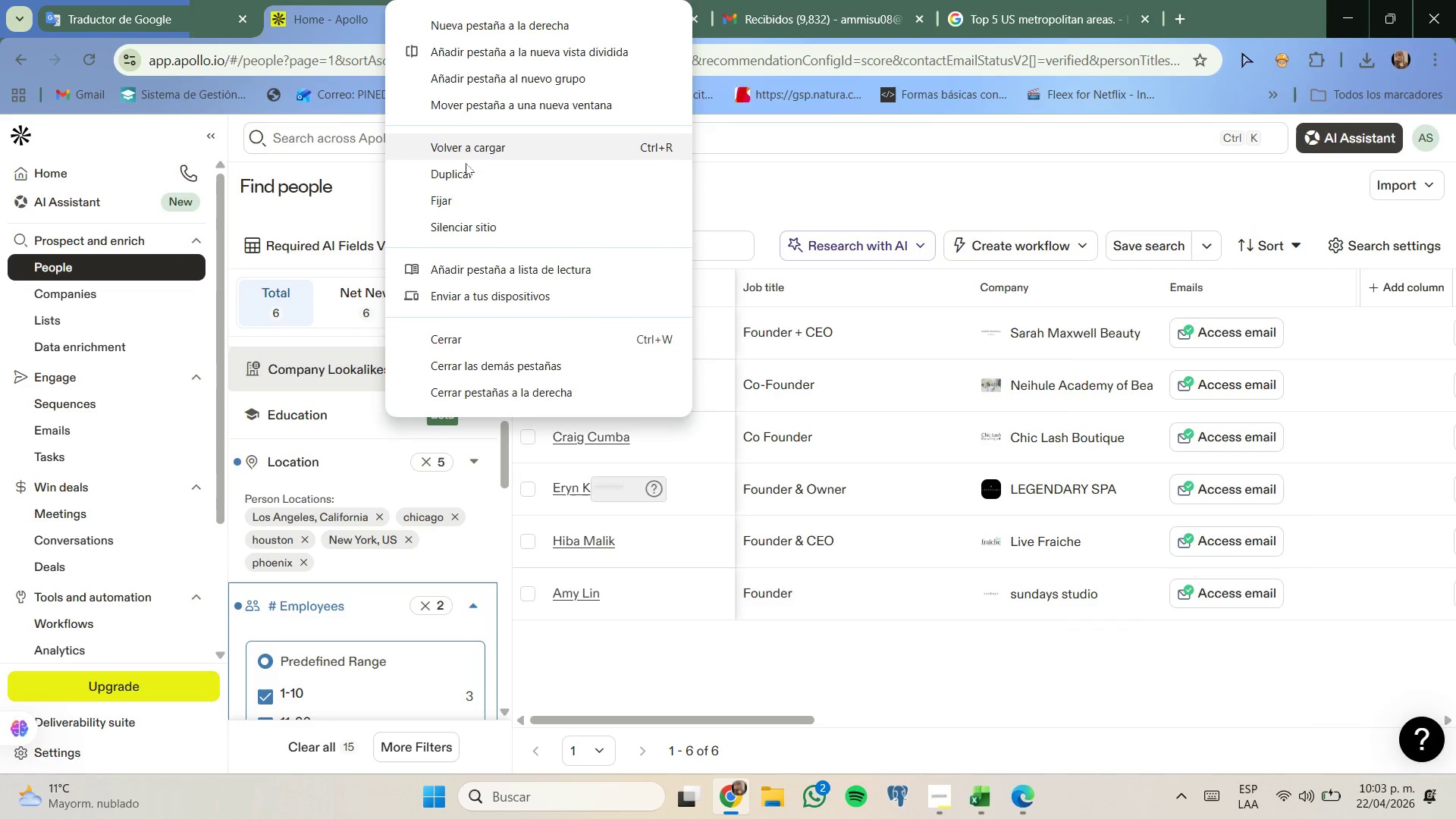 
left_click([469, 184])
 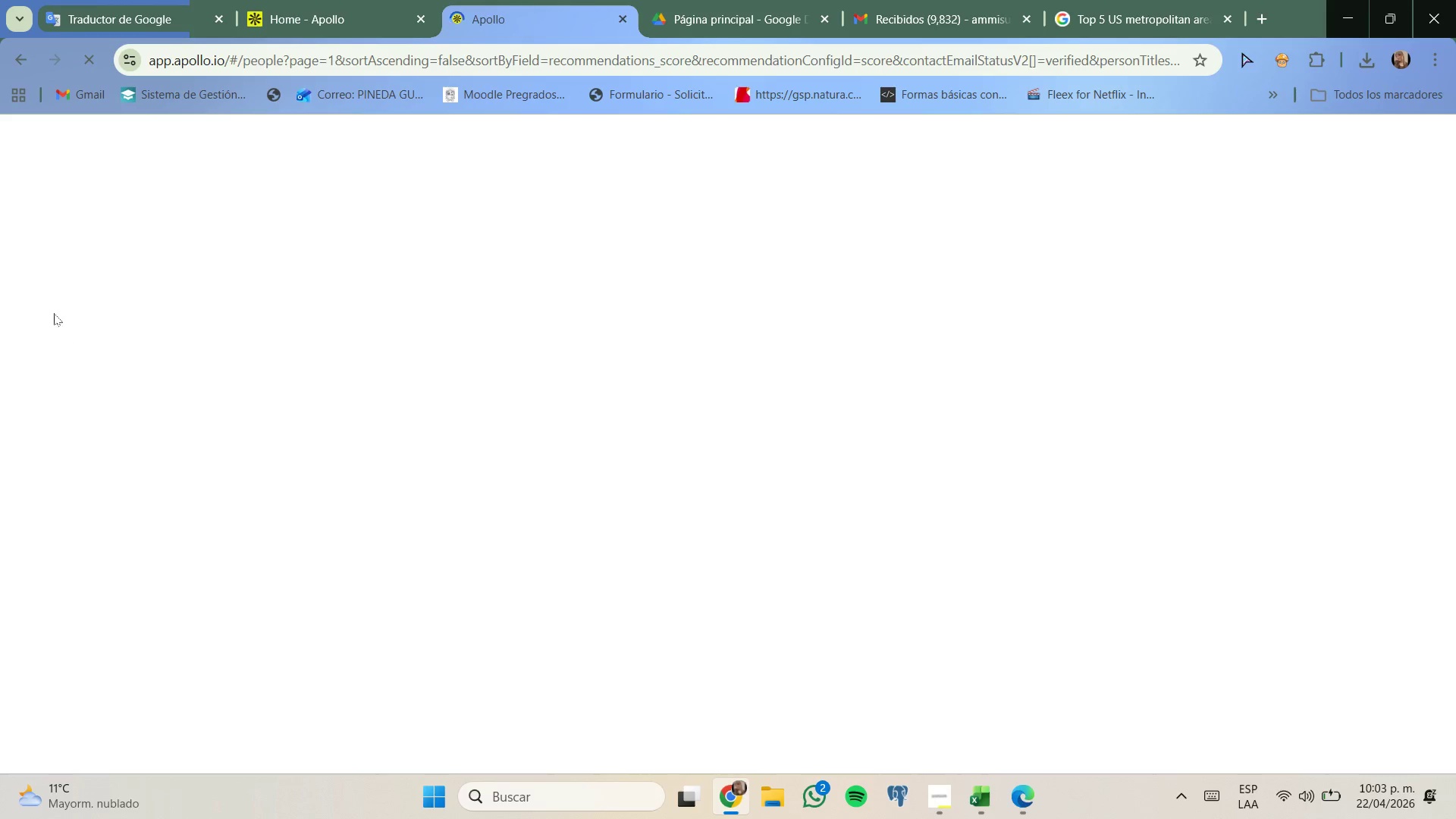 
mouse_move([201, 272])
 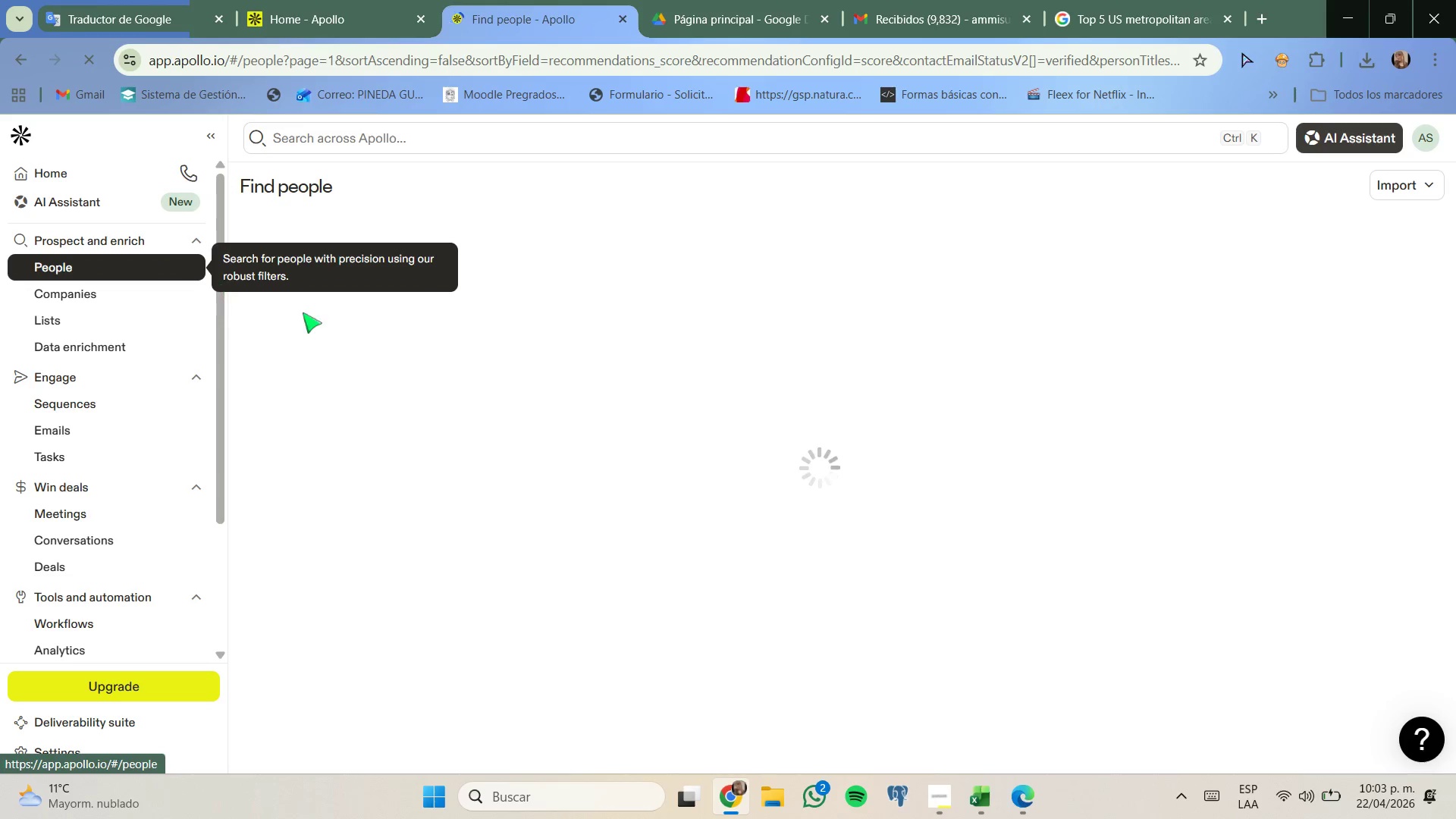 
mouse_move([290, 323])
 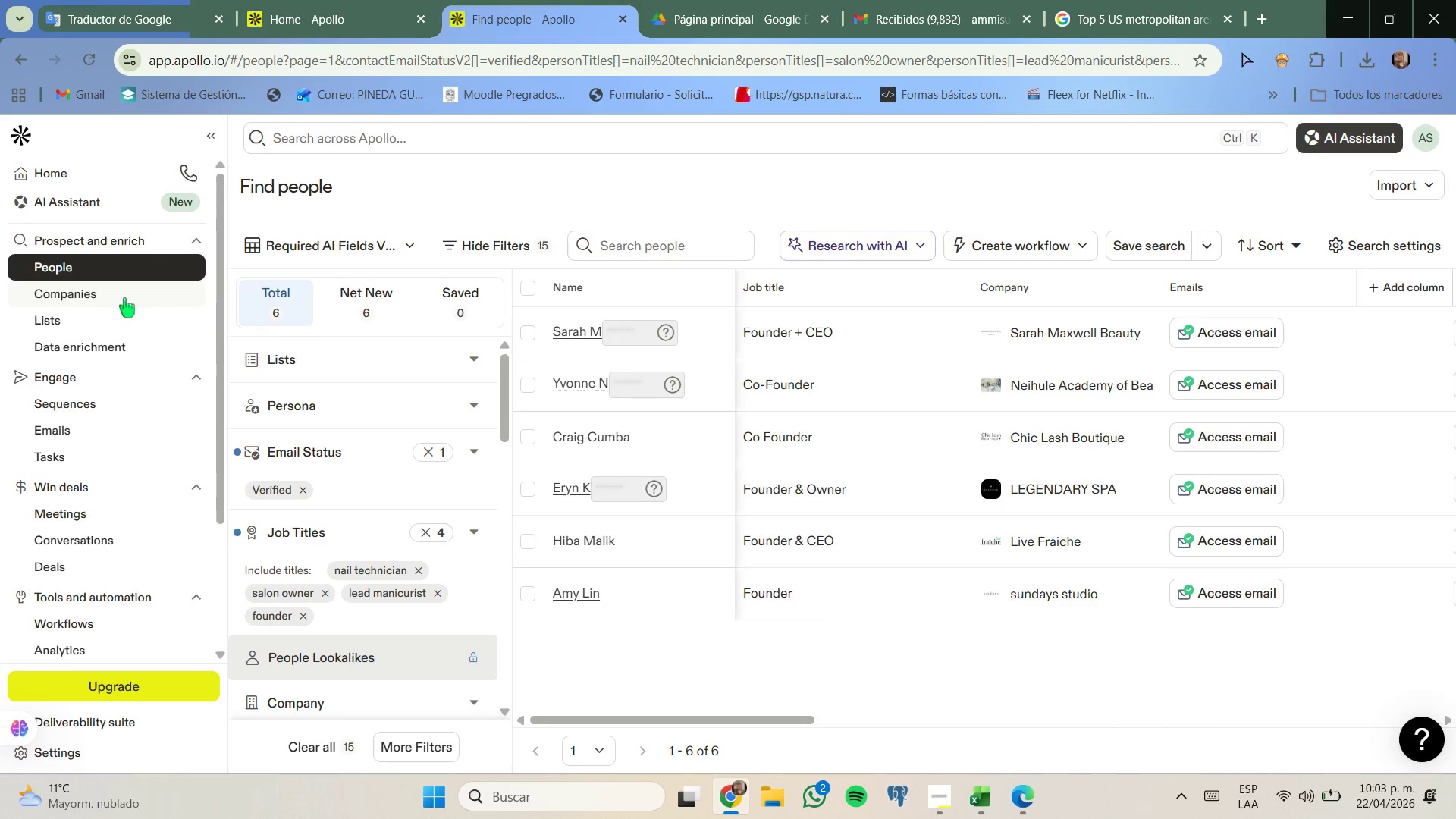 
left_click([89, 267])
 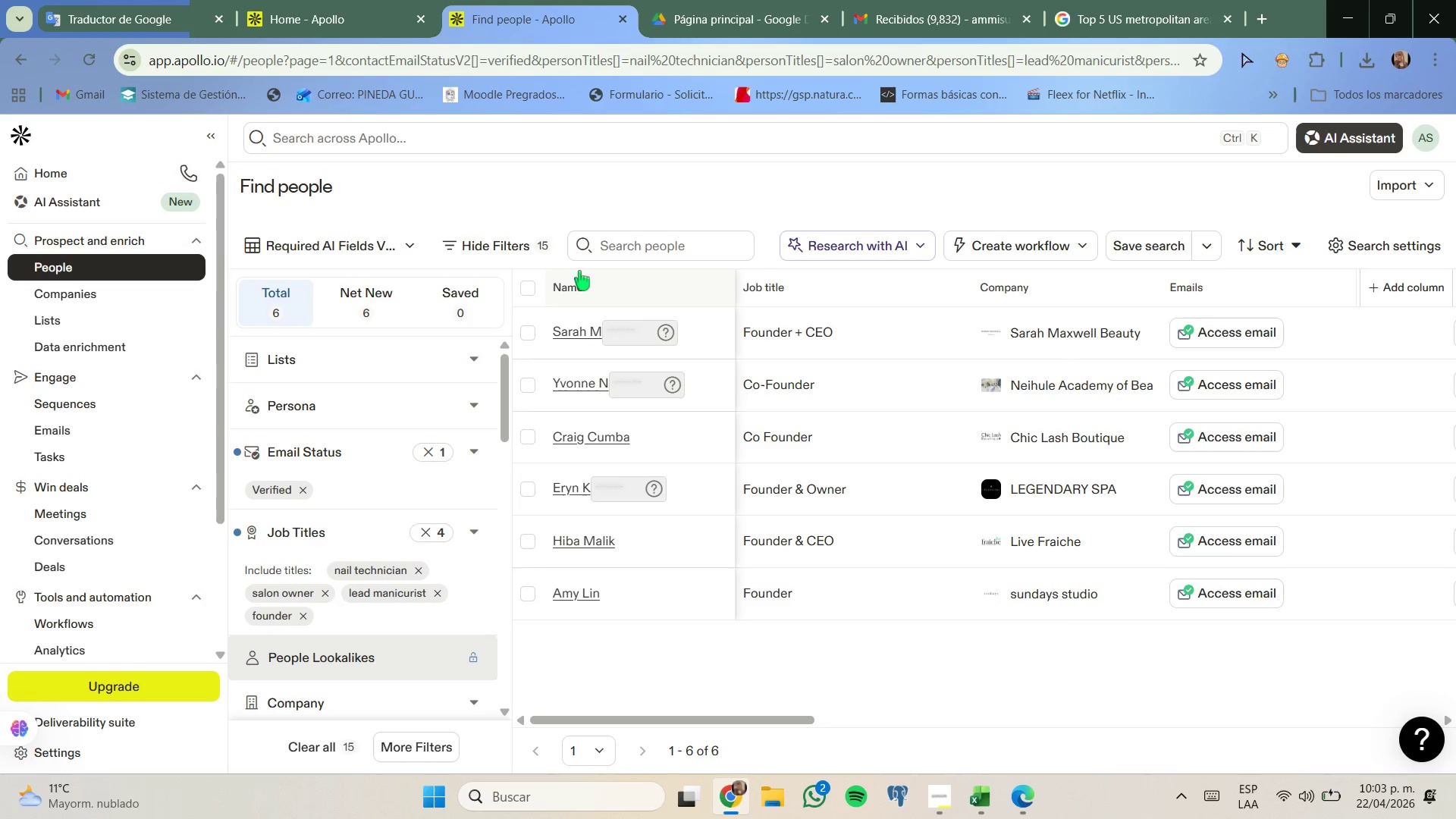 
left_click([186, 294])
 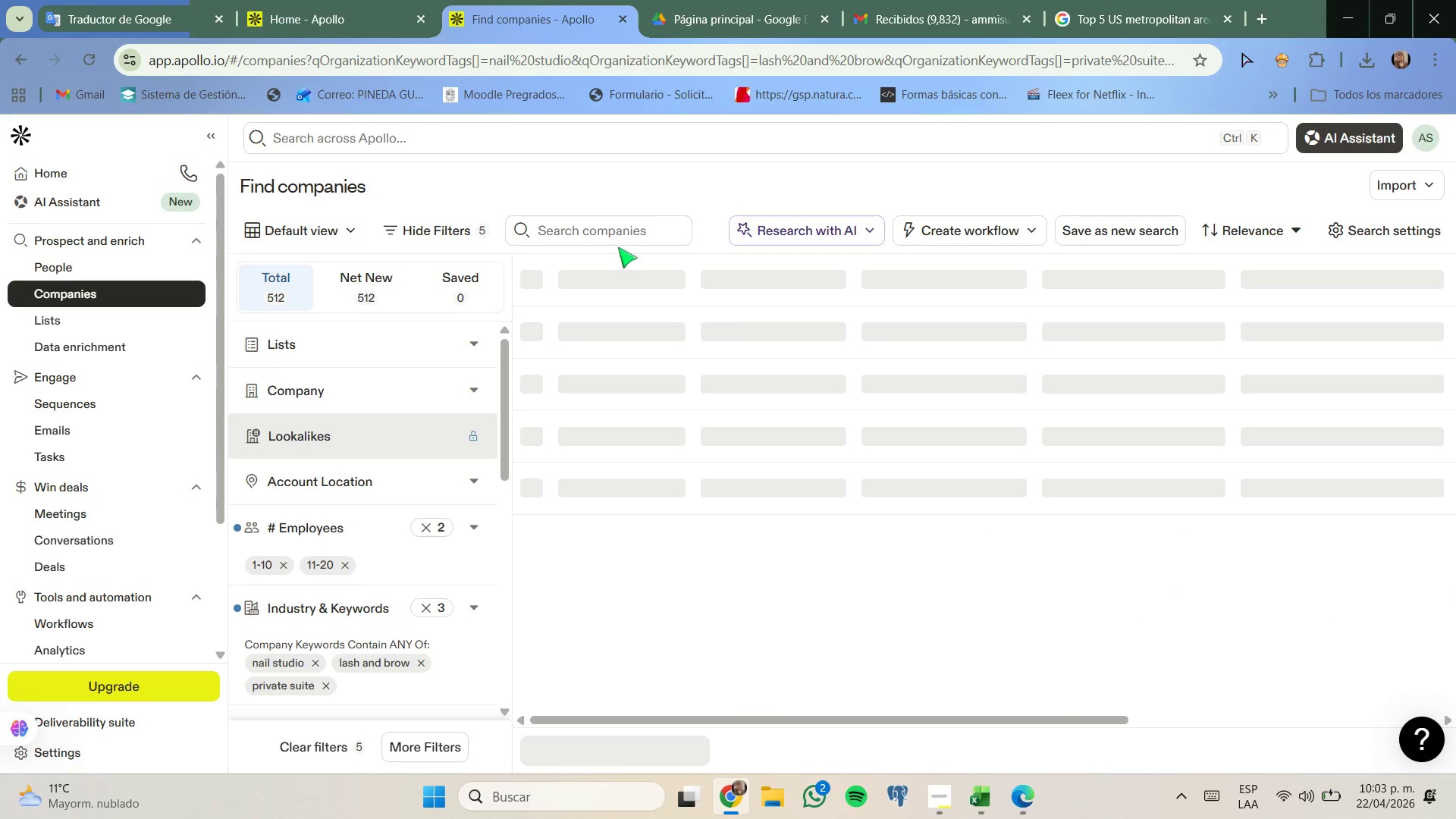 
left_click([617, 237])
 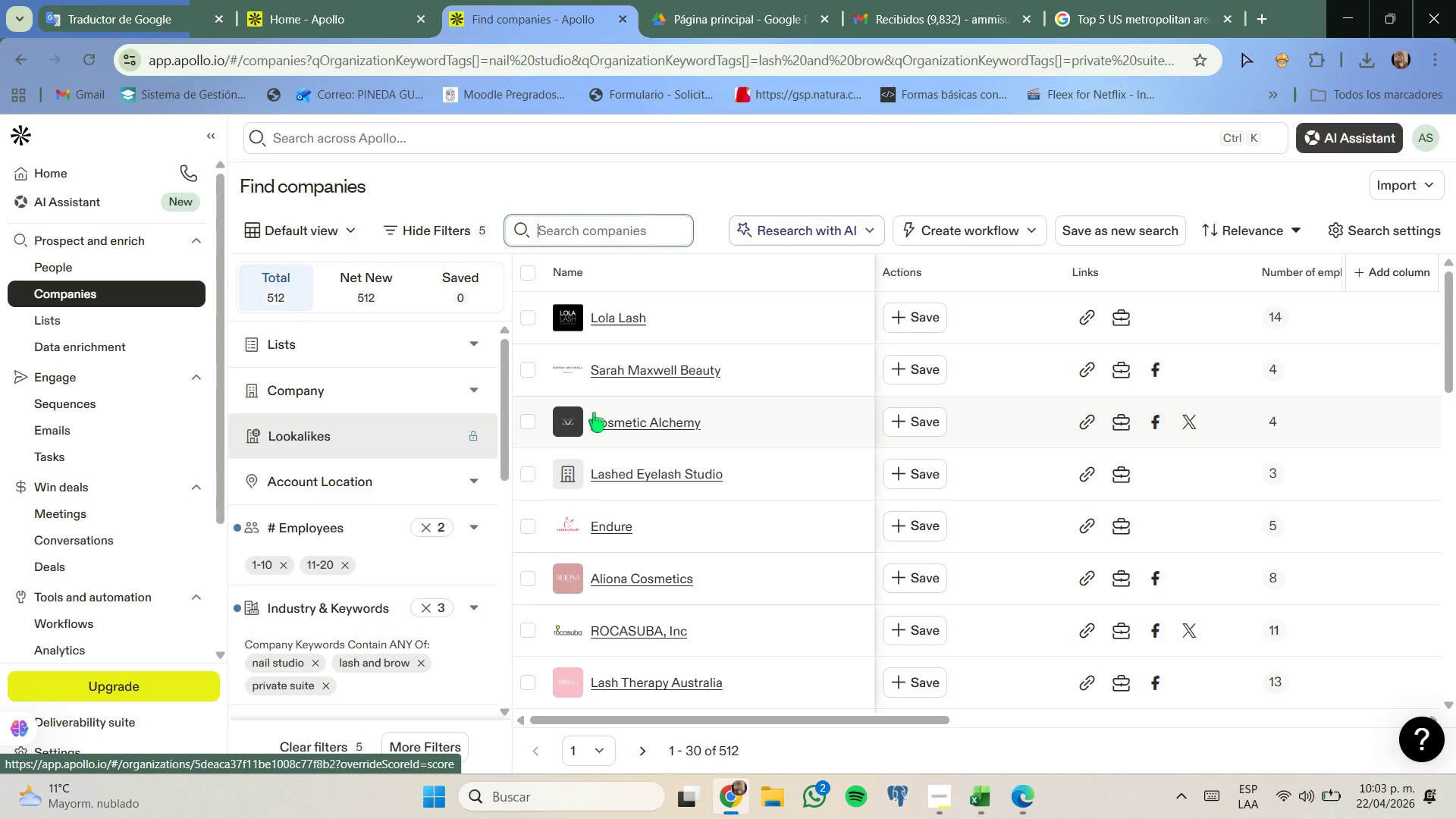 
wait(6.67)
 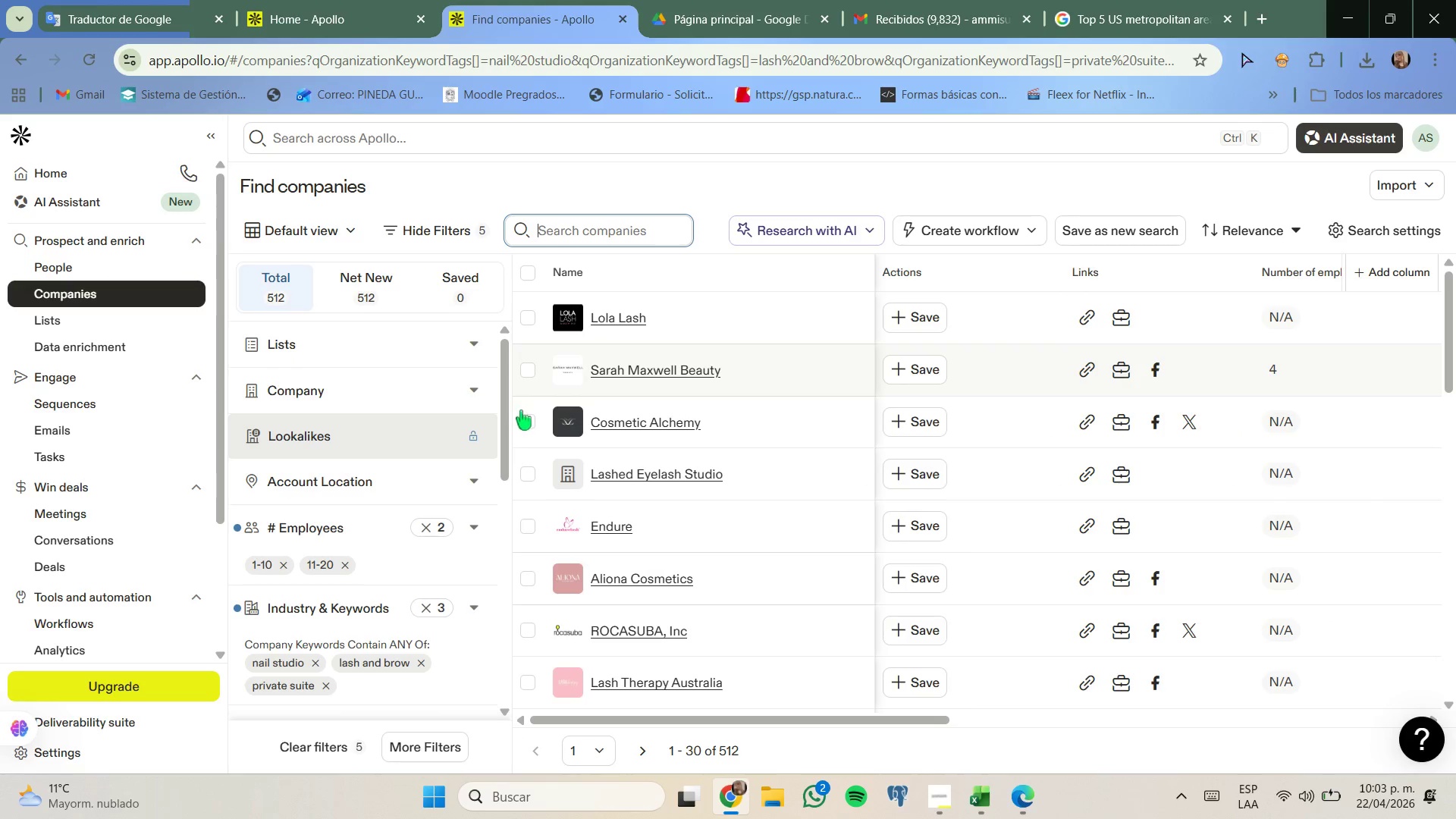 
scroll: coordinate [691, 484], scroll_direction: down, amount: 11.0
 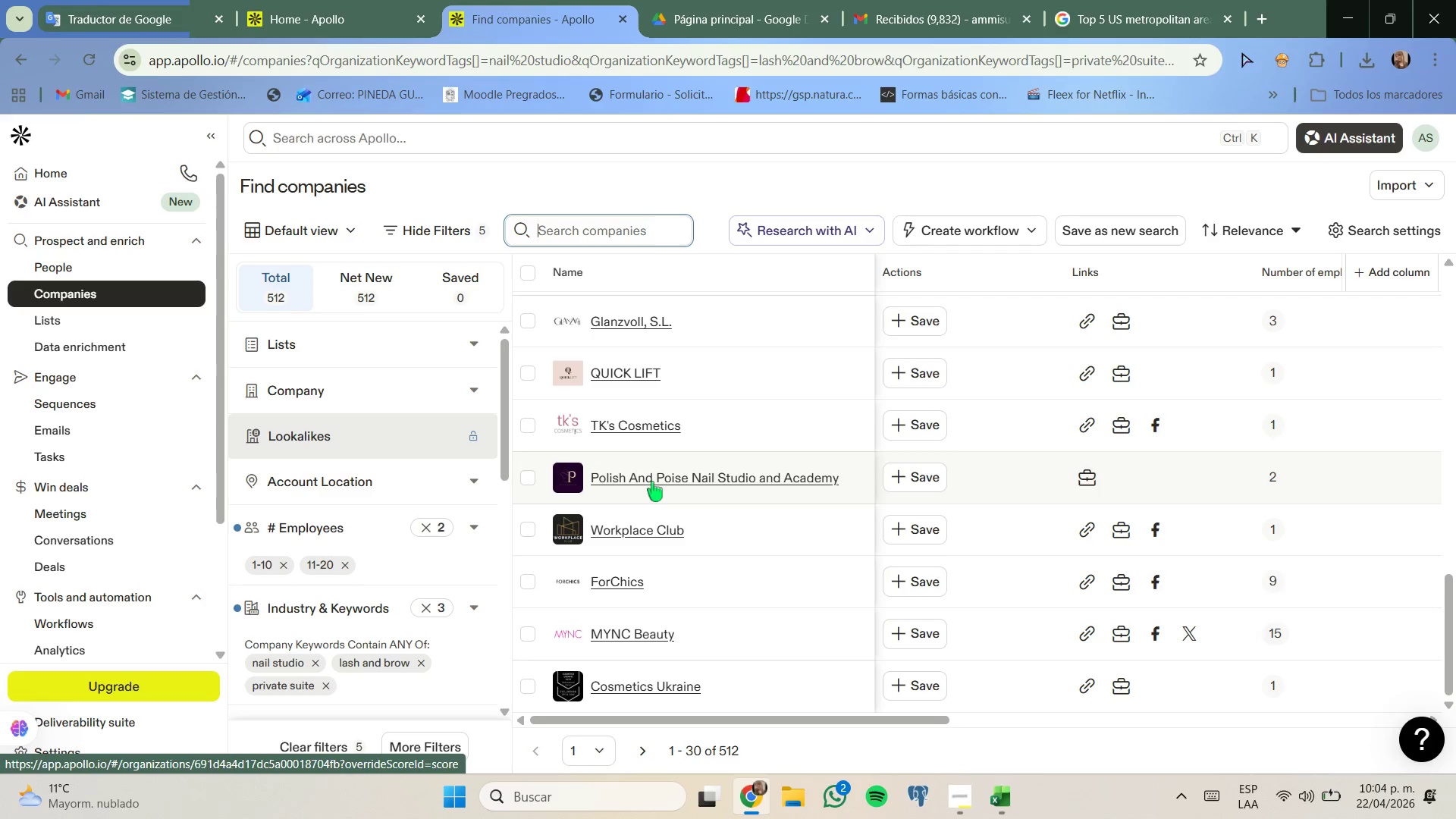 
wait(5.68)
 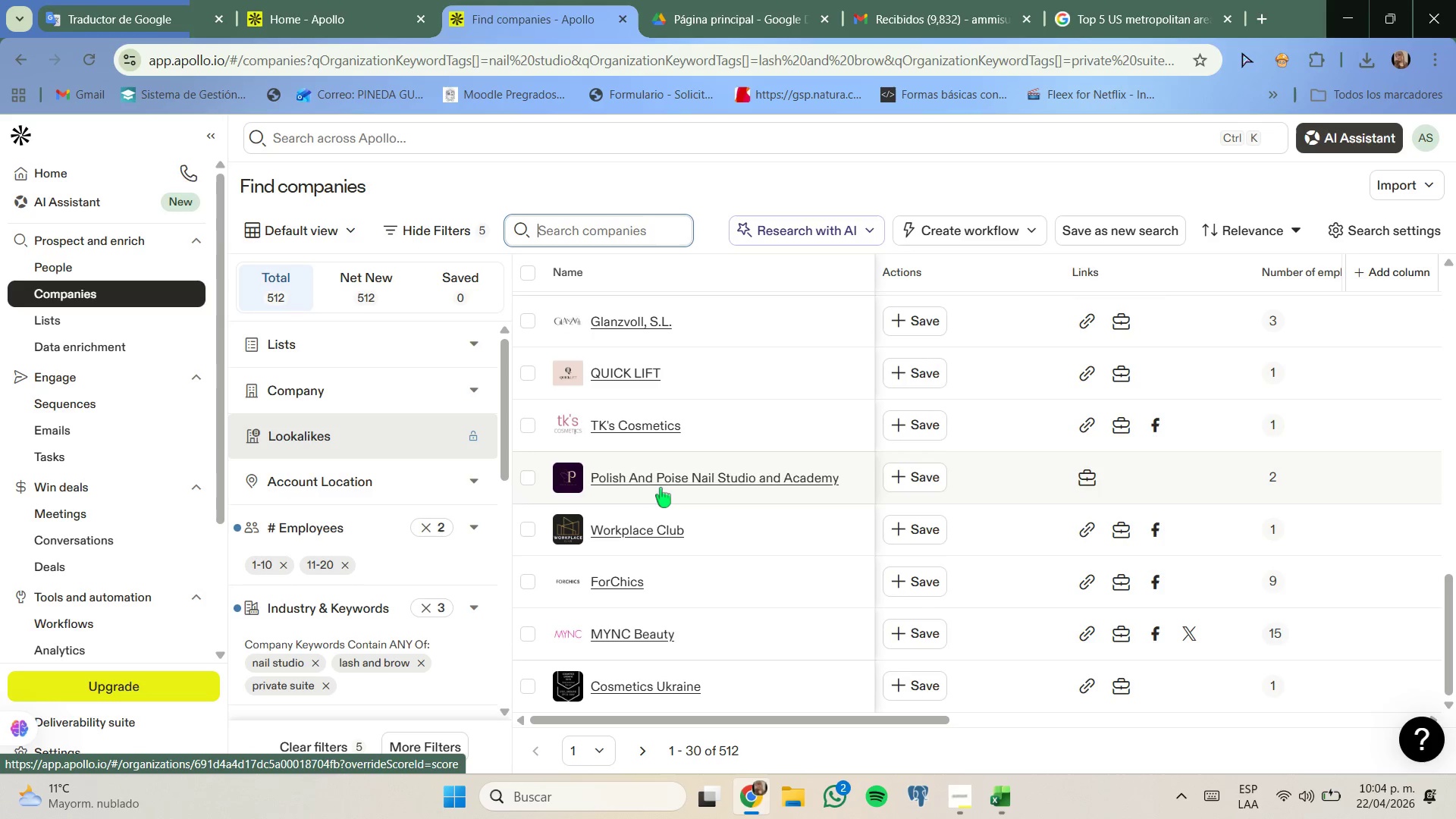 
scroll: coordinate [648, 482], scroll_direction: up, amount: 7.0
 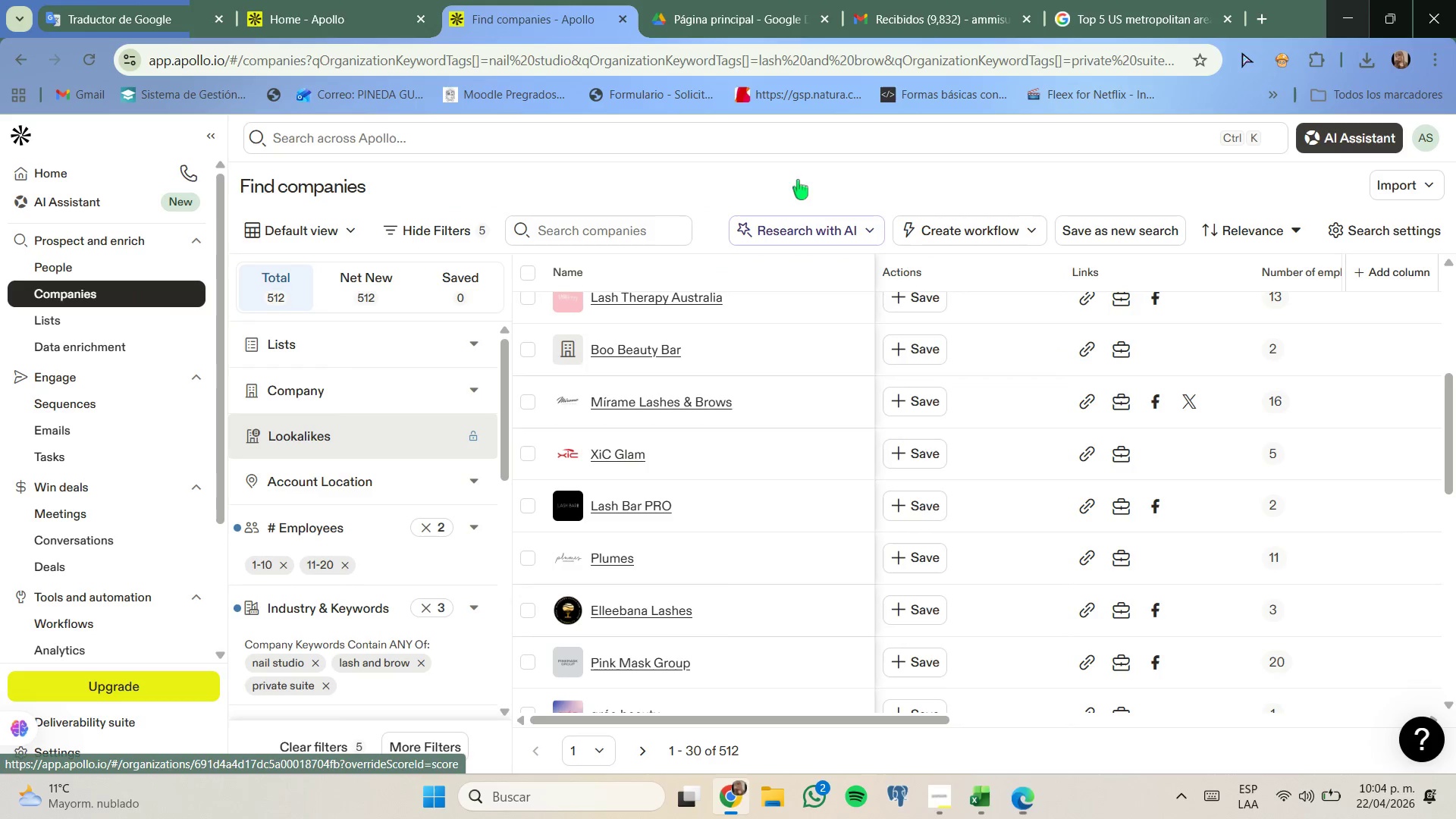 
left_click([620, 235])
 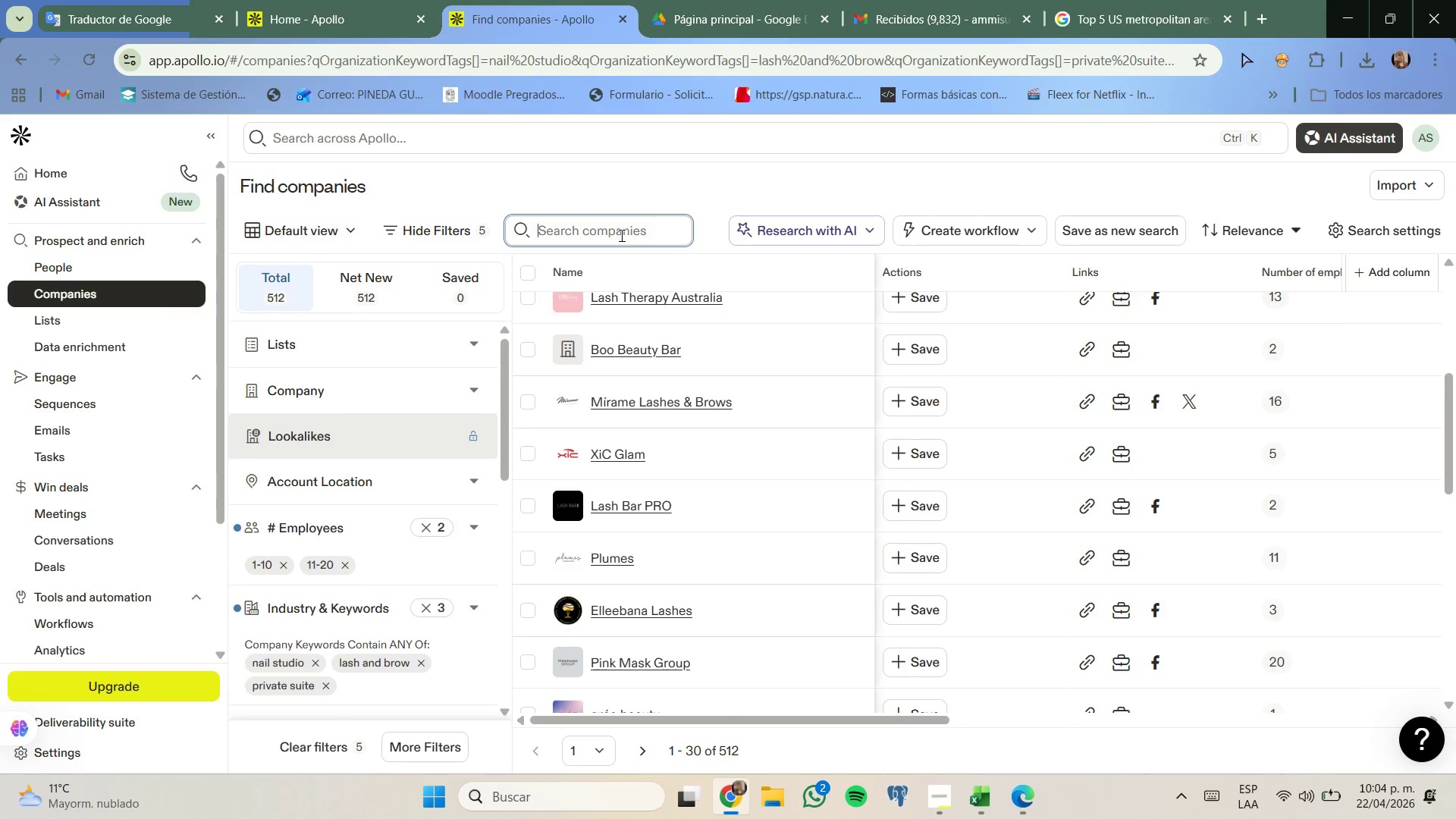 
key(Control+ControlLeft)
 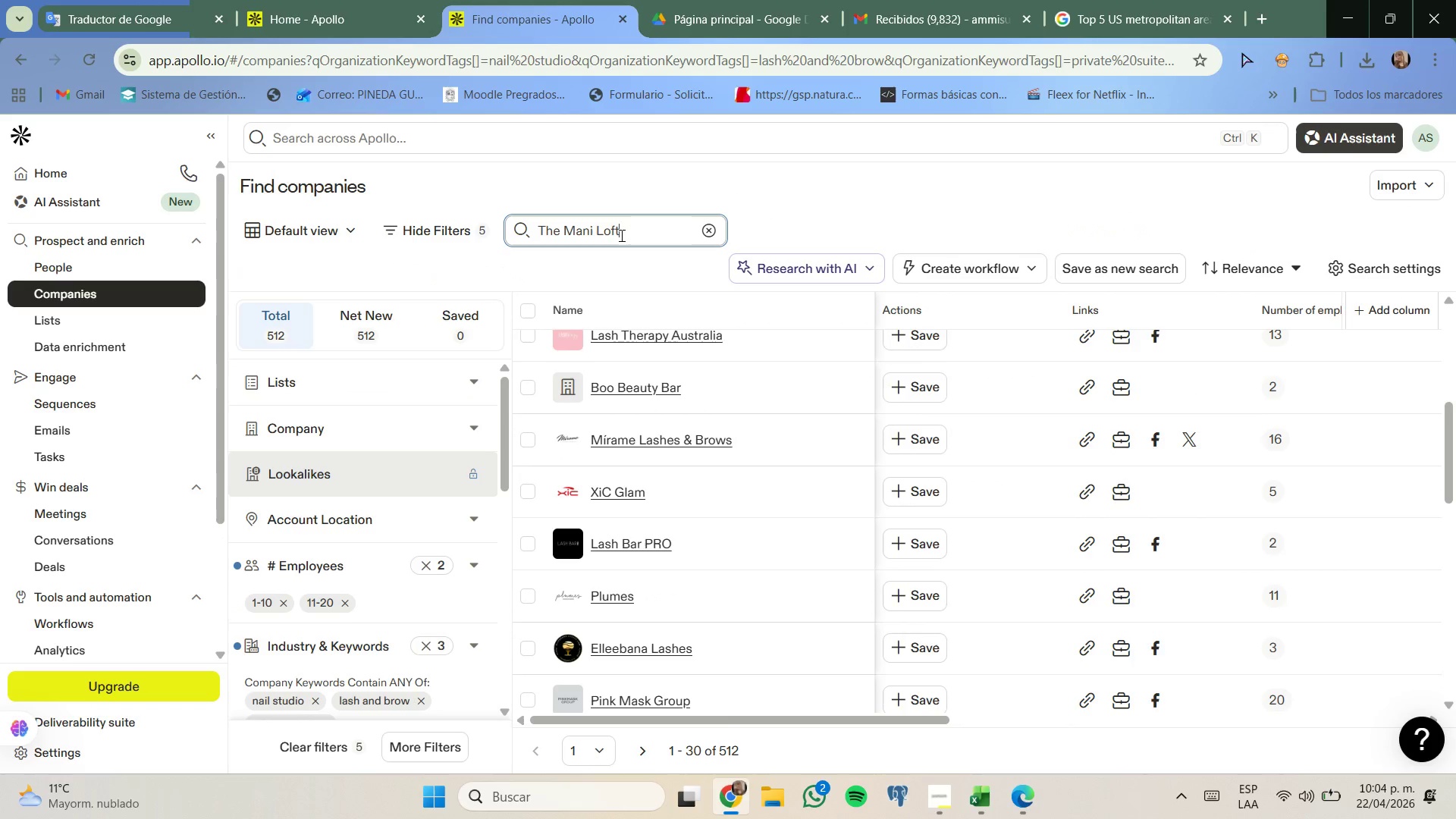 
key(Control+V)
 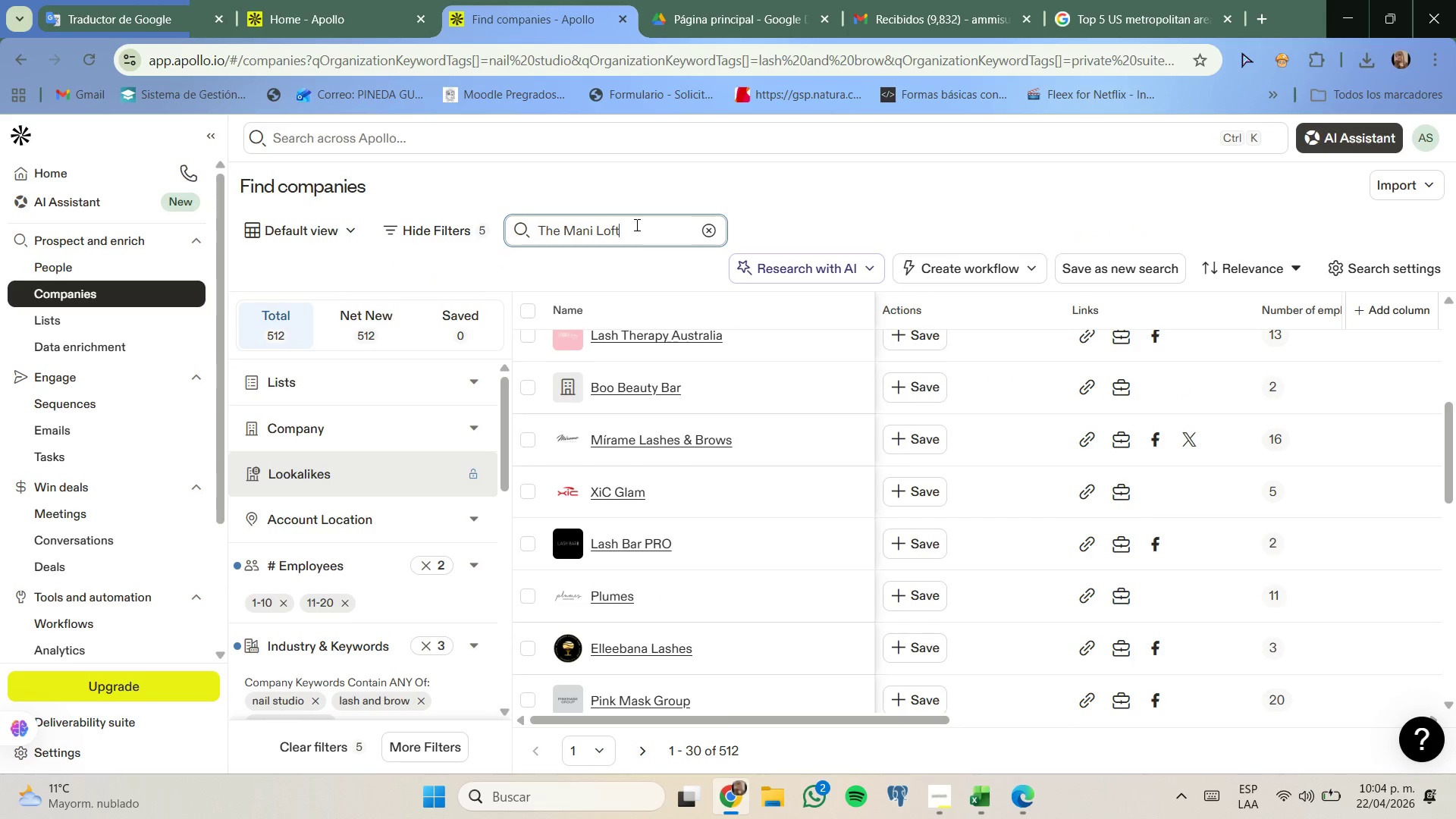 
key(Enter)
 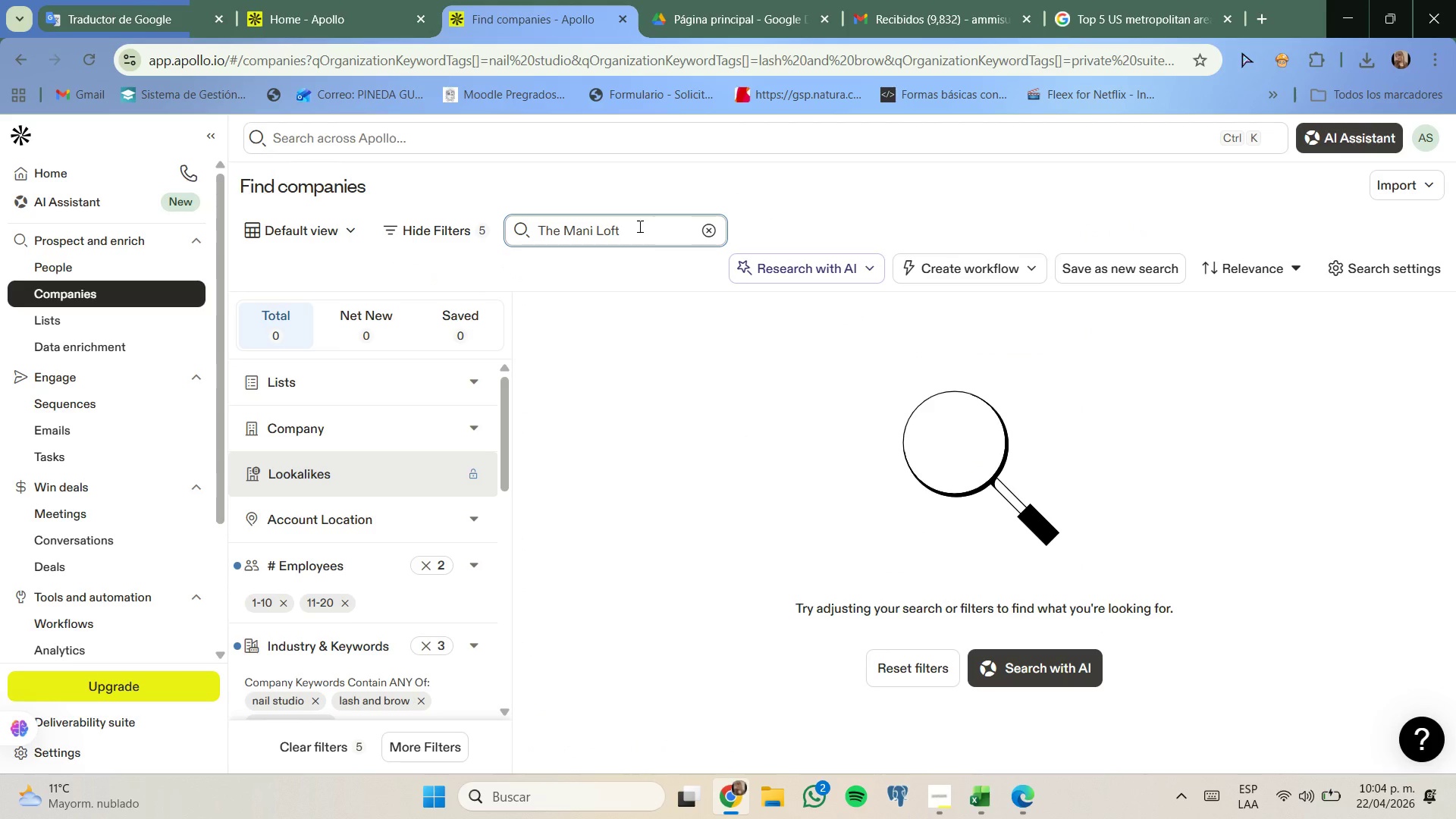 
left_click_drag(start_coordinate=[639, 226], to_coordinate=[563, 231])
 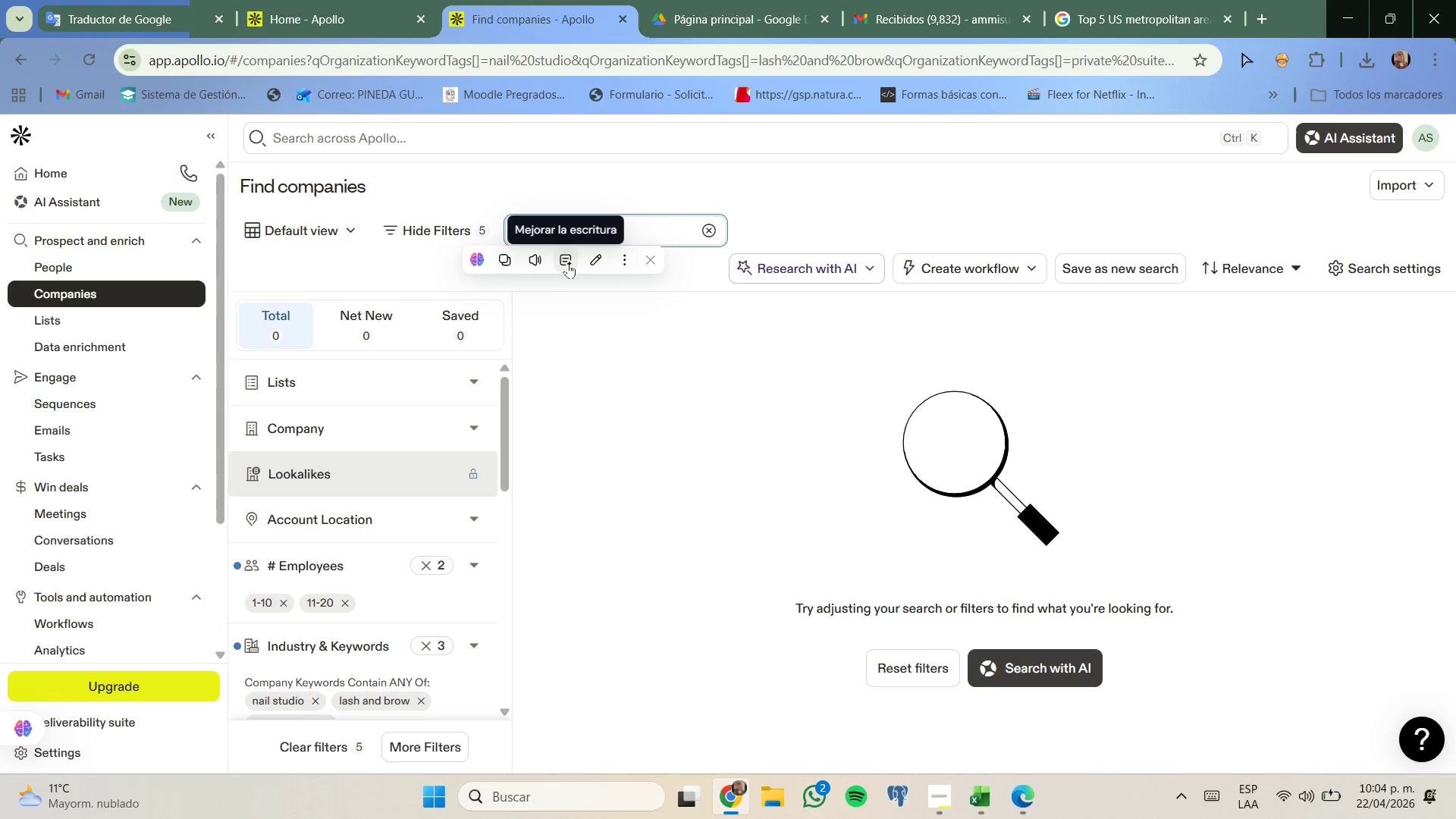 
key(Backspace)
type(mani)
 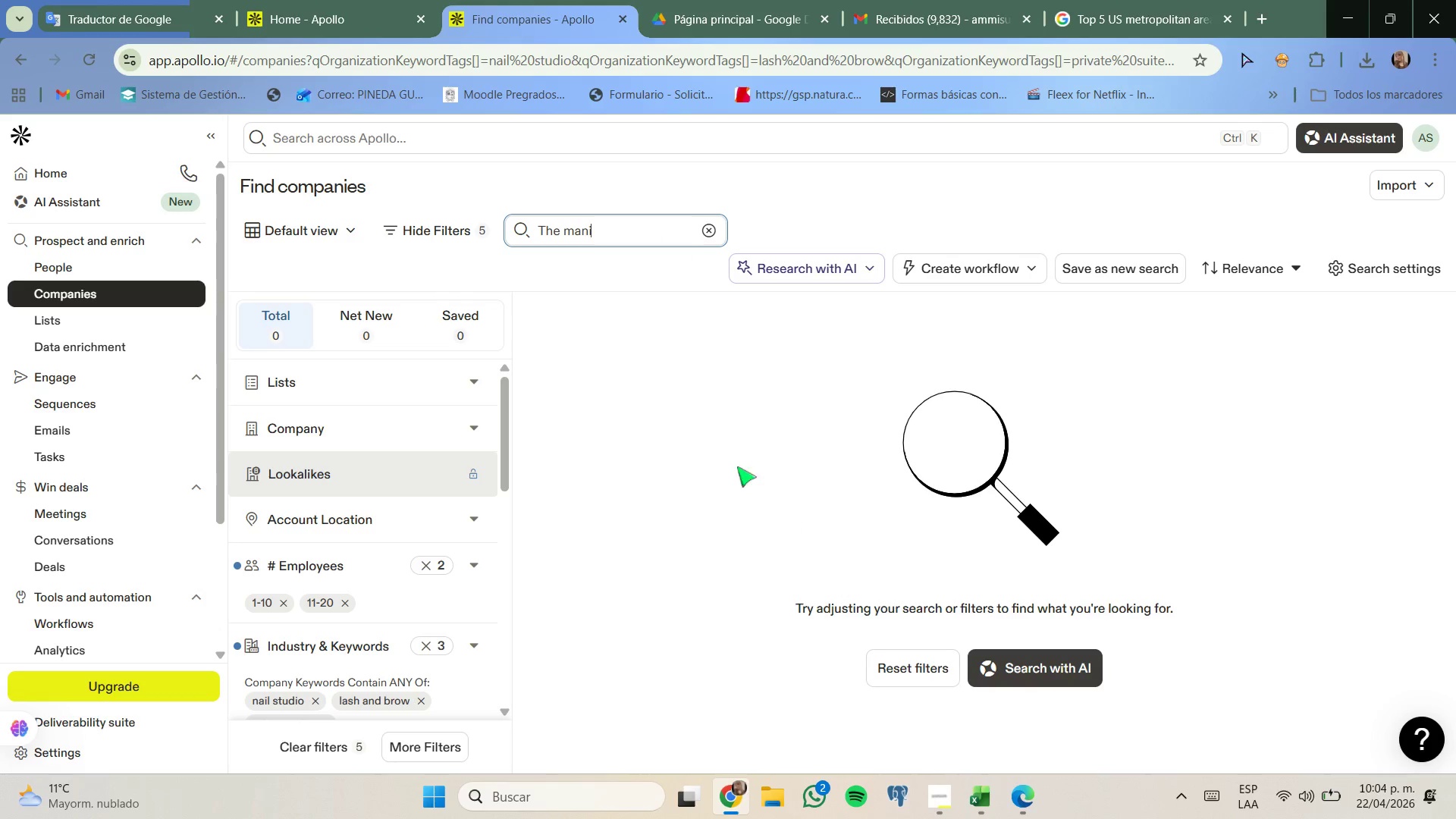 
key(Enter)
 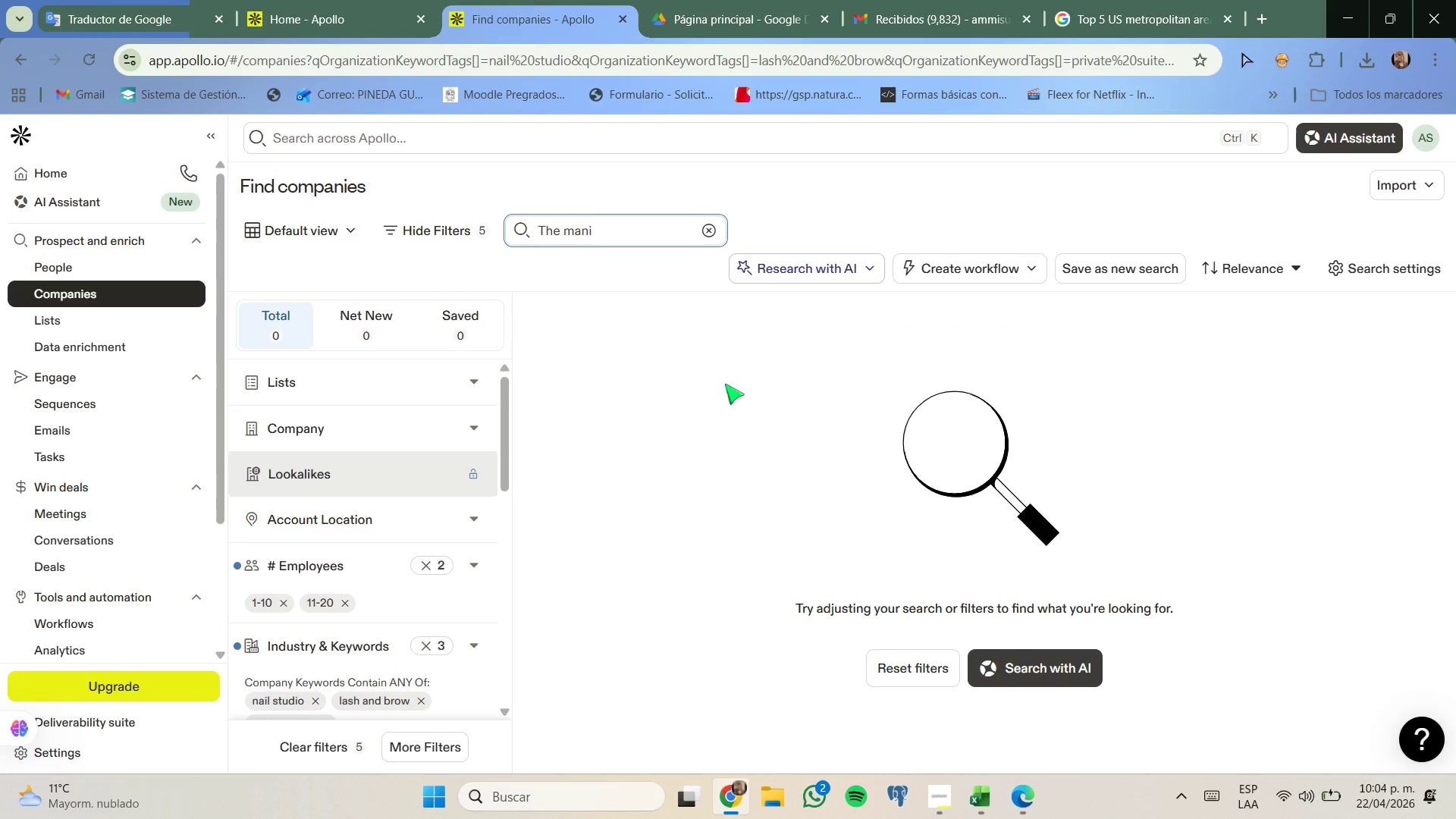 
key(Backspace)
key(Backspace)
key(Backspace)
key(Backspace)
key(Backspace)
key(Backspace)
key(Backspace)
key(Backspace)
type(mani)
 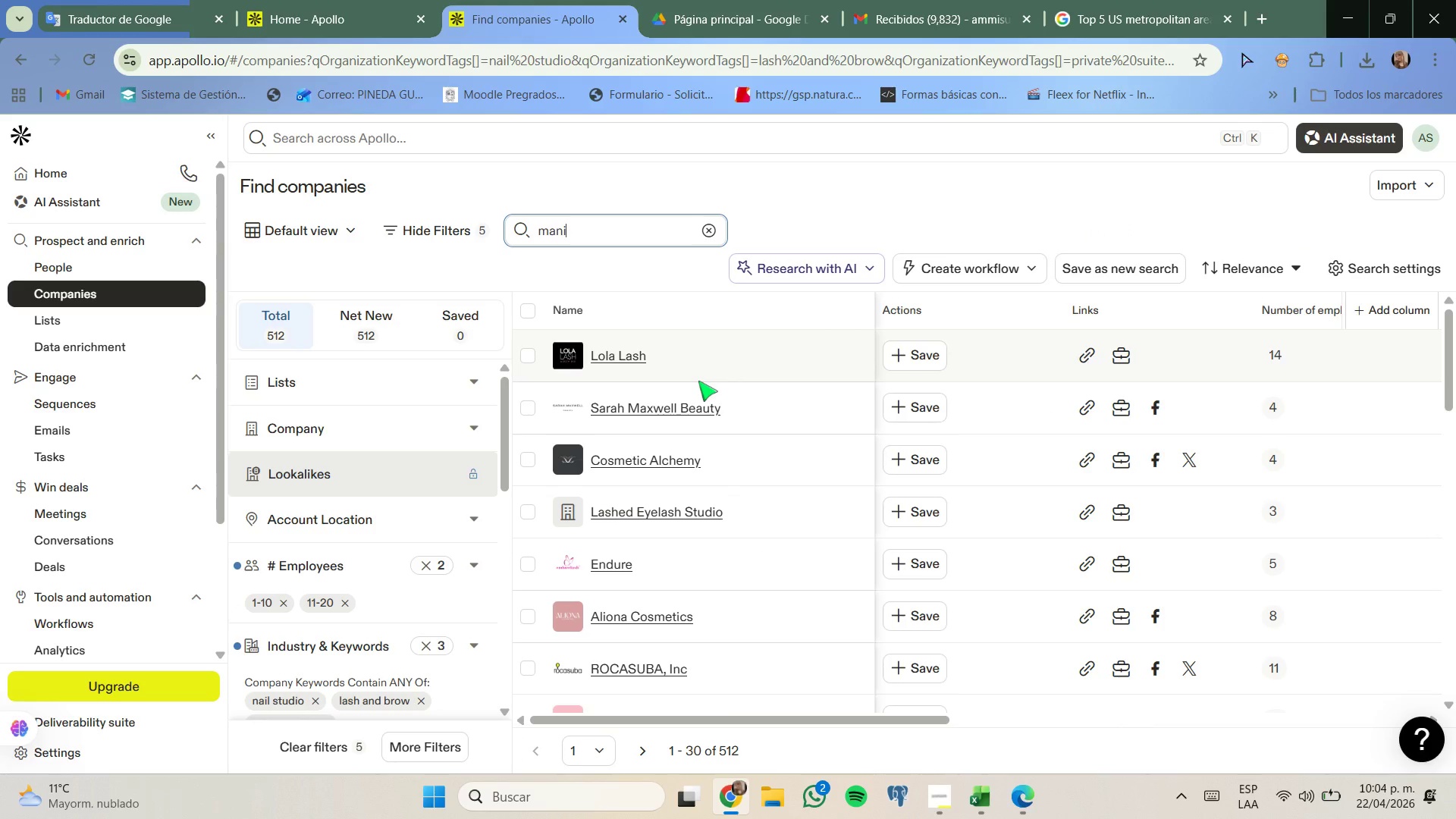 
key(Enter)
 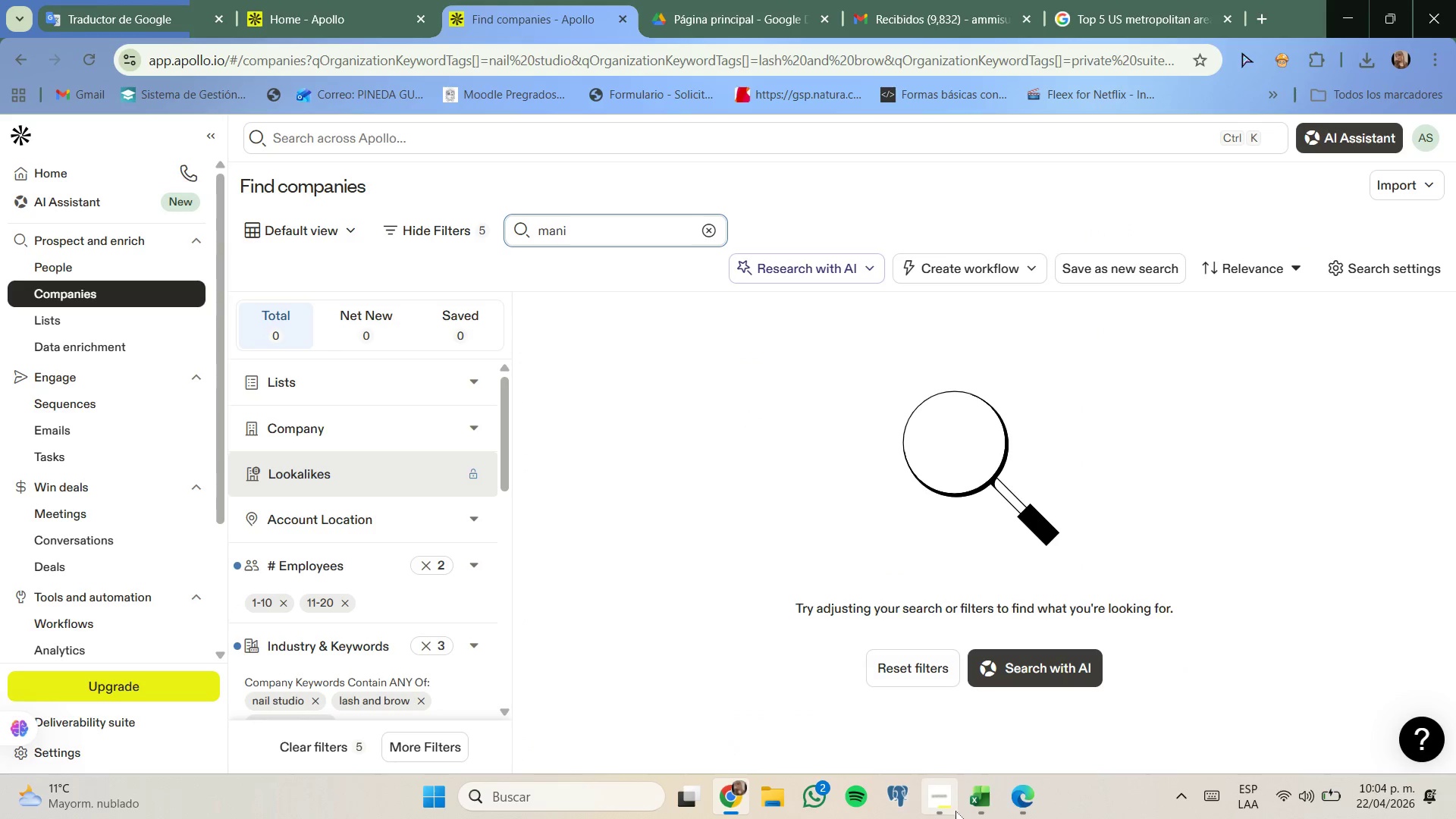 
wait(9.69)
 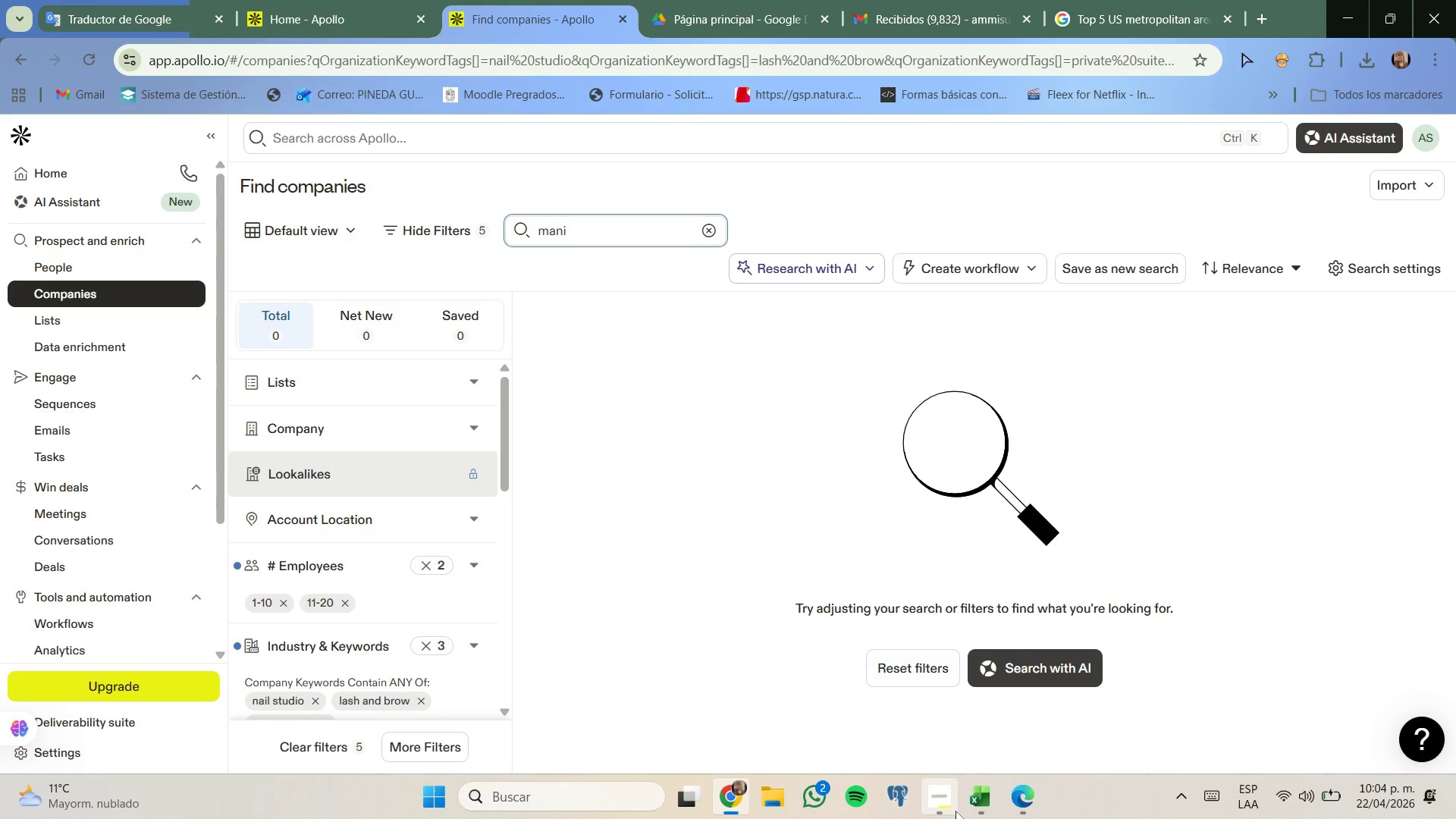 
left_click([990, 733])
 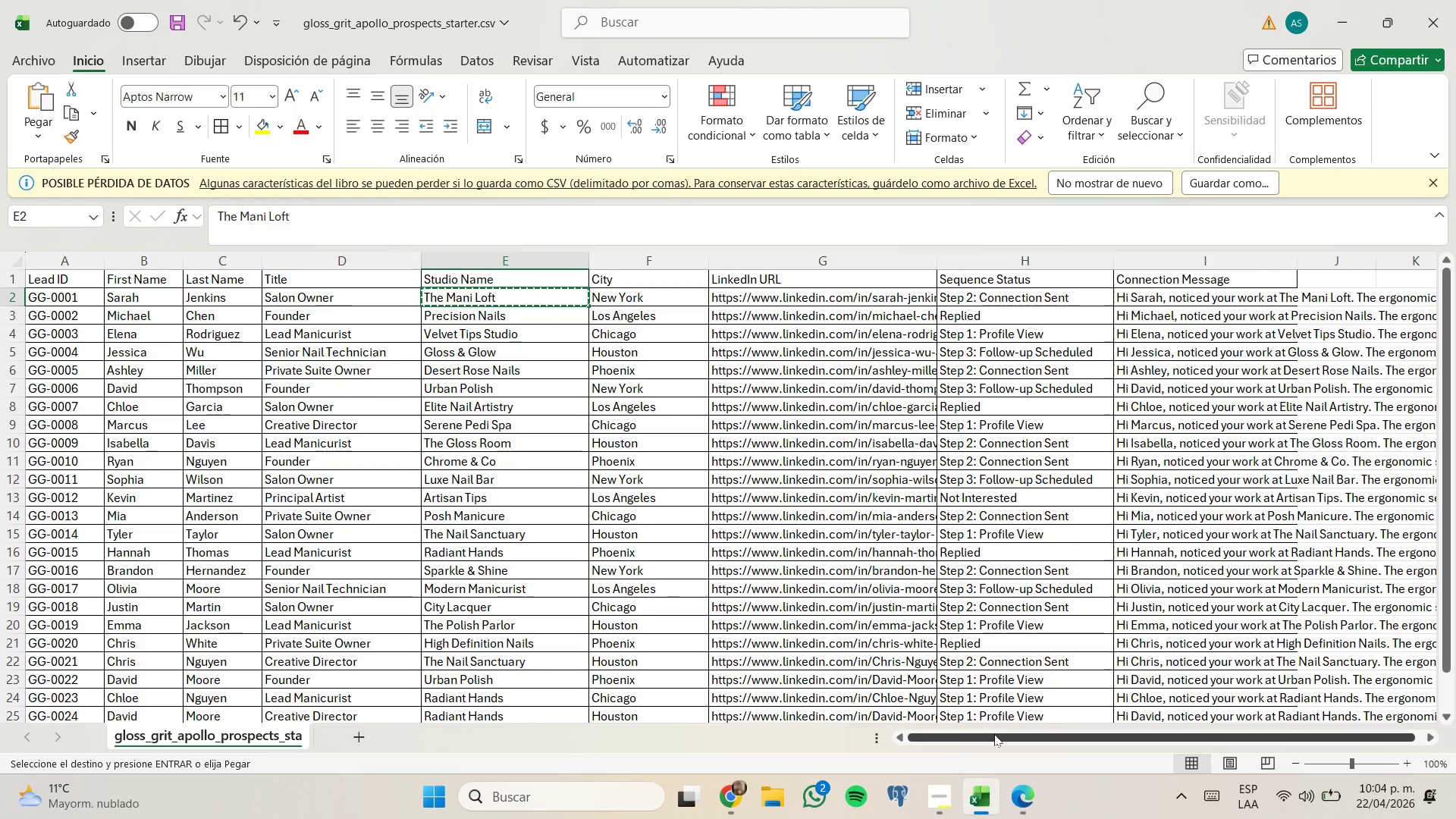 
left_click_drag(start_coordinate=[996, 737], to_coordinate=[1042, 734])
 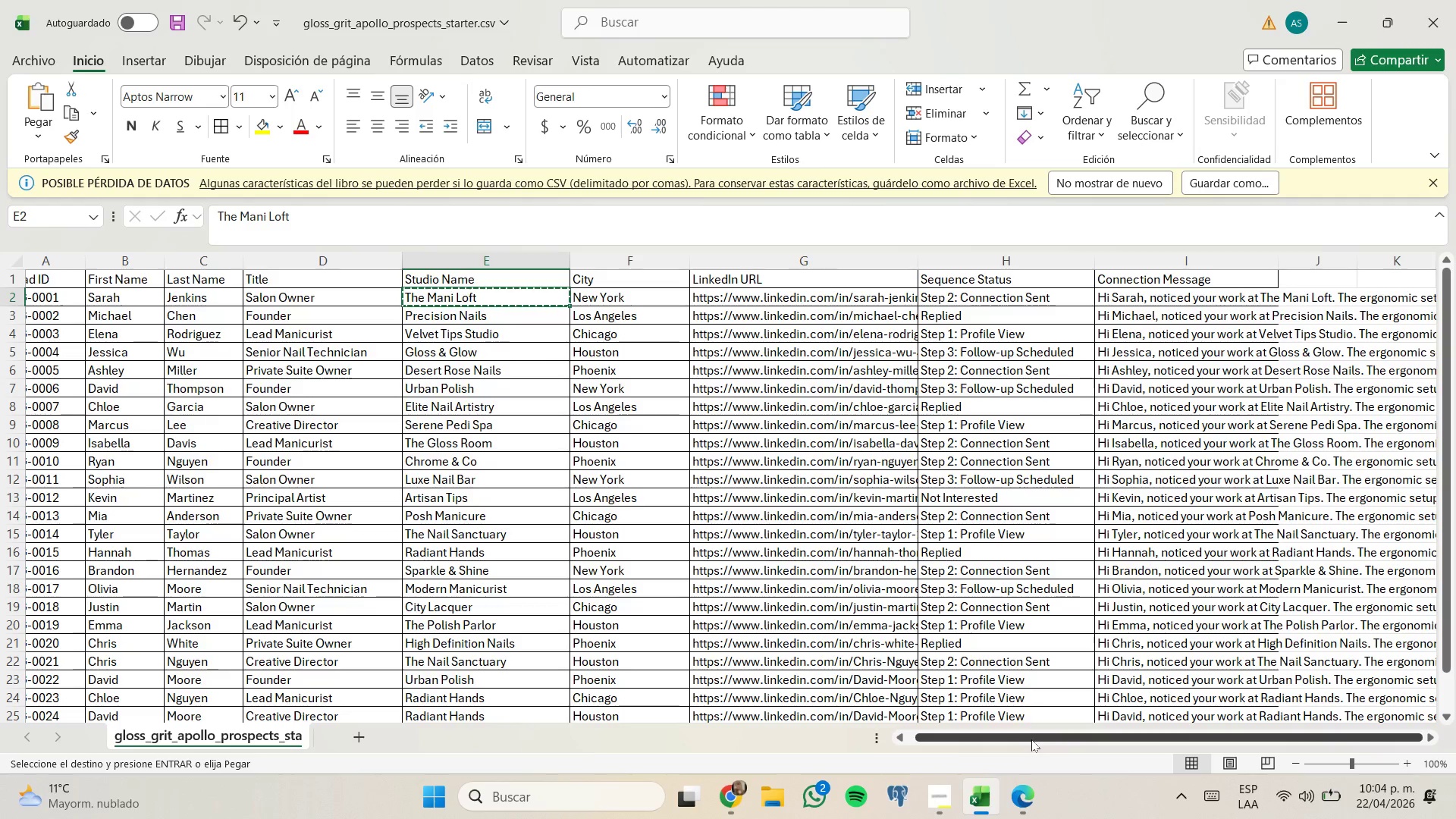 
left_click_drag(start_coordinate=[1031, 739], to_coordinate=[1046, 738])
 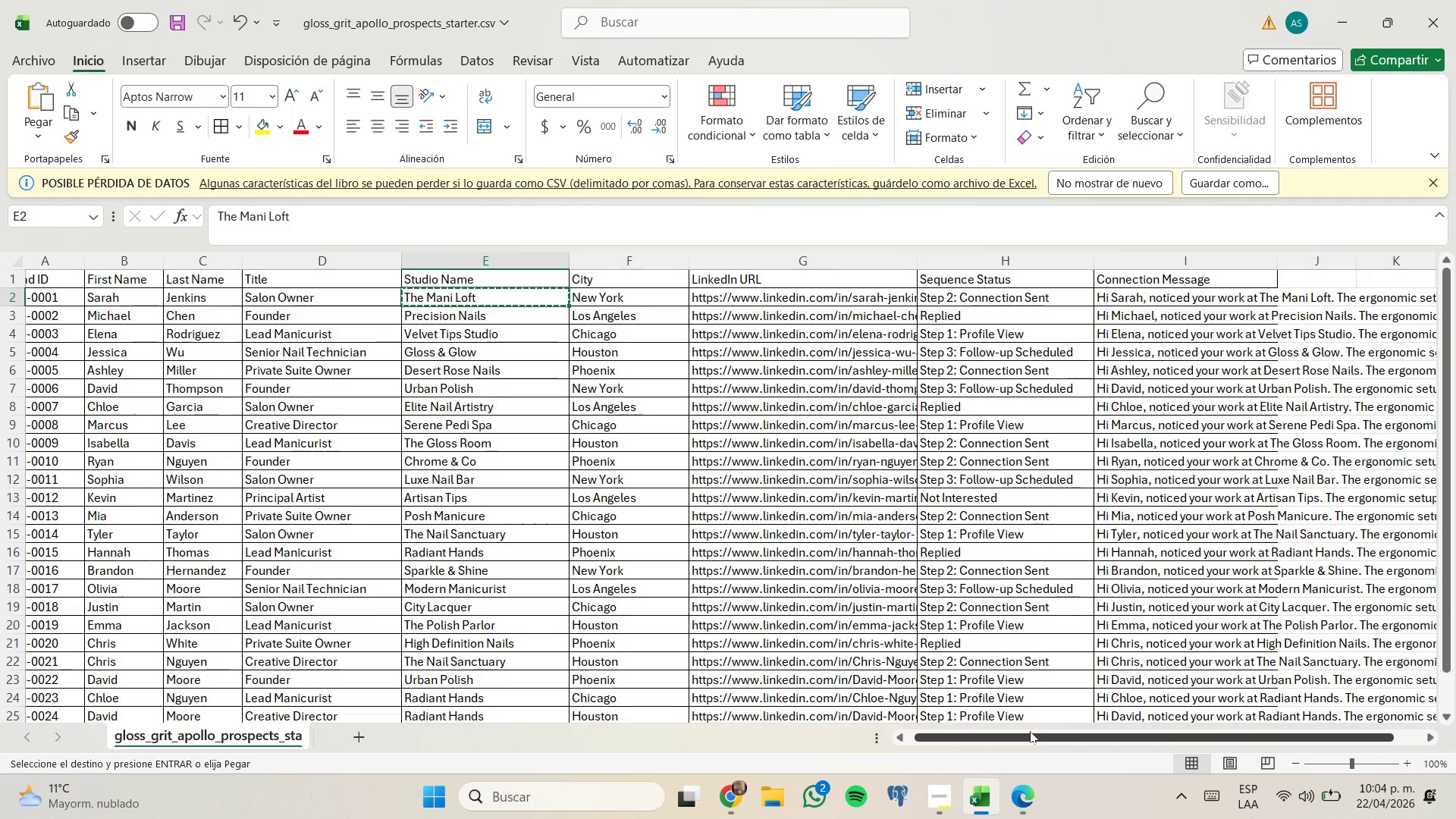 
left_click_drag(start_coordinate=[1030, 732], to_coordinate=[1099, 705])
 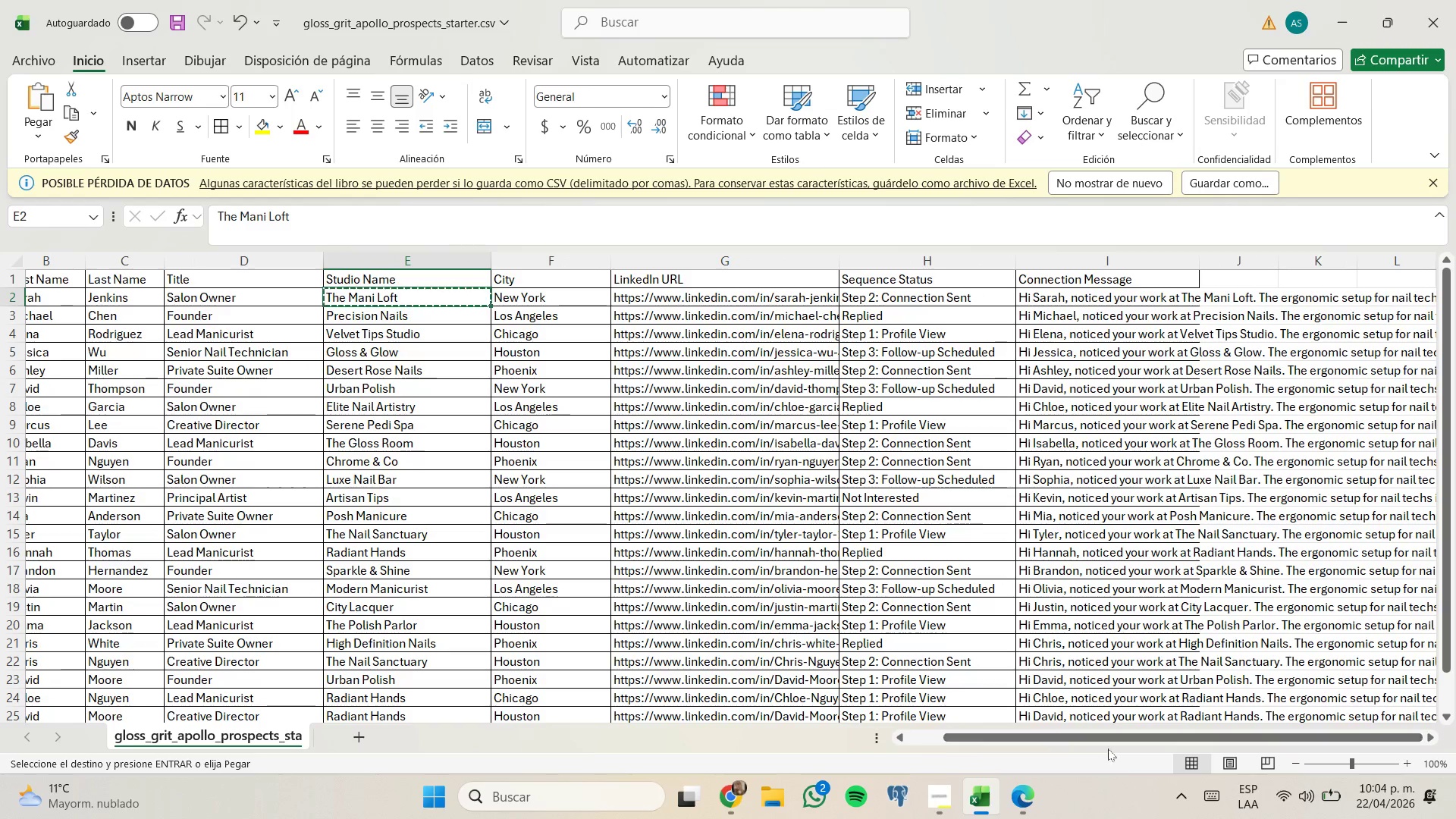 
left_click_drag(start_coordinate=[1109, 736], to_coordinate=[1194, 734])
 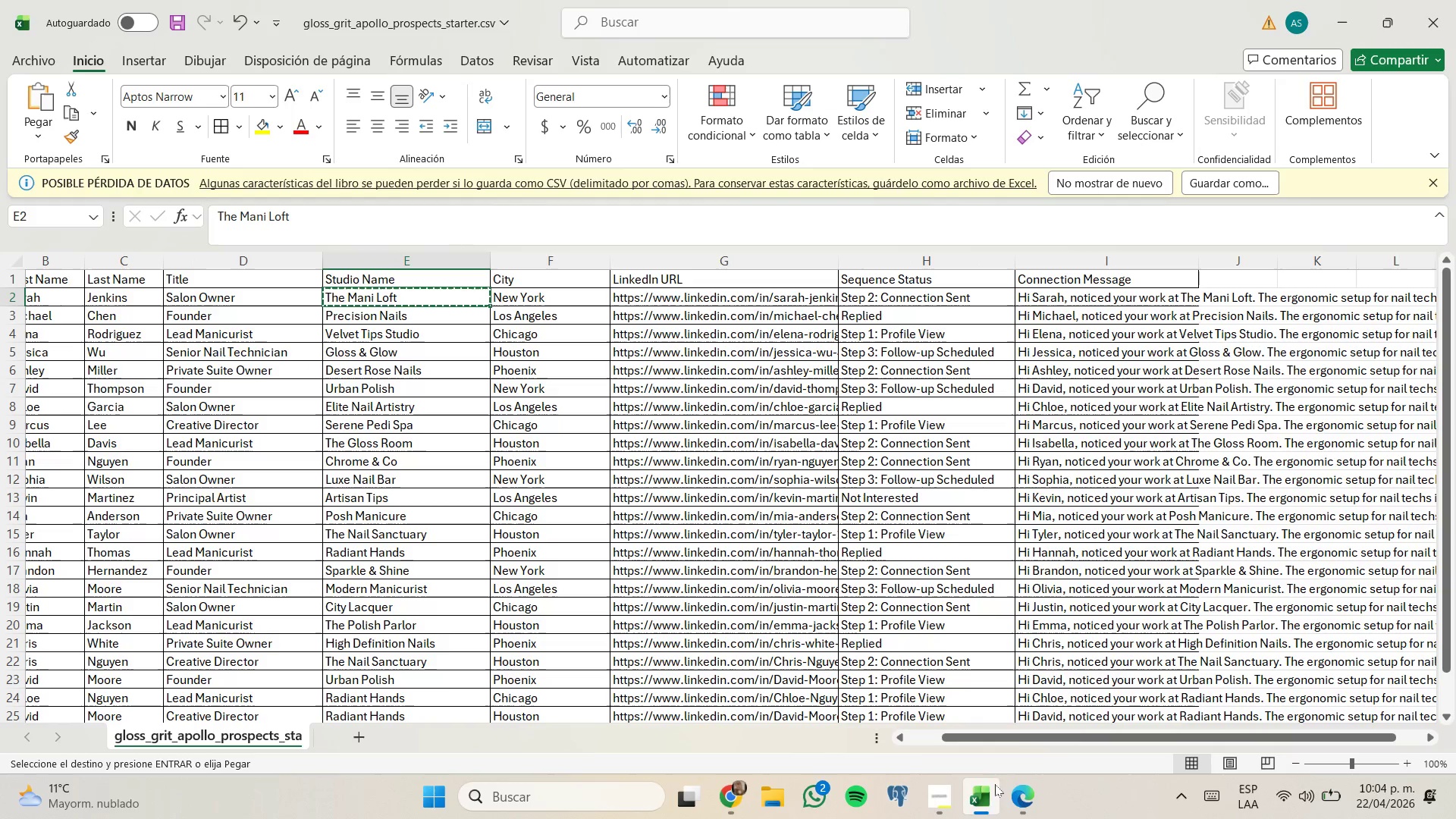 
left_click([990, 786])
 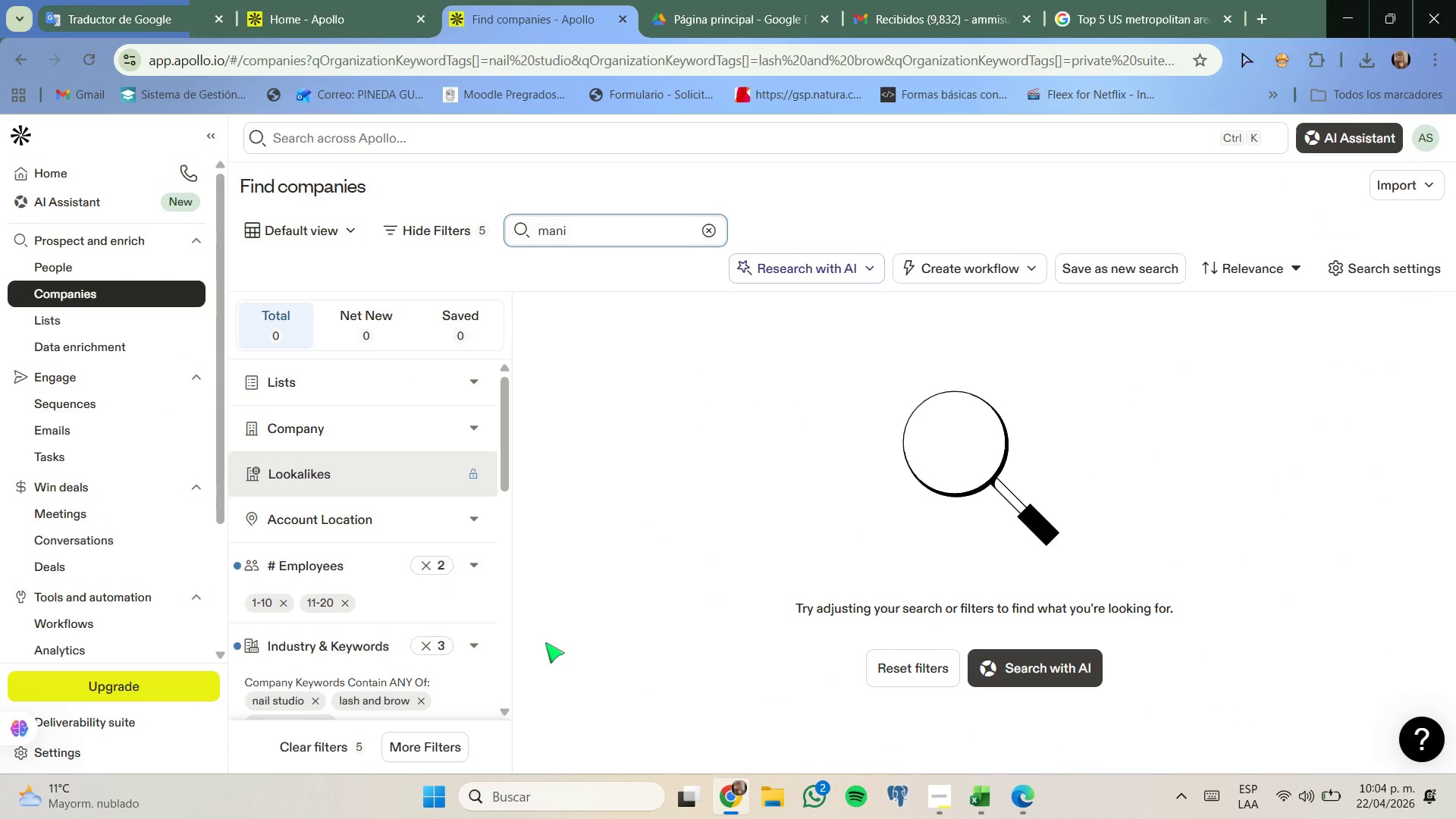 
scroll: coordinate [375, 598], scroll_direction: down, amount: 1.0
 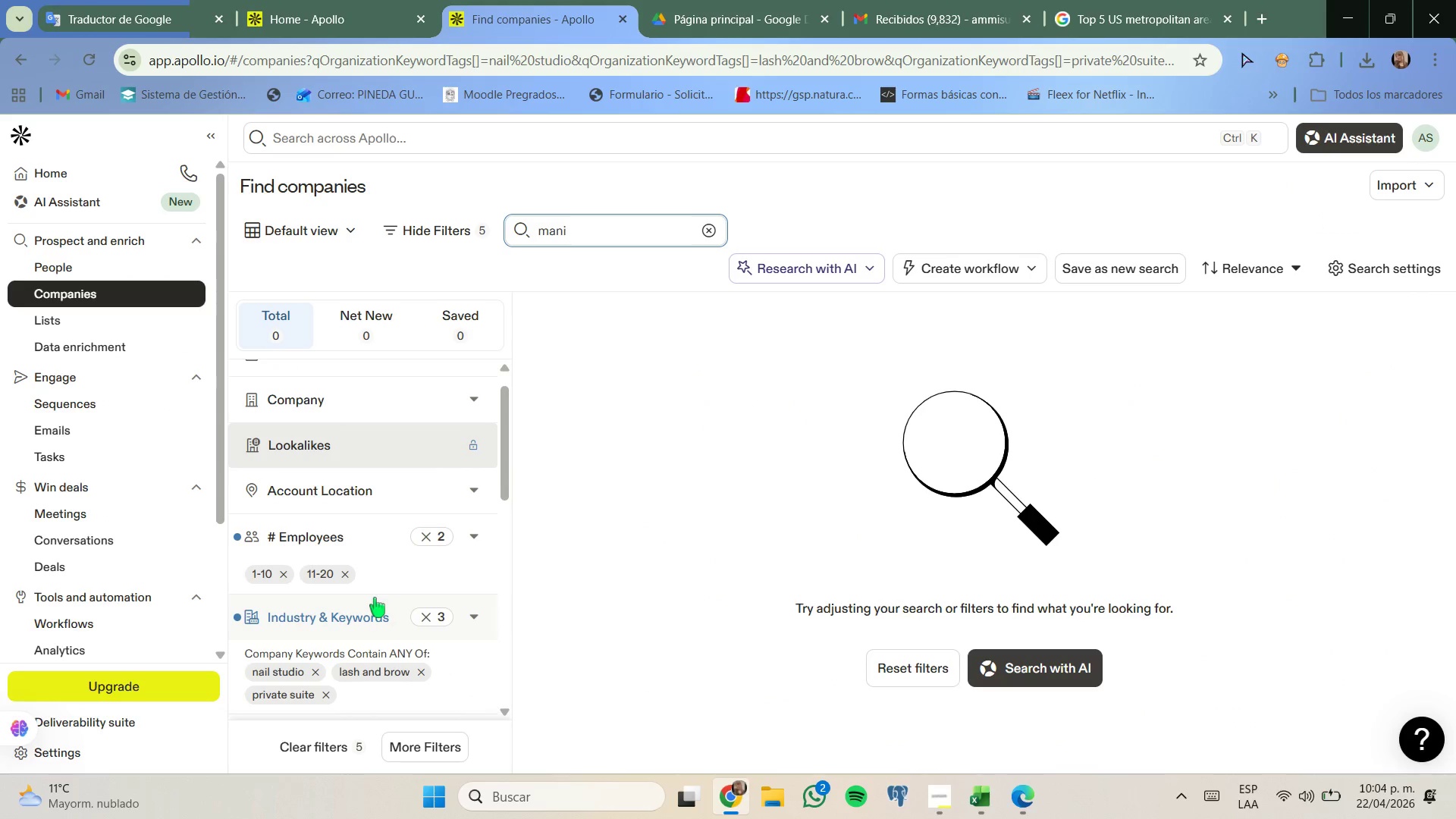 
scroll: coordinate [375, 598], scroll_direction: none, amount: 0.0
 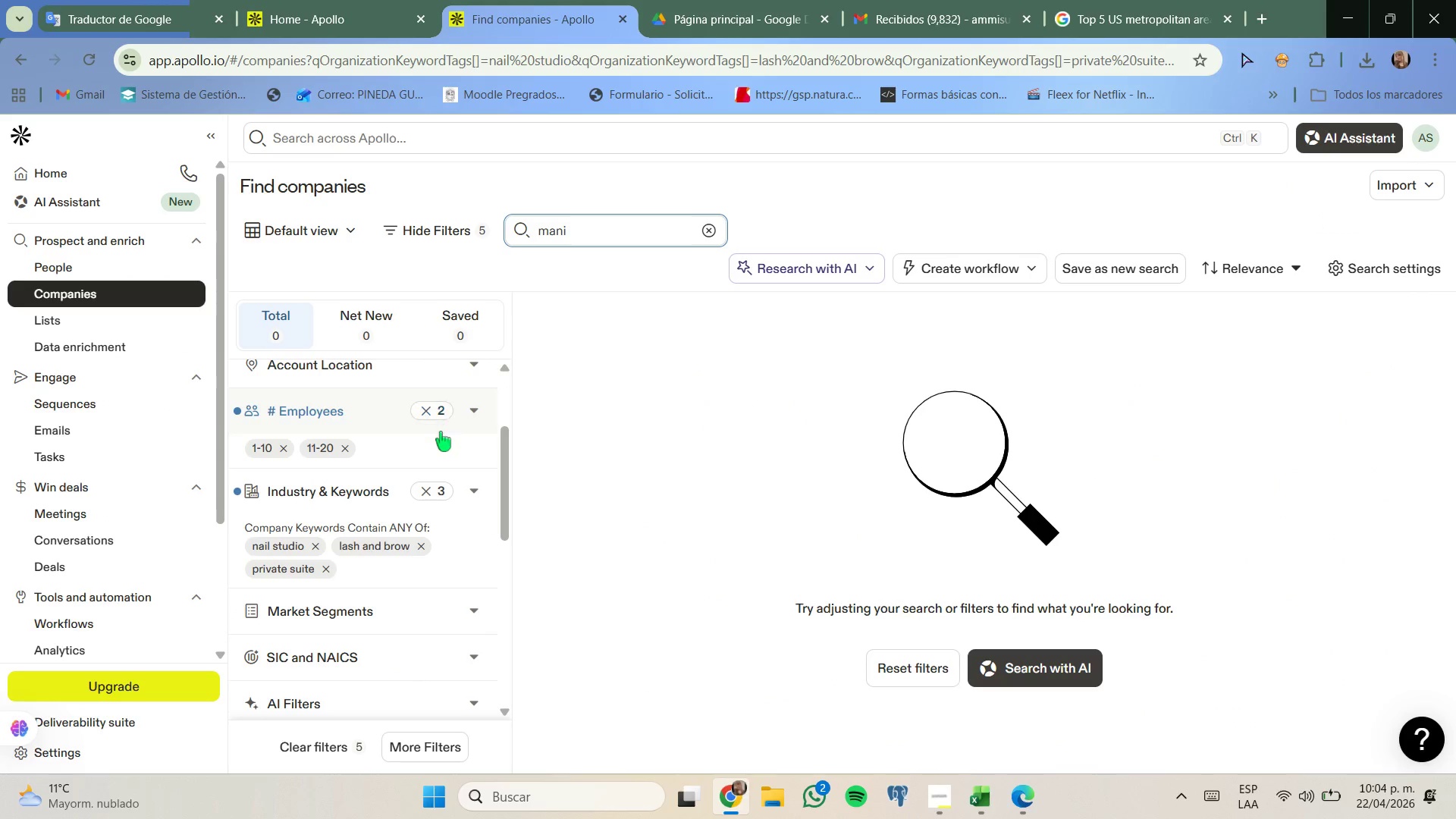 
scroll: coordinate [446, 514], scroll_direction: up, amount: 1.0
 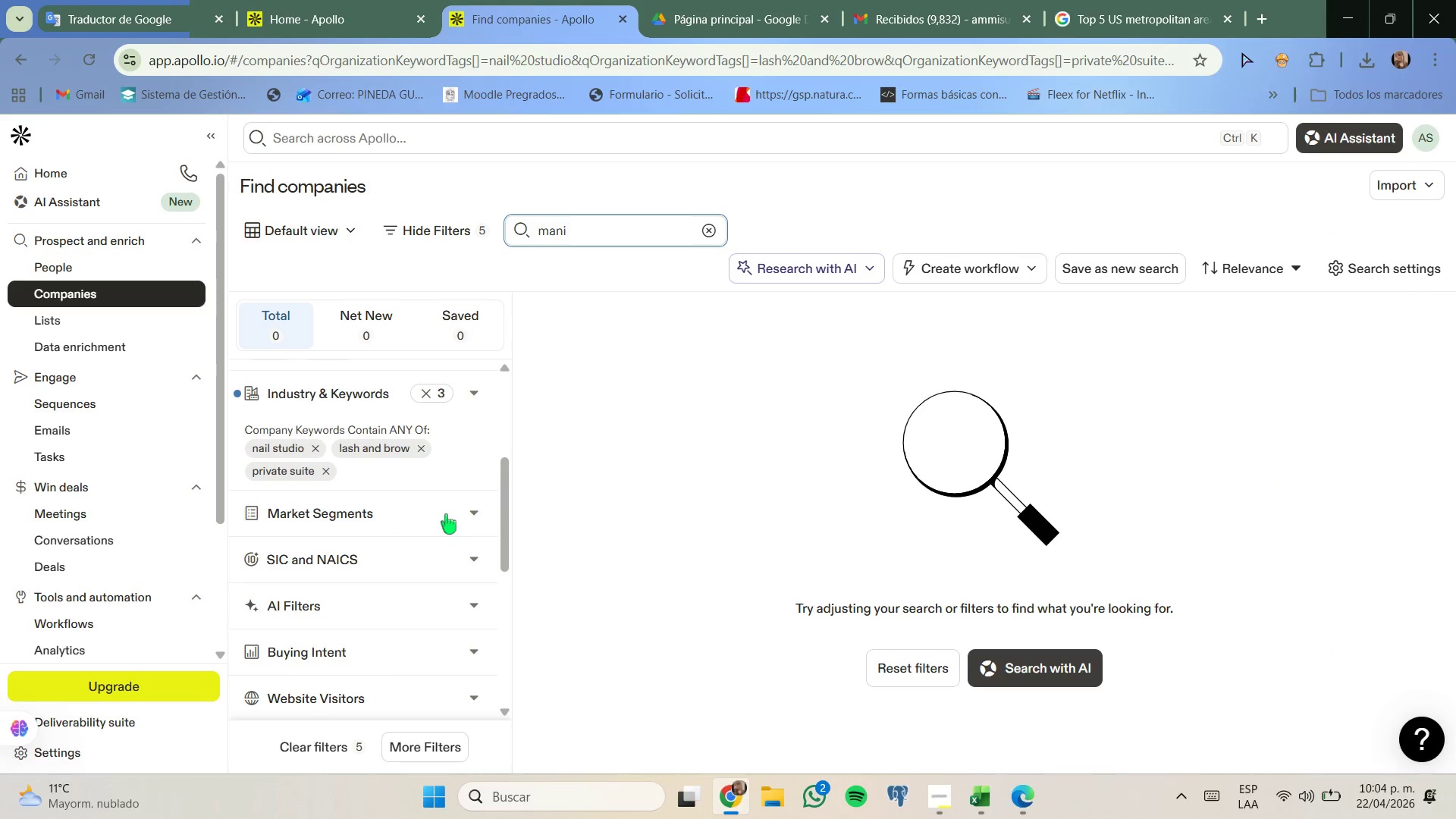 
scroll: coordinate [446, 514], scroll_direction: down, amount: 2.0
 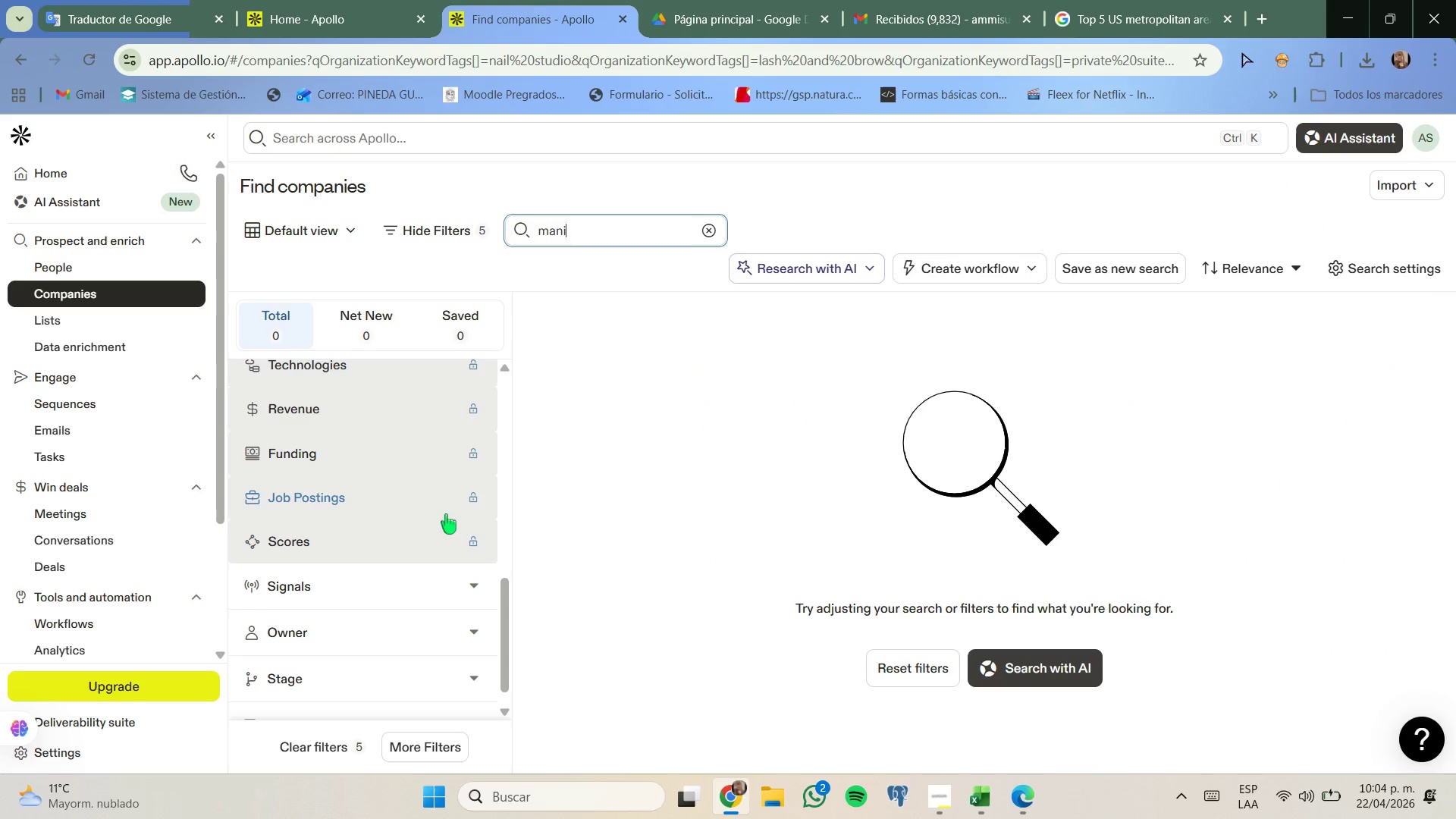 
scroll: coordinate [446, 514], scroll_direction: up, amount: 5.0
 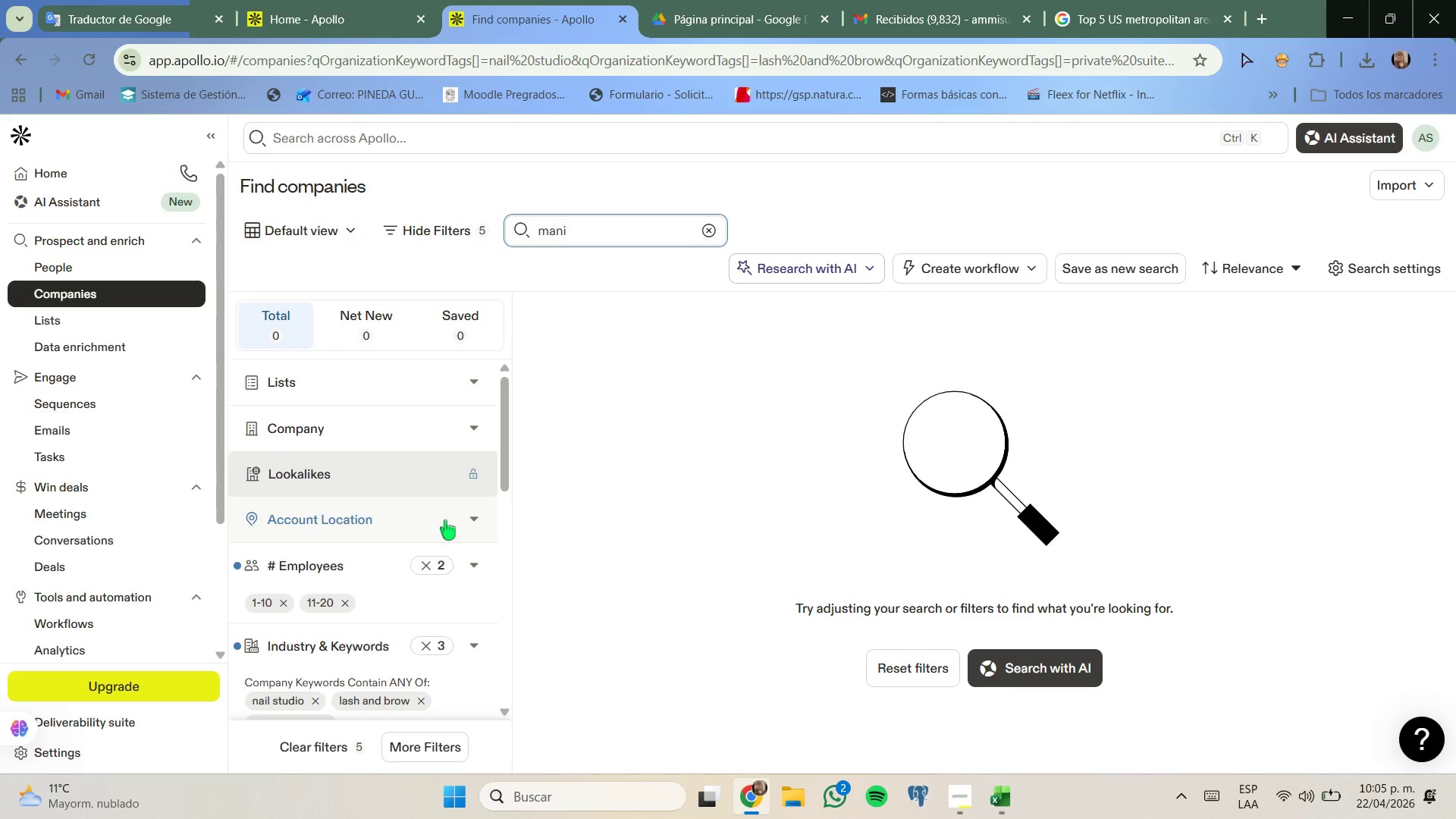 
left_click([445, 519])
 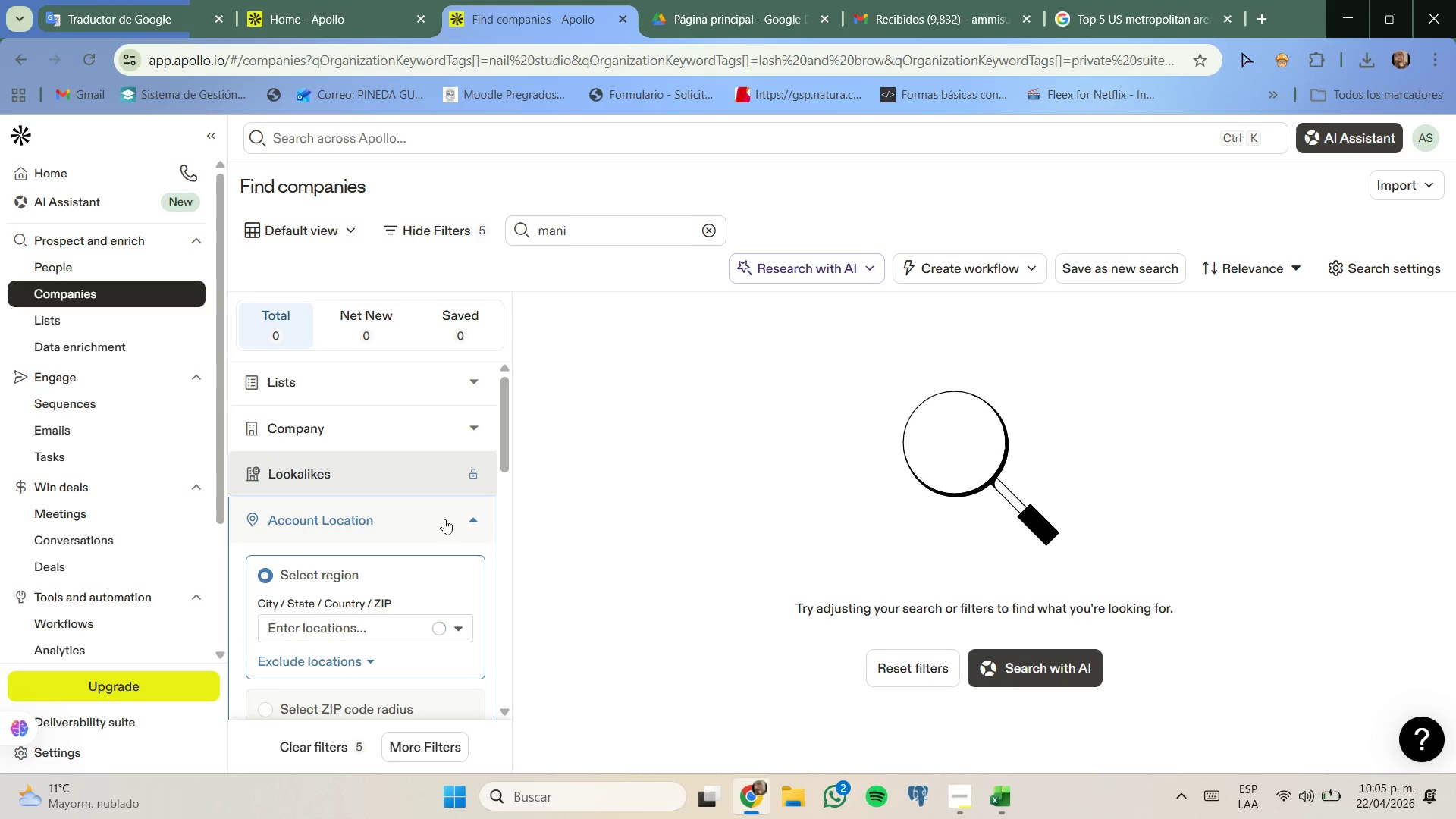 
scroll: coordinate [445, 519], scroll_direction: none, amount: 0.0
 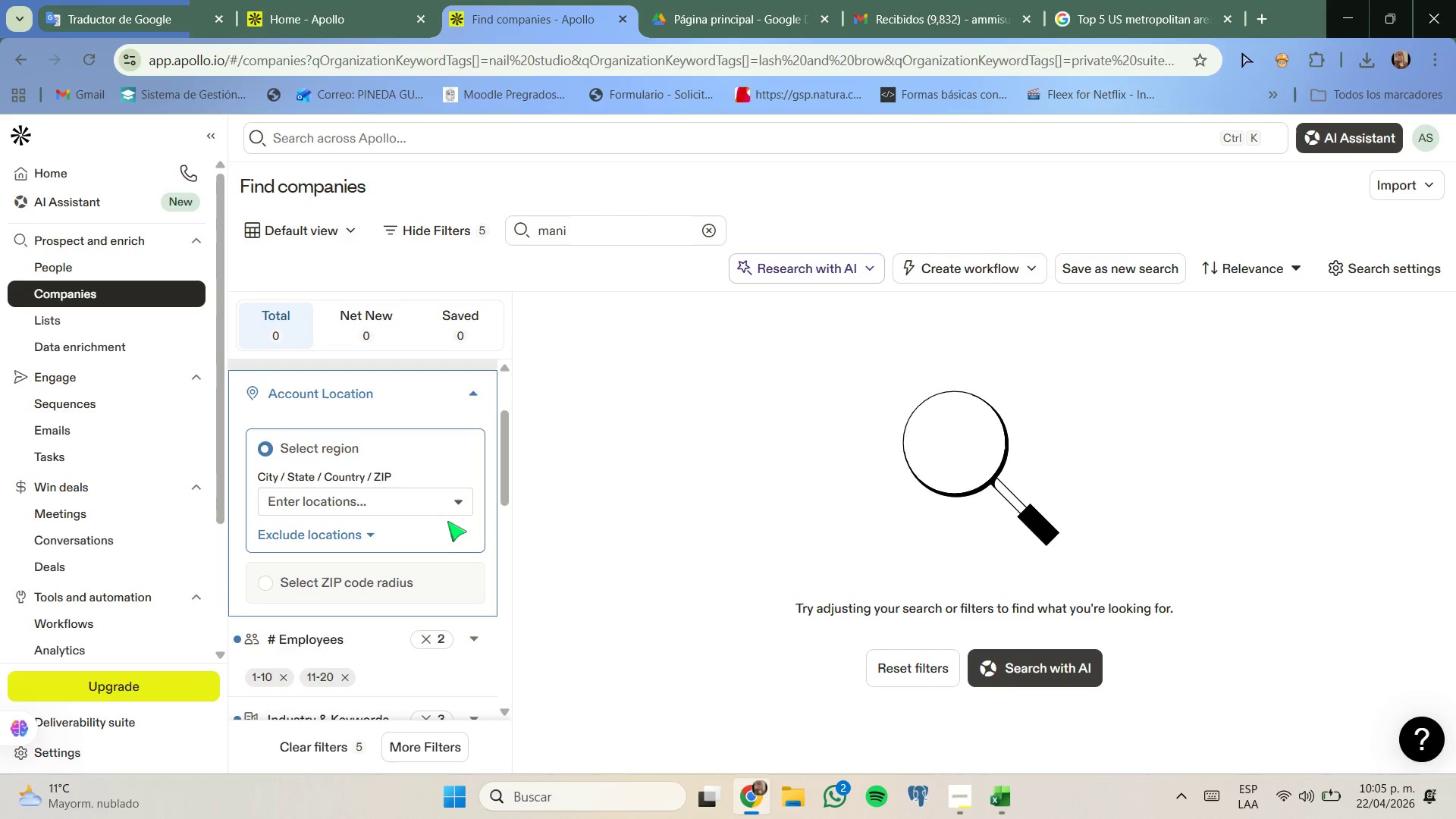 
scroll: coordinate [483, 544], scroll_direction: down, amount: 2.0
 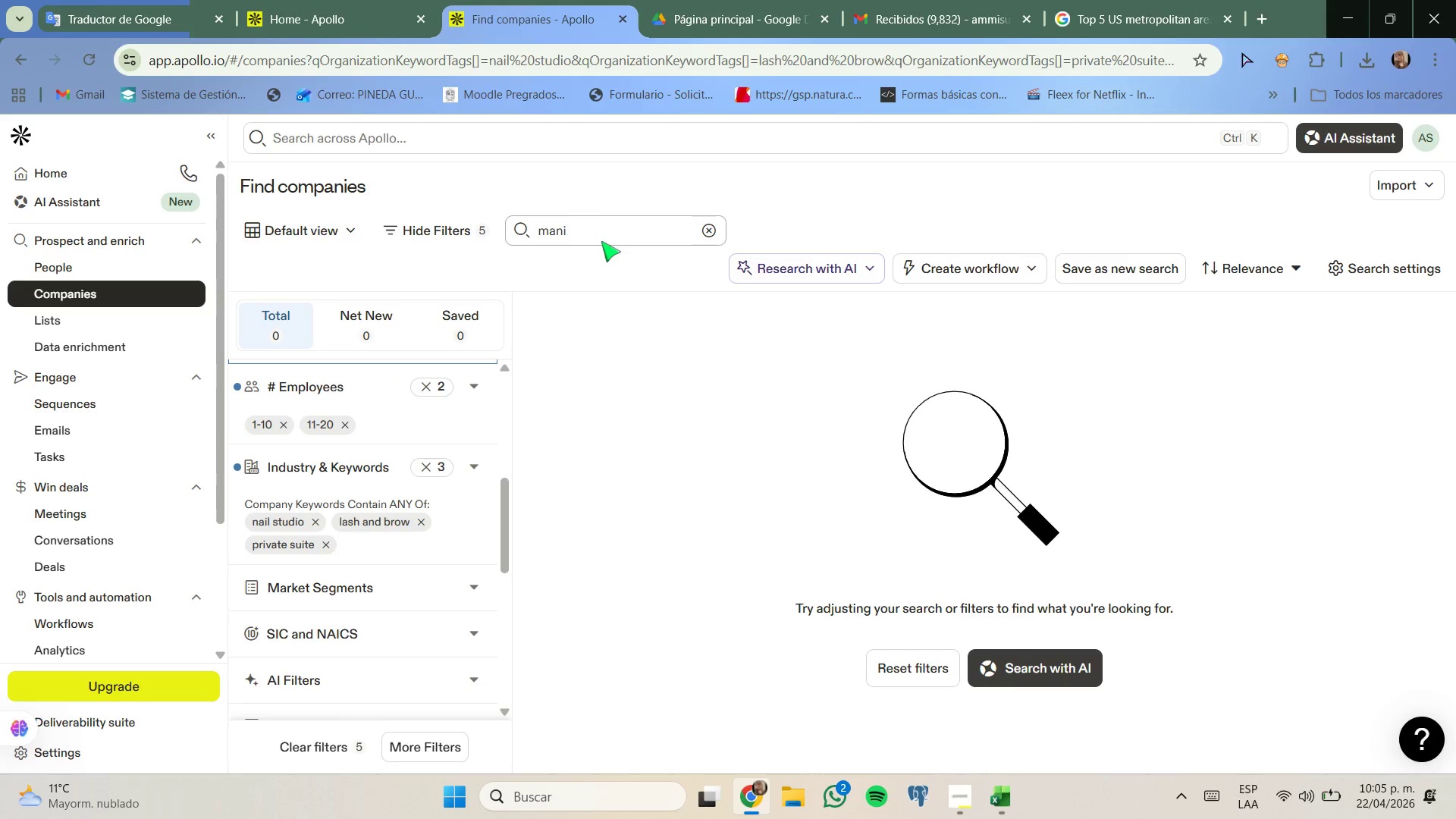 
double_click([601, 236])
 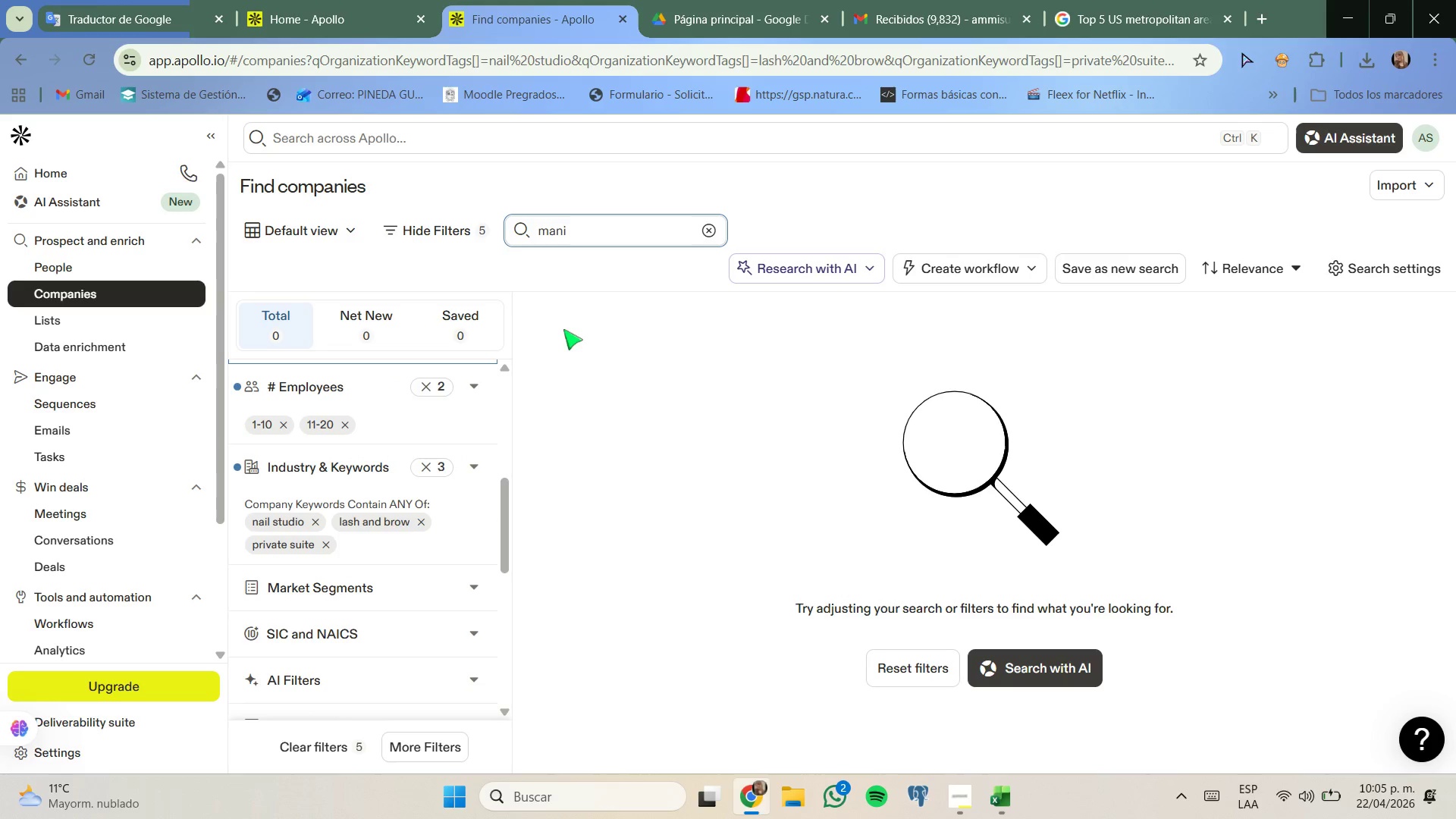 
key(Backspace)
 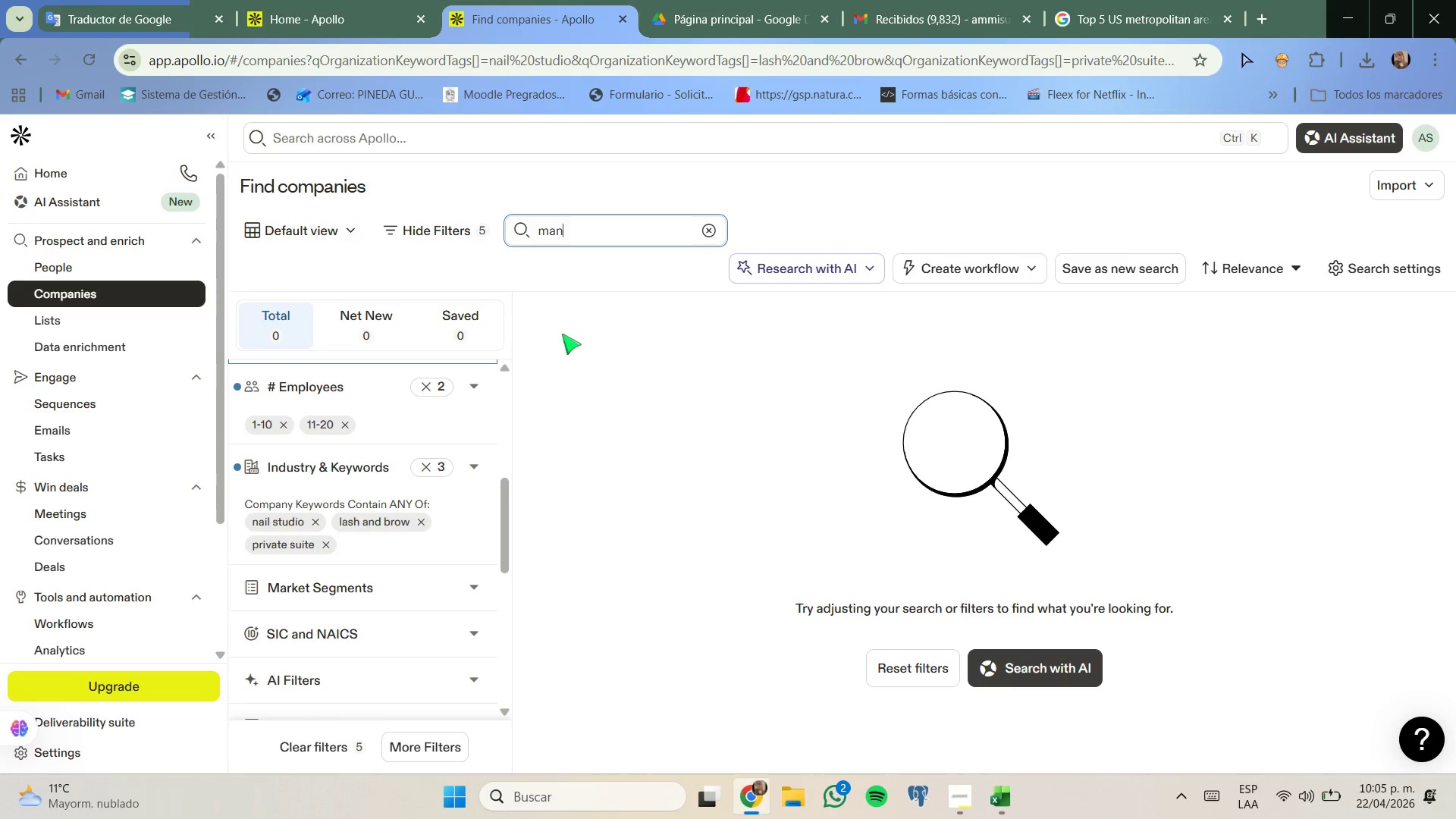 
key(Backspace)
 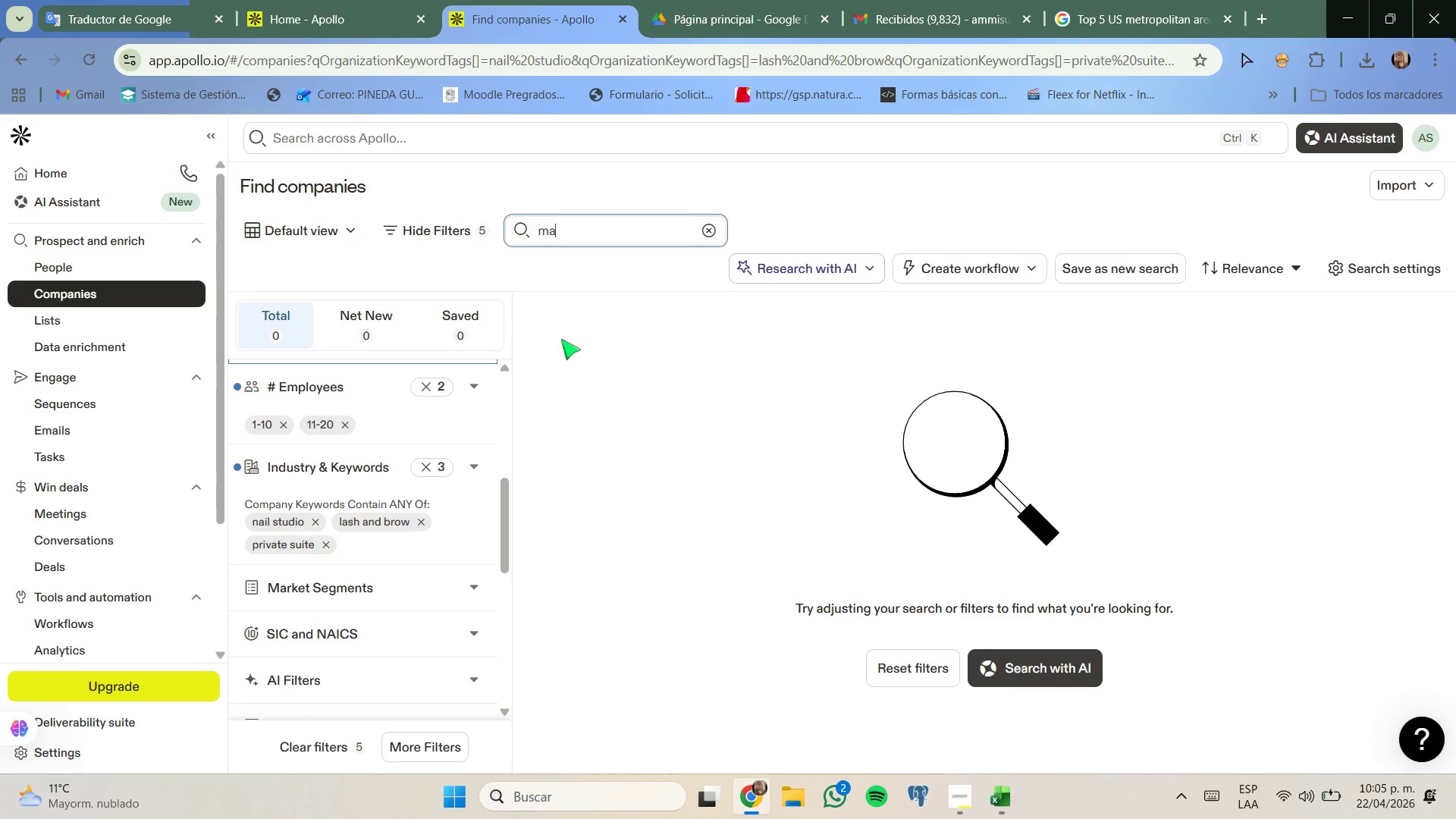 
key(Backspace)
 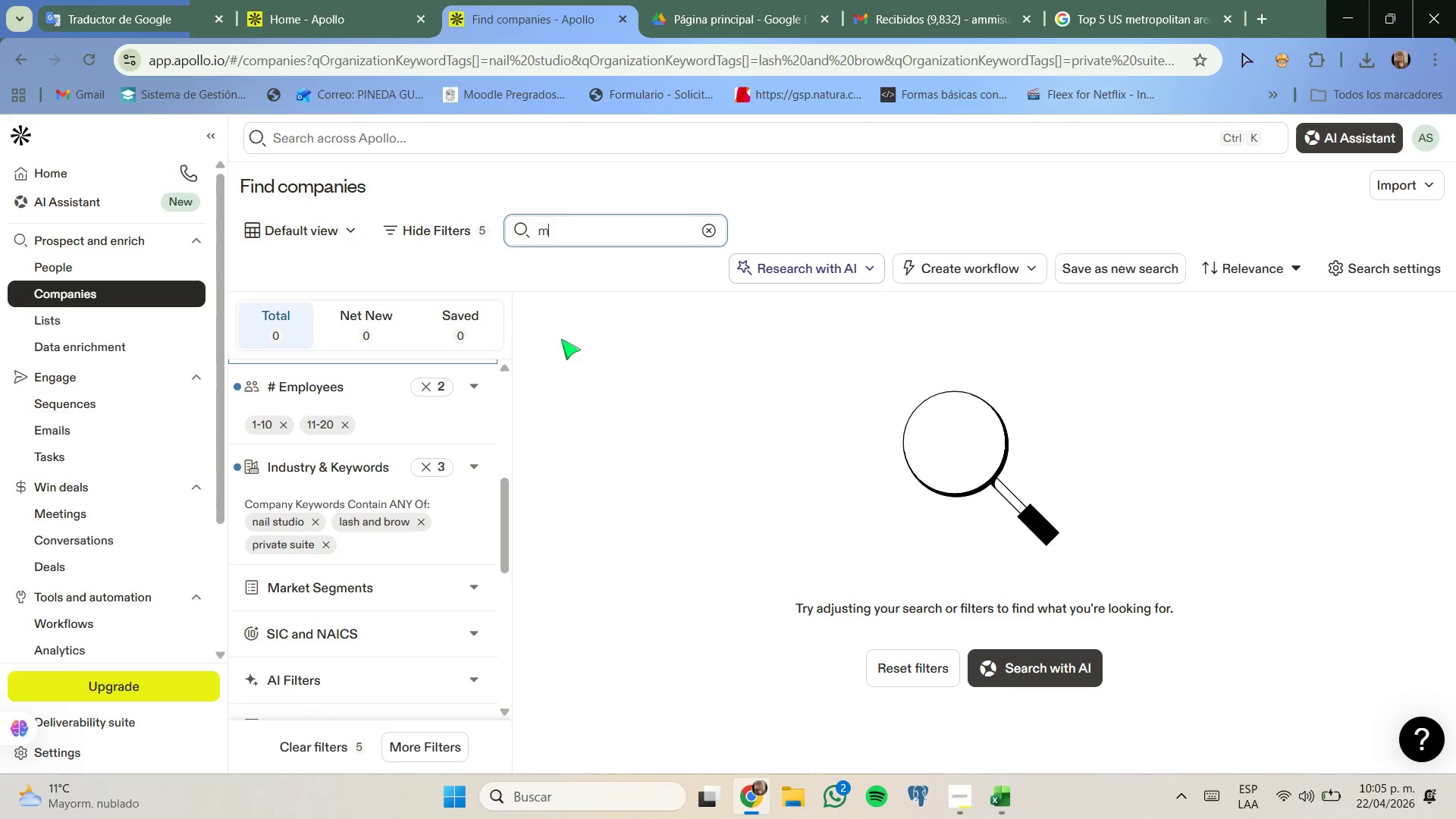 
key(Backspace)
 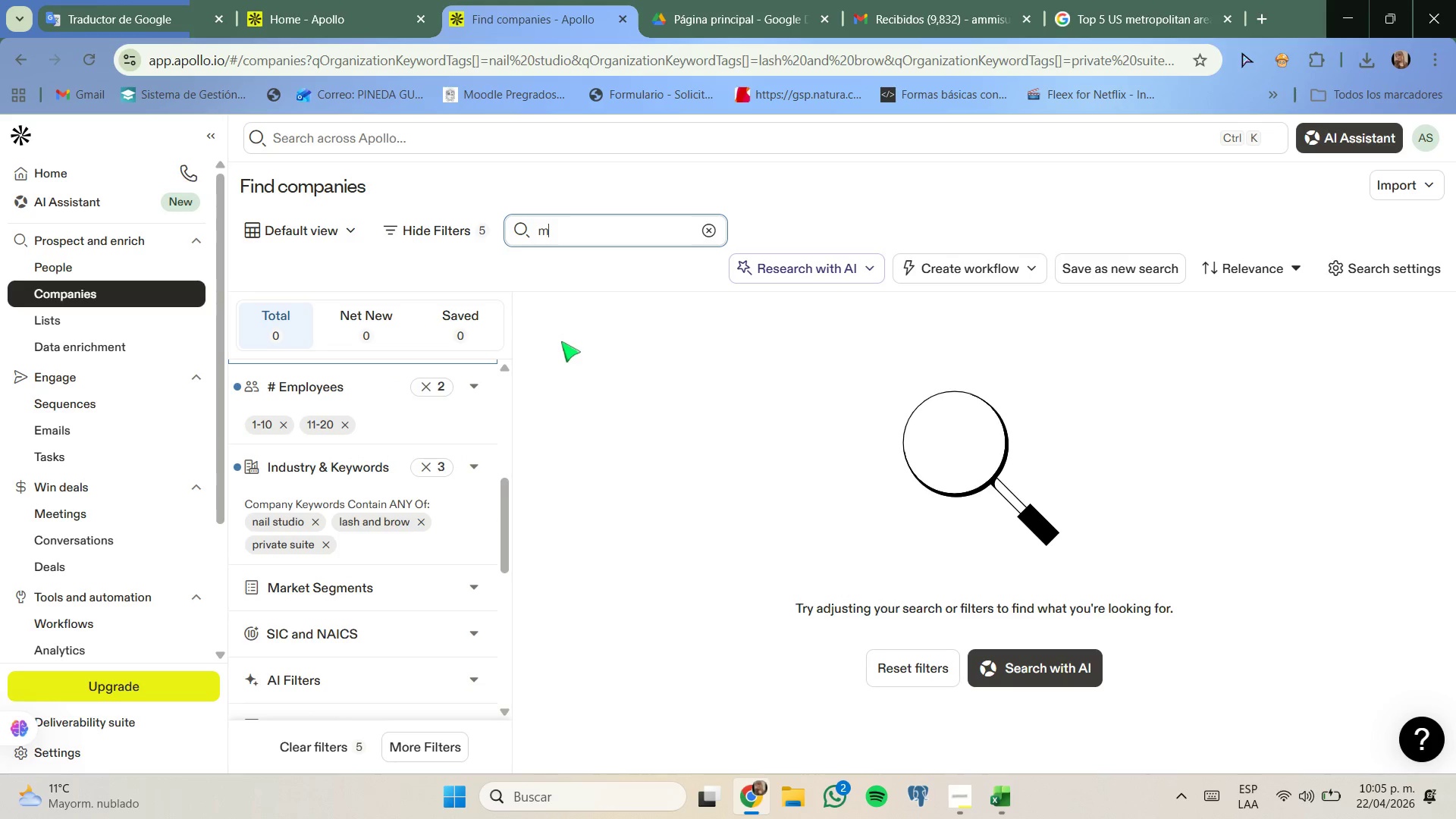 
key(Backspace)
 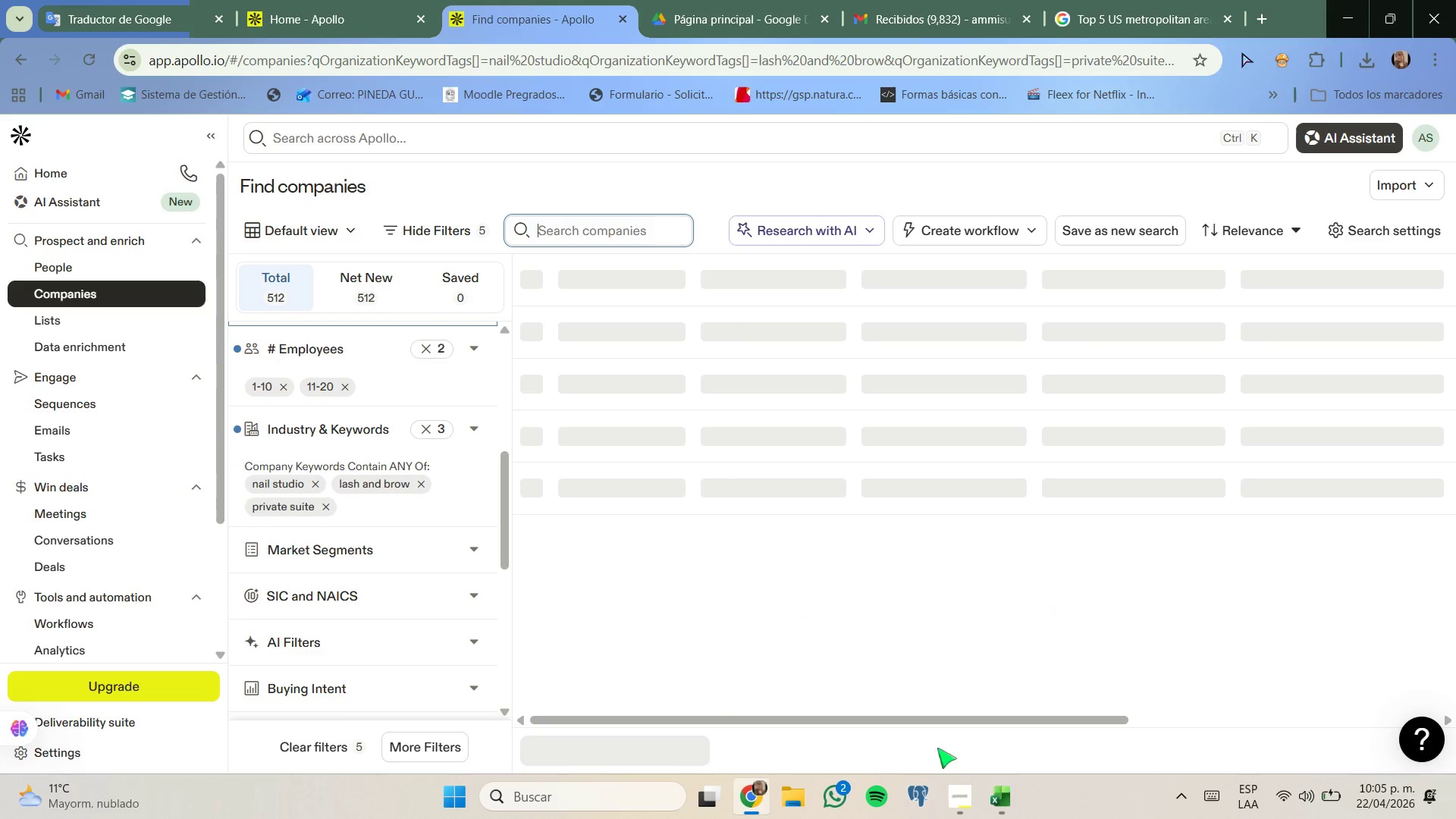 
left_click([997, 789])
 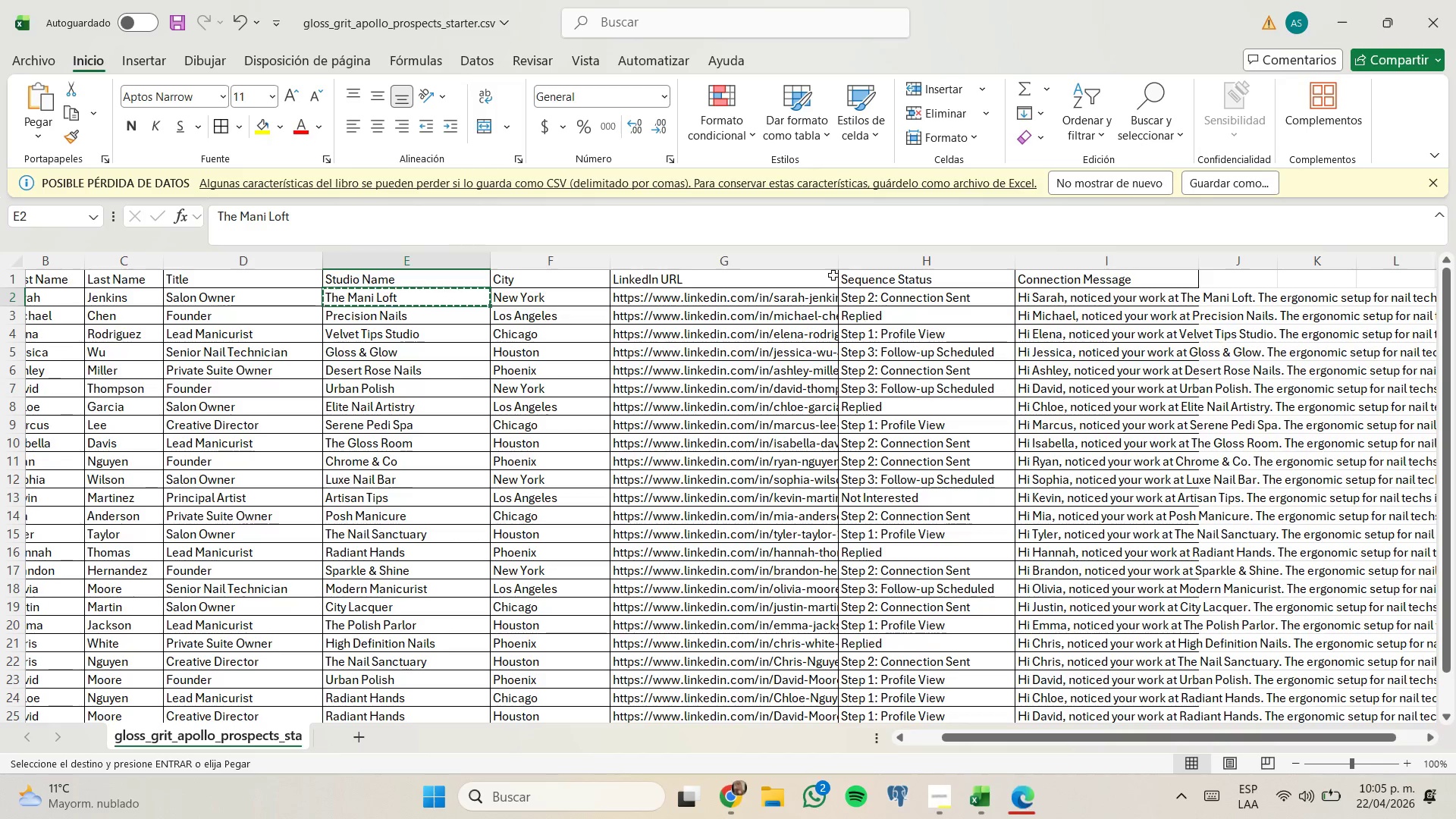 
left_click_drag(start_coordinate=[837, 258], to_coordinate=[975, 272])
 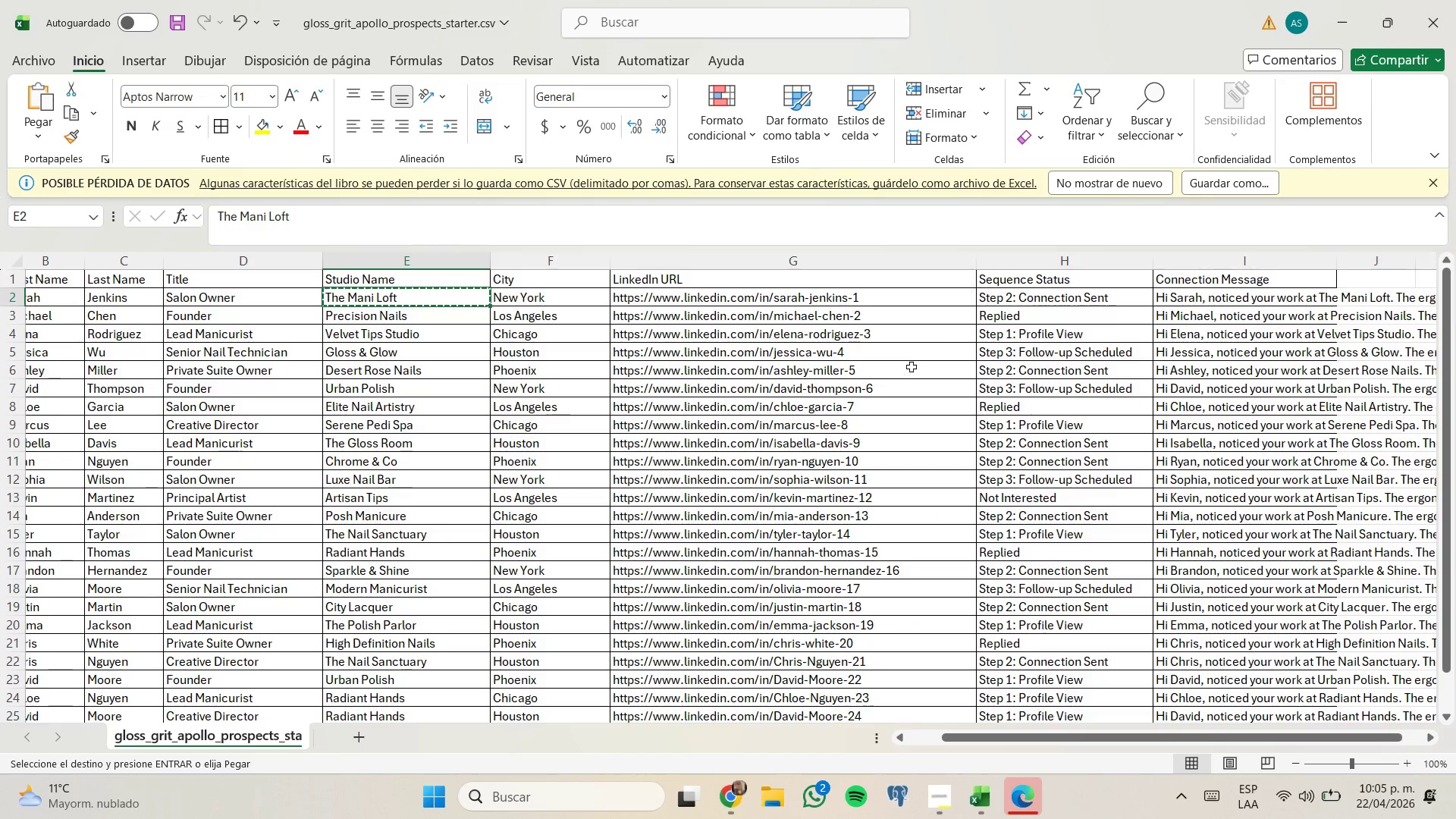 
scroll: coordinate [848, 413], scroll_direction: up, amount: 3.0
 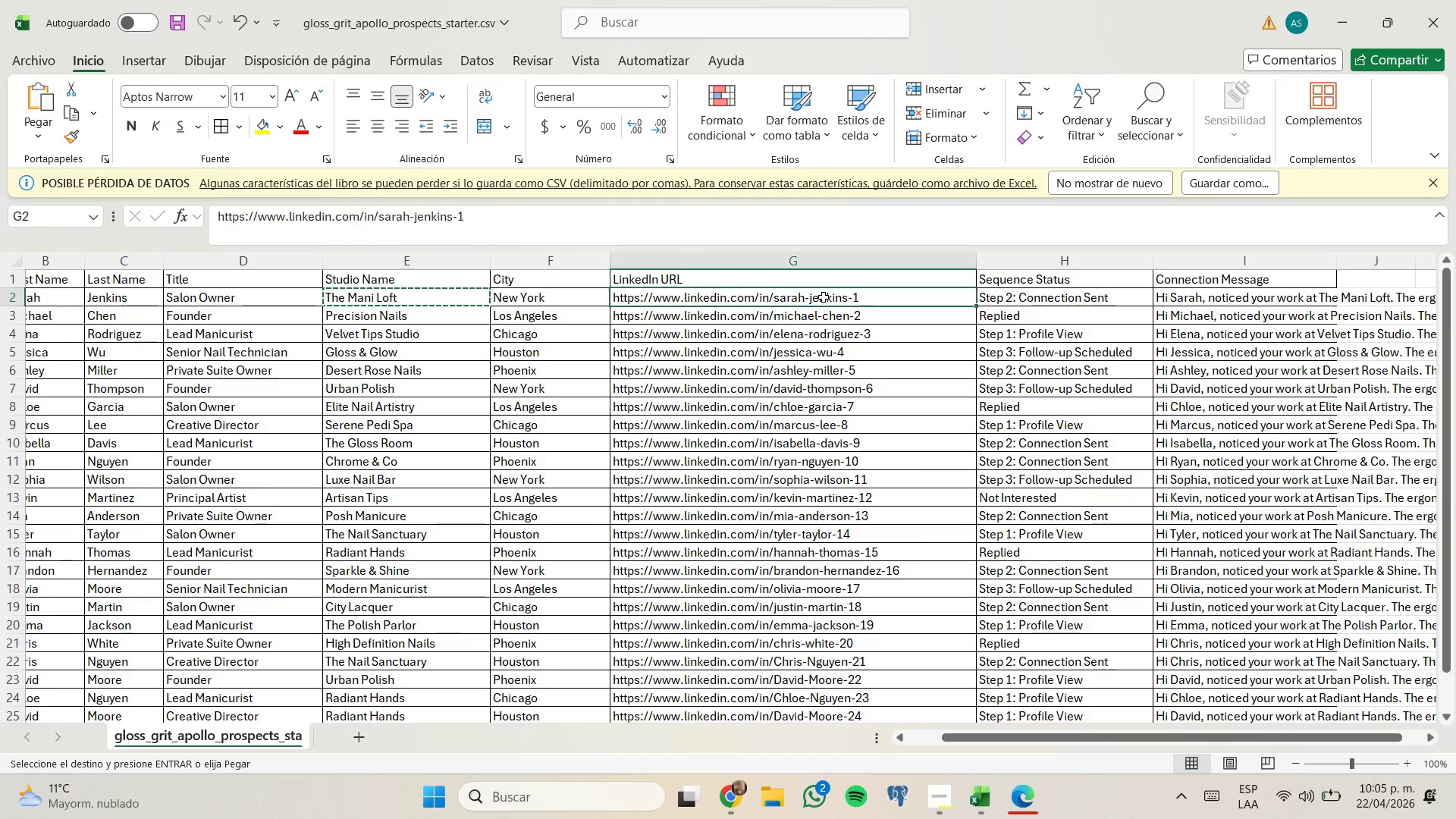 
key(Control+C)
 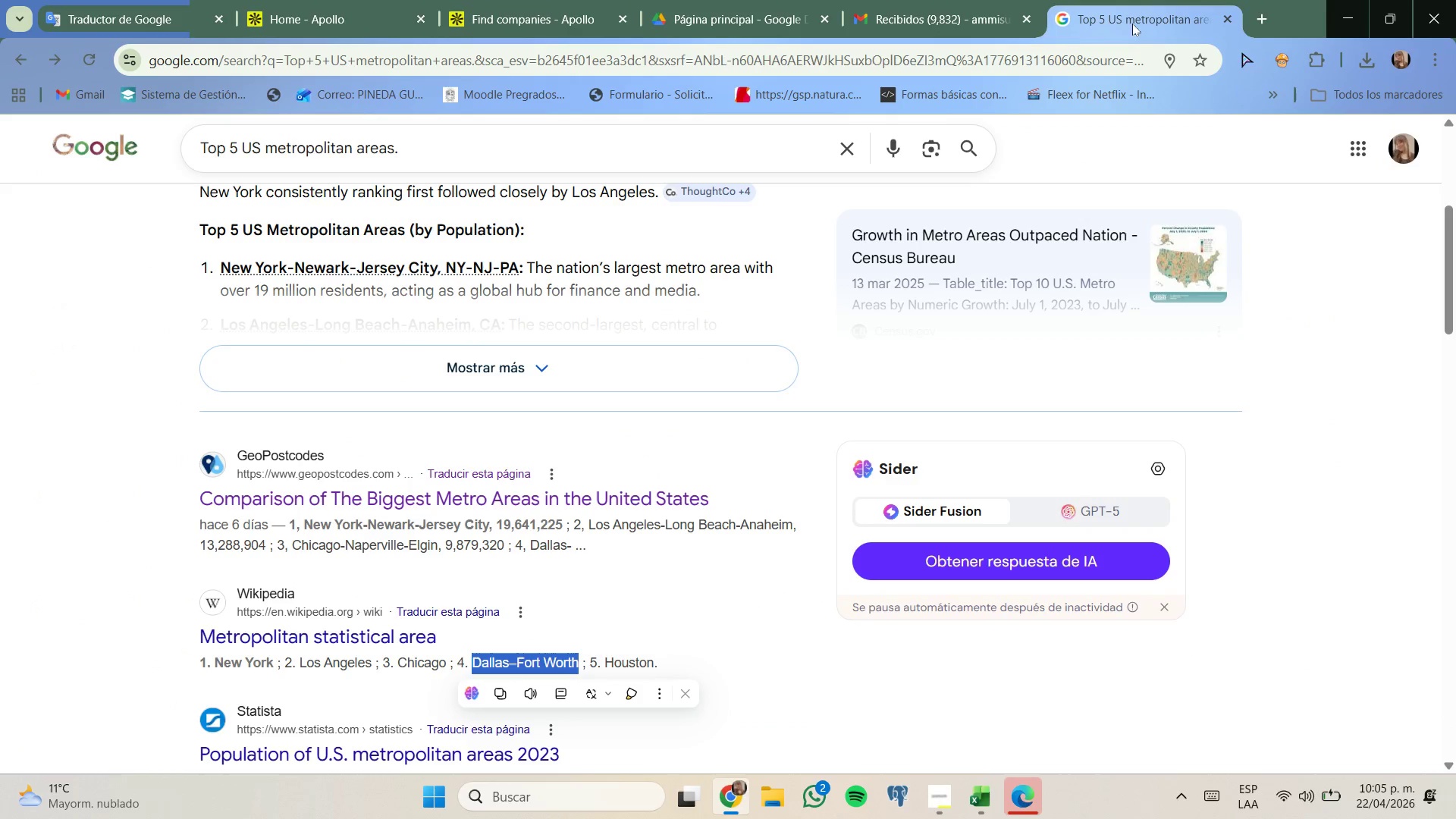 
left_click([855, 146])
 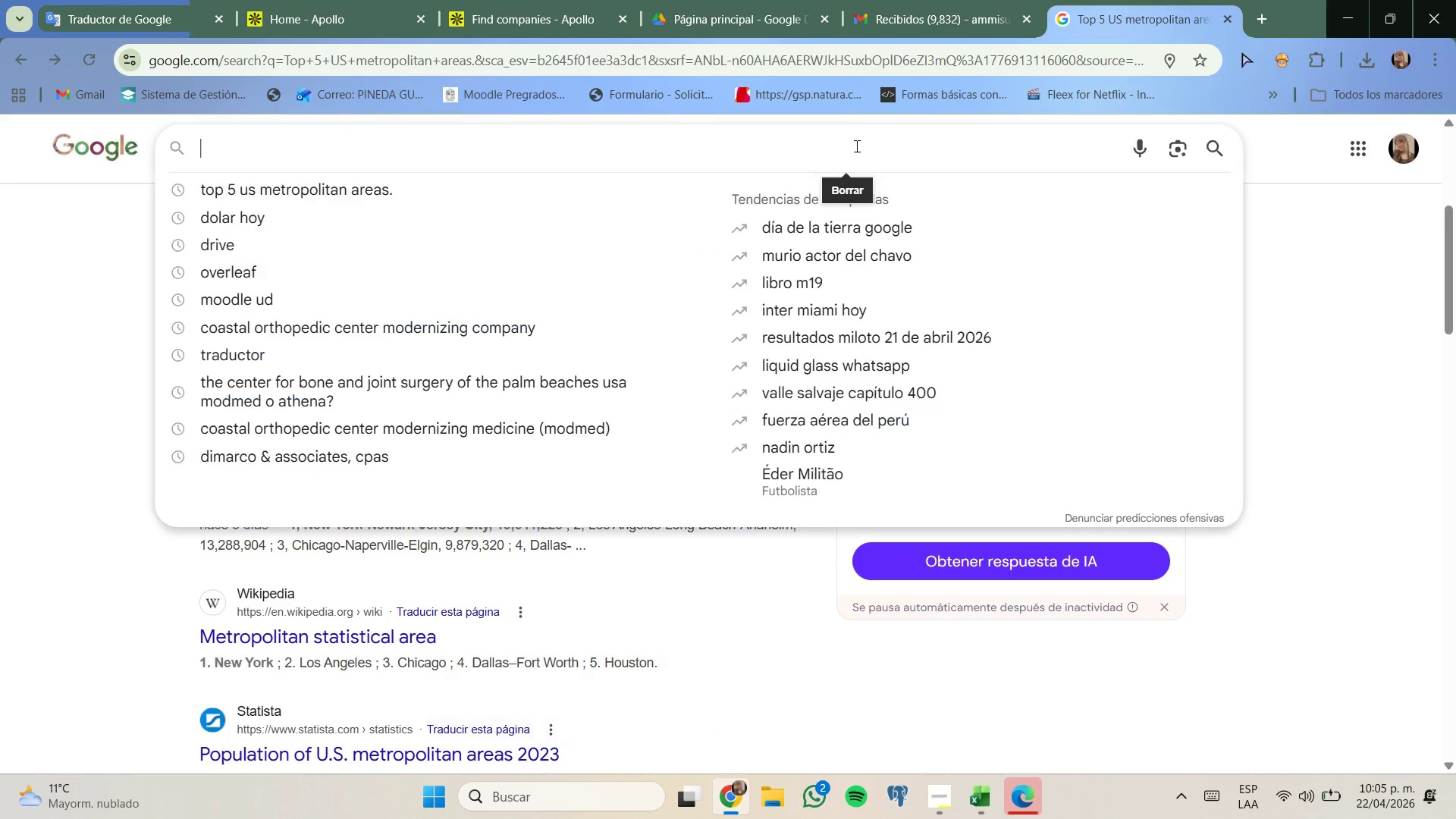 
key(Control+ControlLeft)
 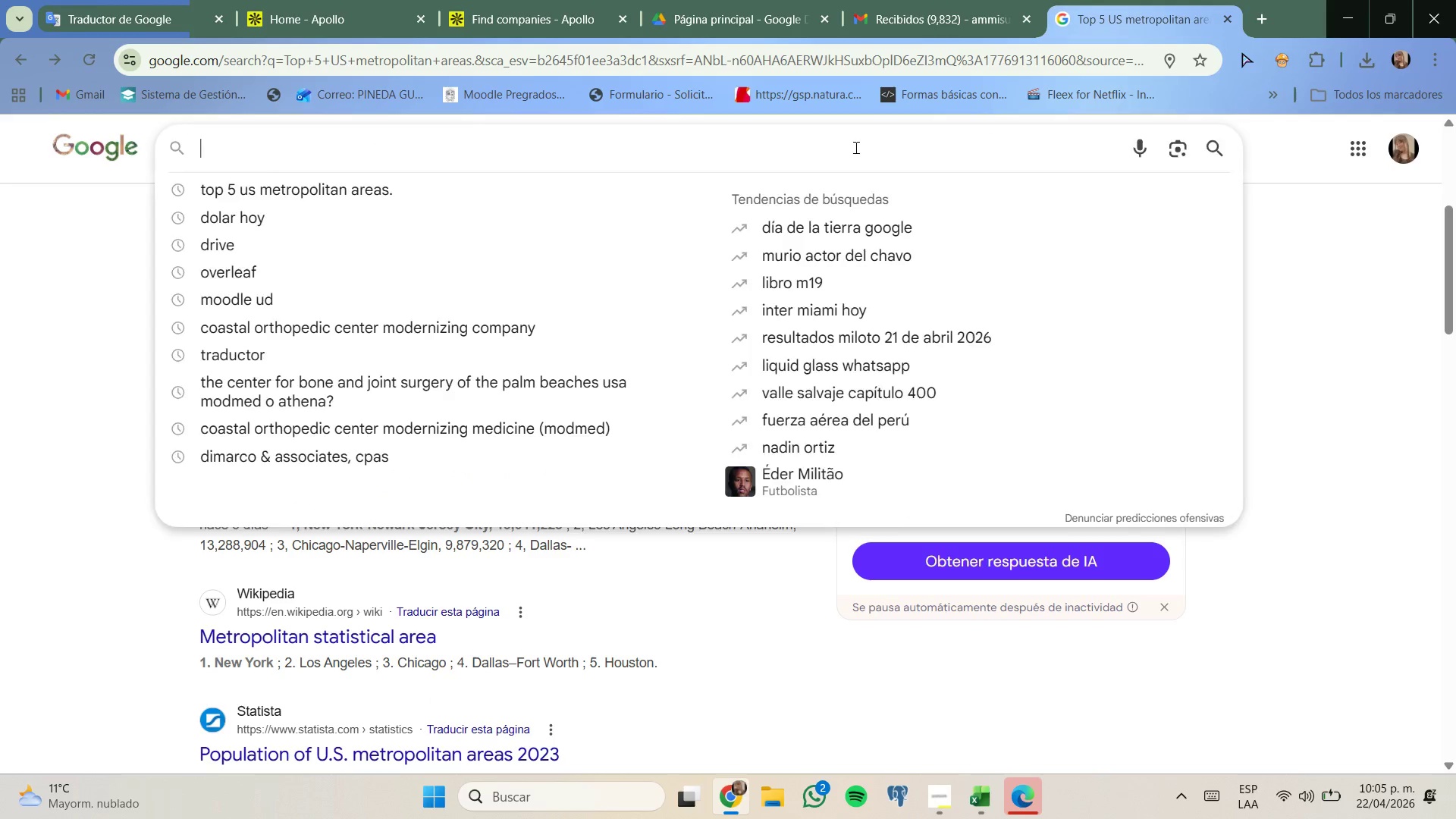 
key(Control+V)
 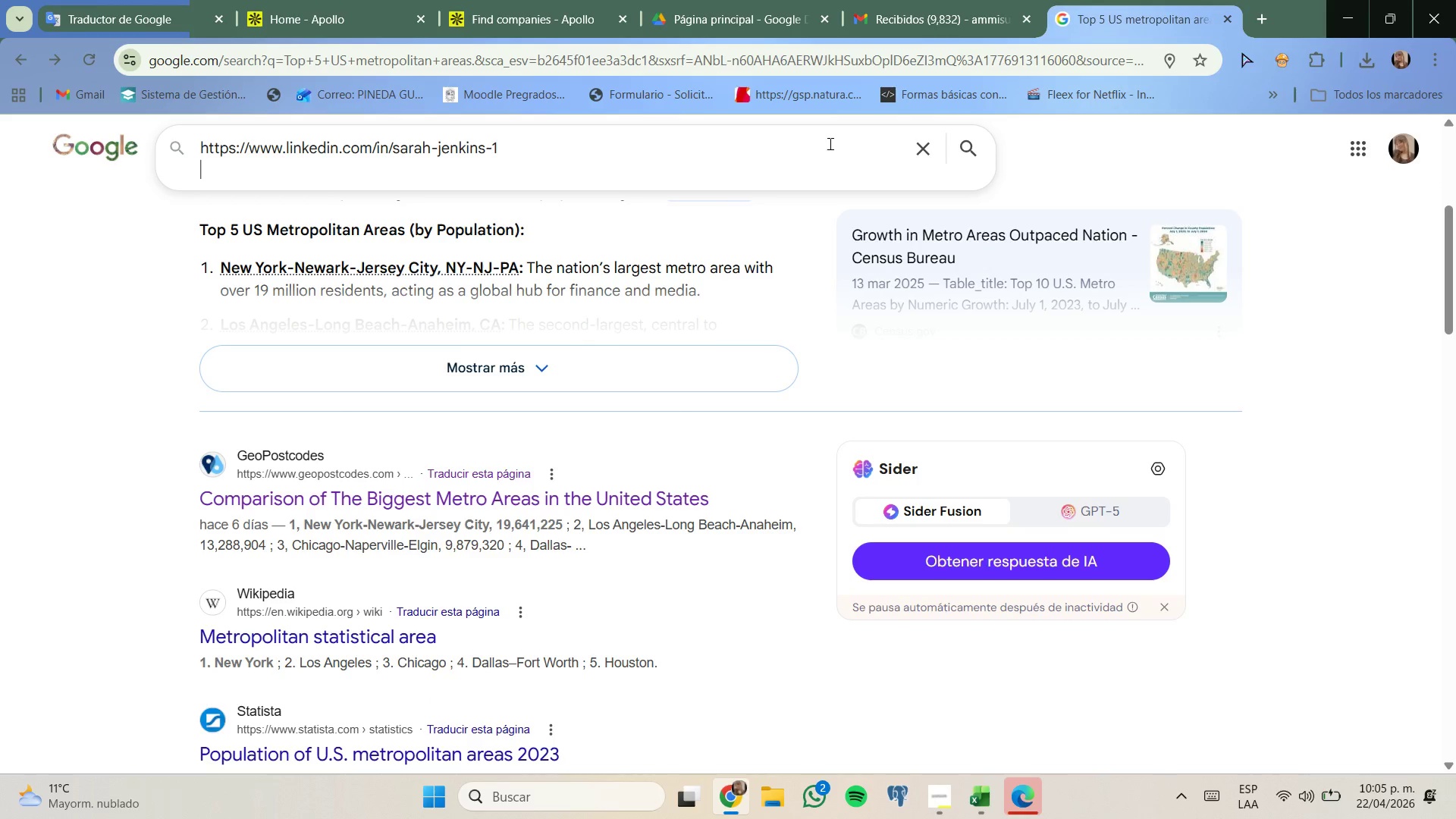 
key(Enter)
 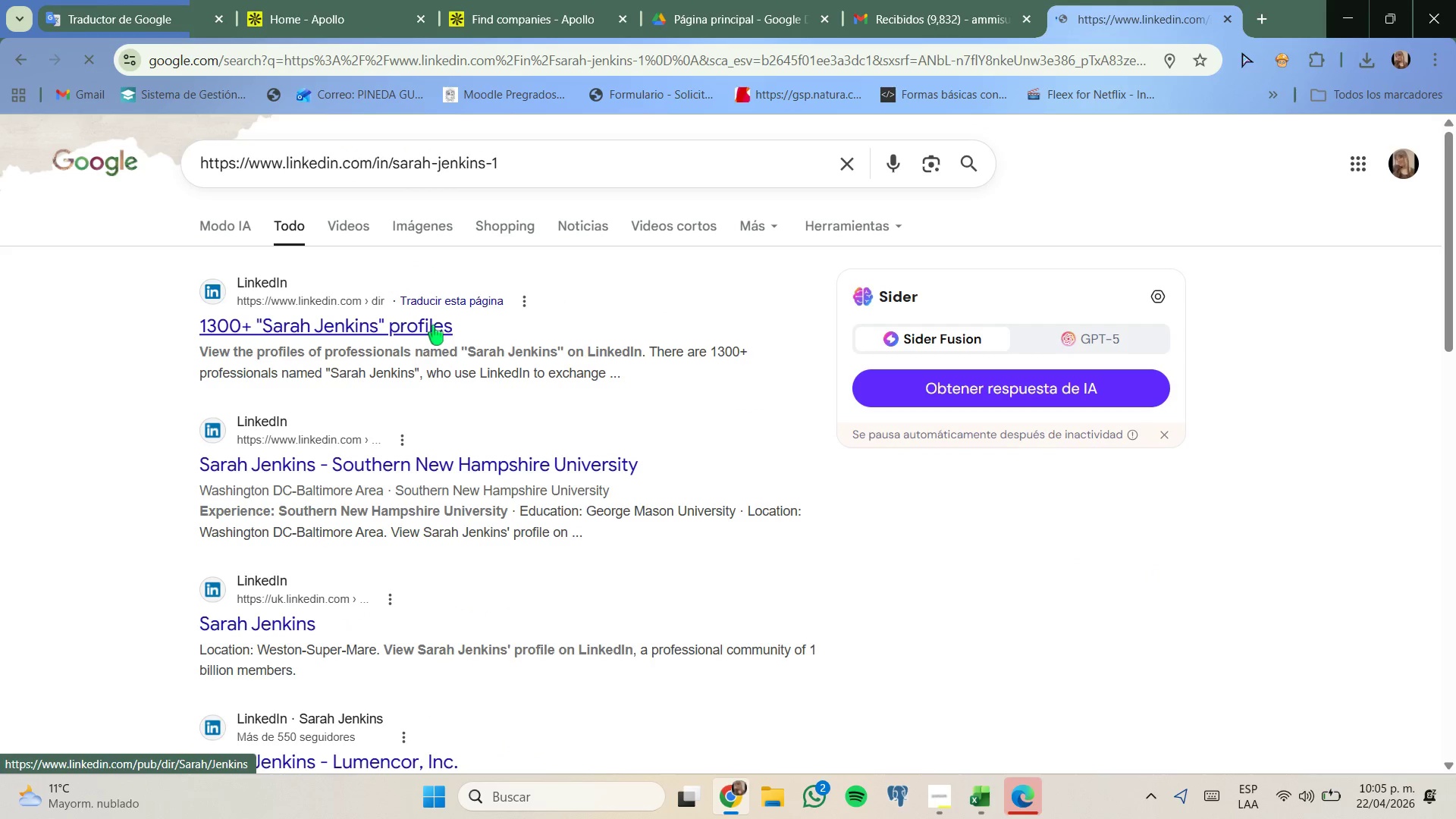 
wait(9.09)
 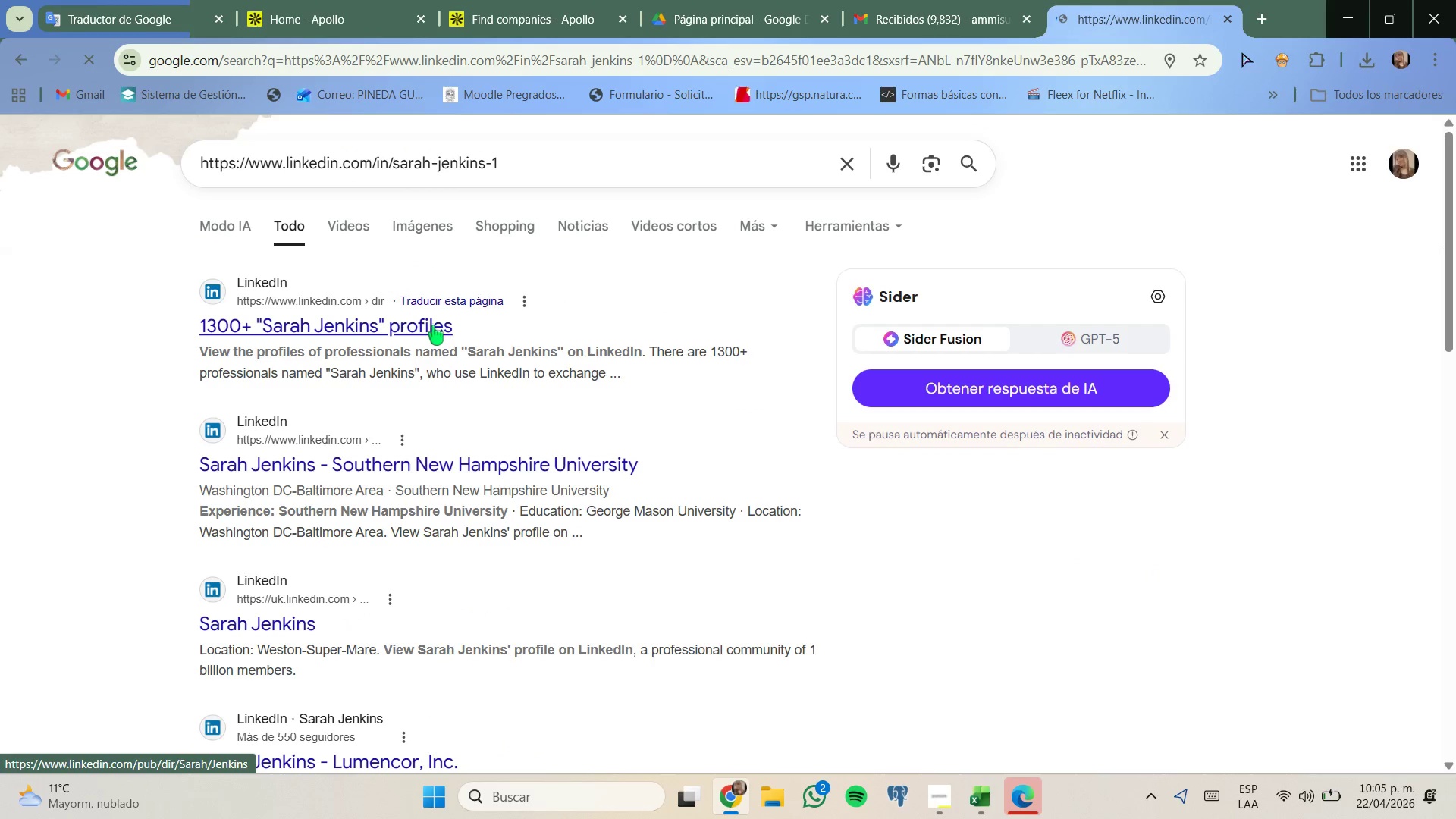 
left_click([483, 464])
 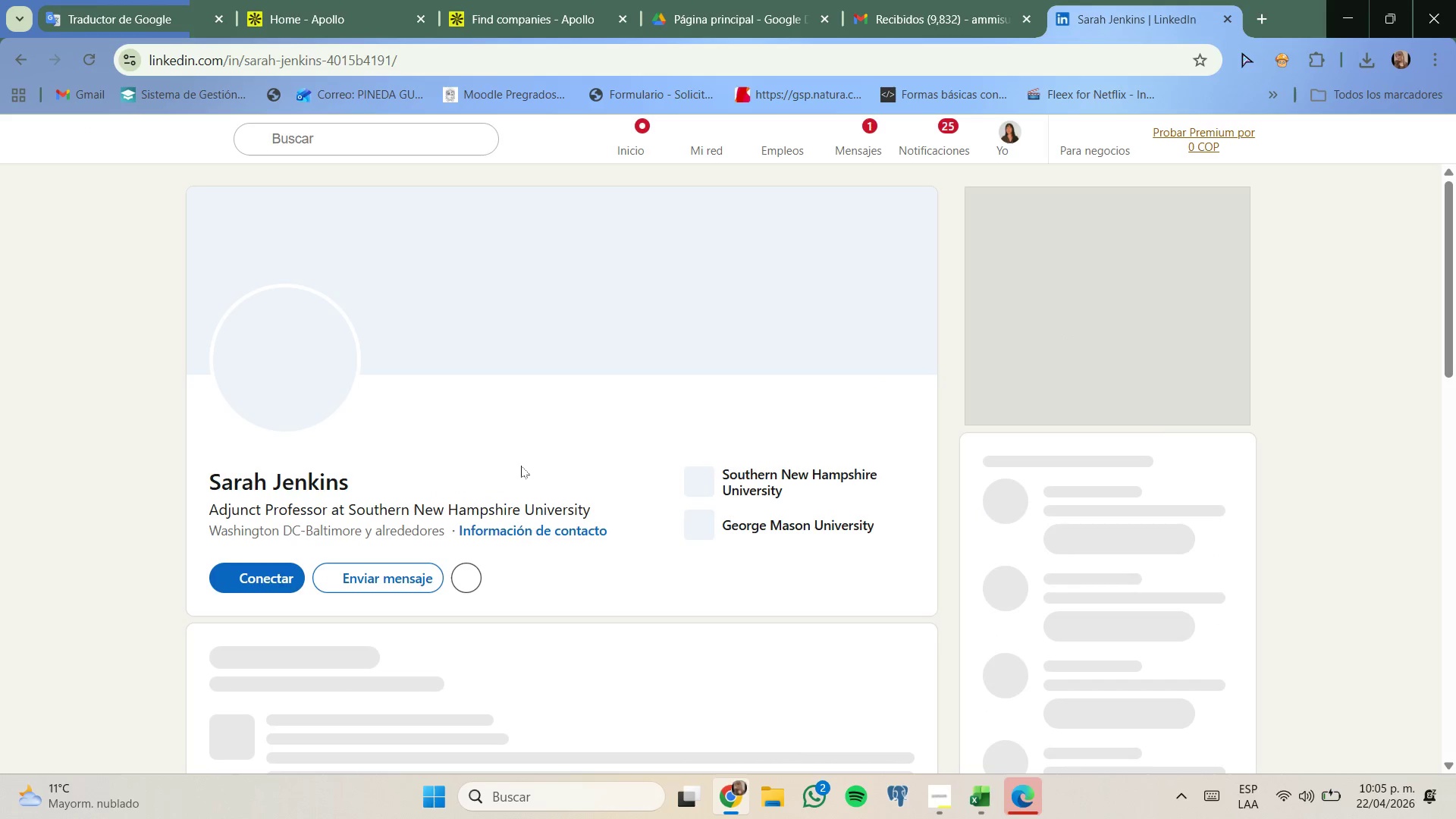 
wait(6.73)
 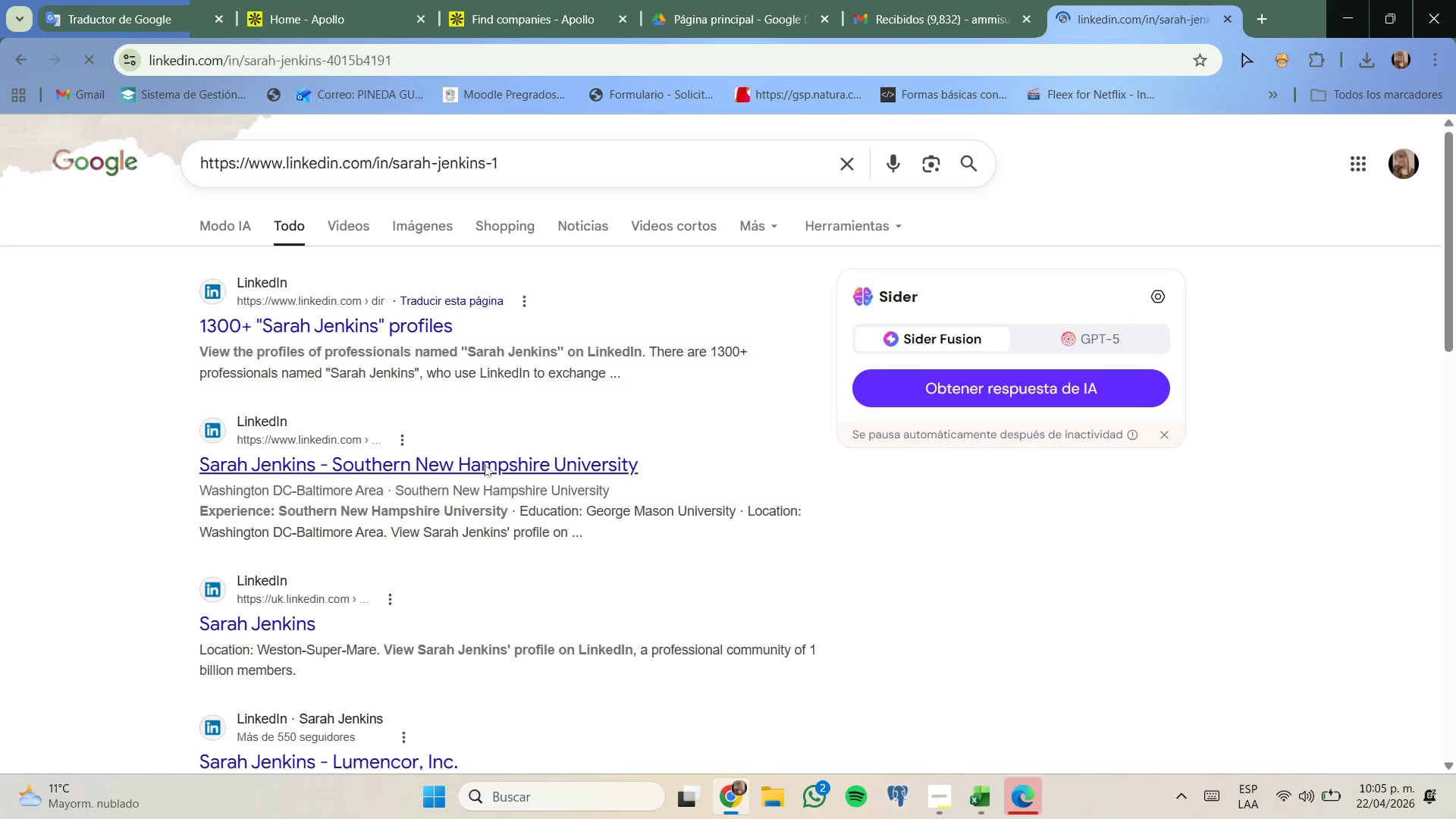 
scroll: coordinate [521, 463], scroll_direction: down, amount: 2.0
 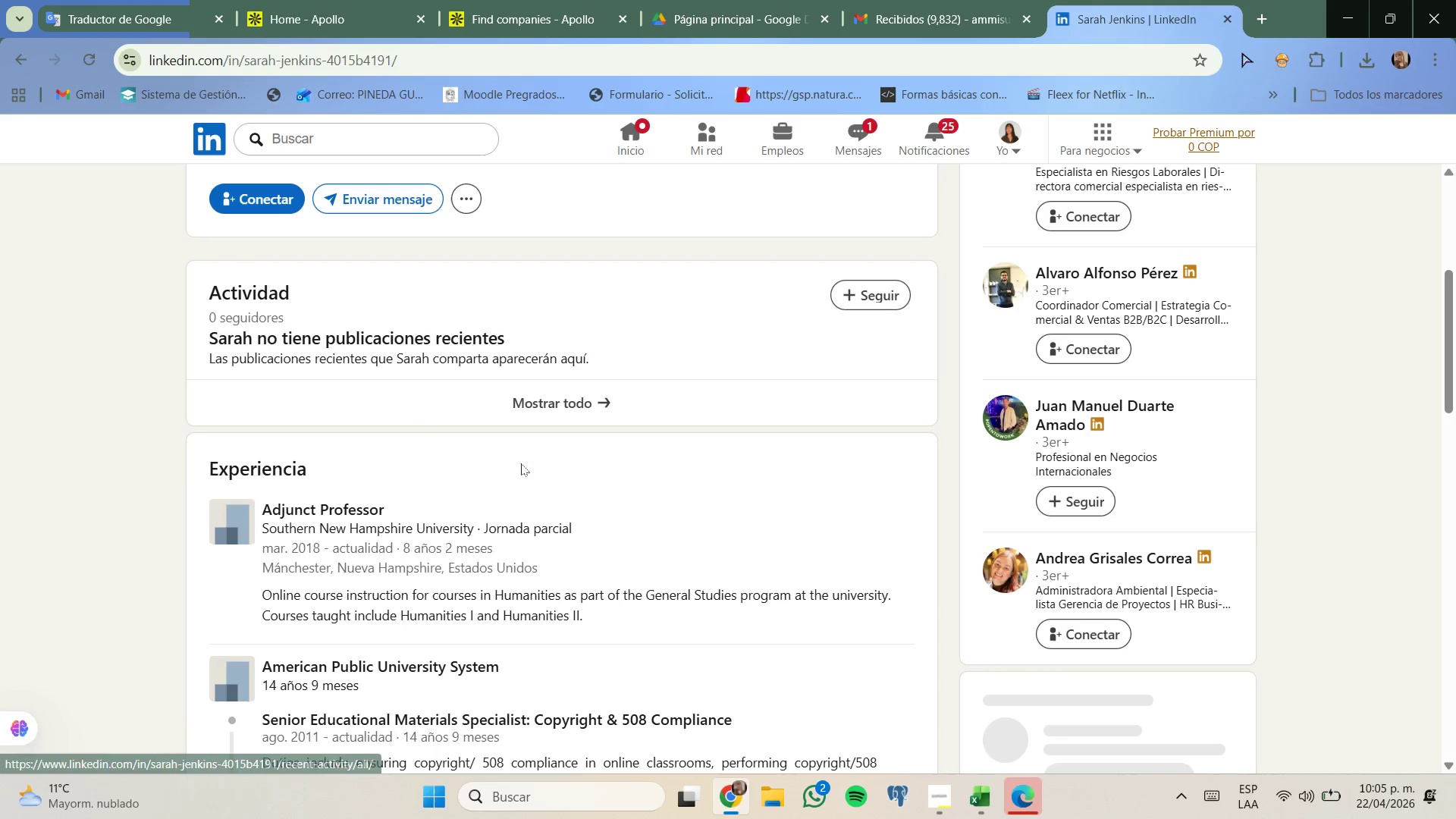 
scroll: coordinate [521, 463], scroll_direction: up, amount: 3.0
 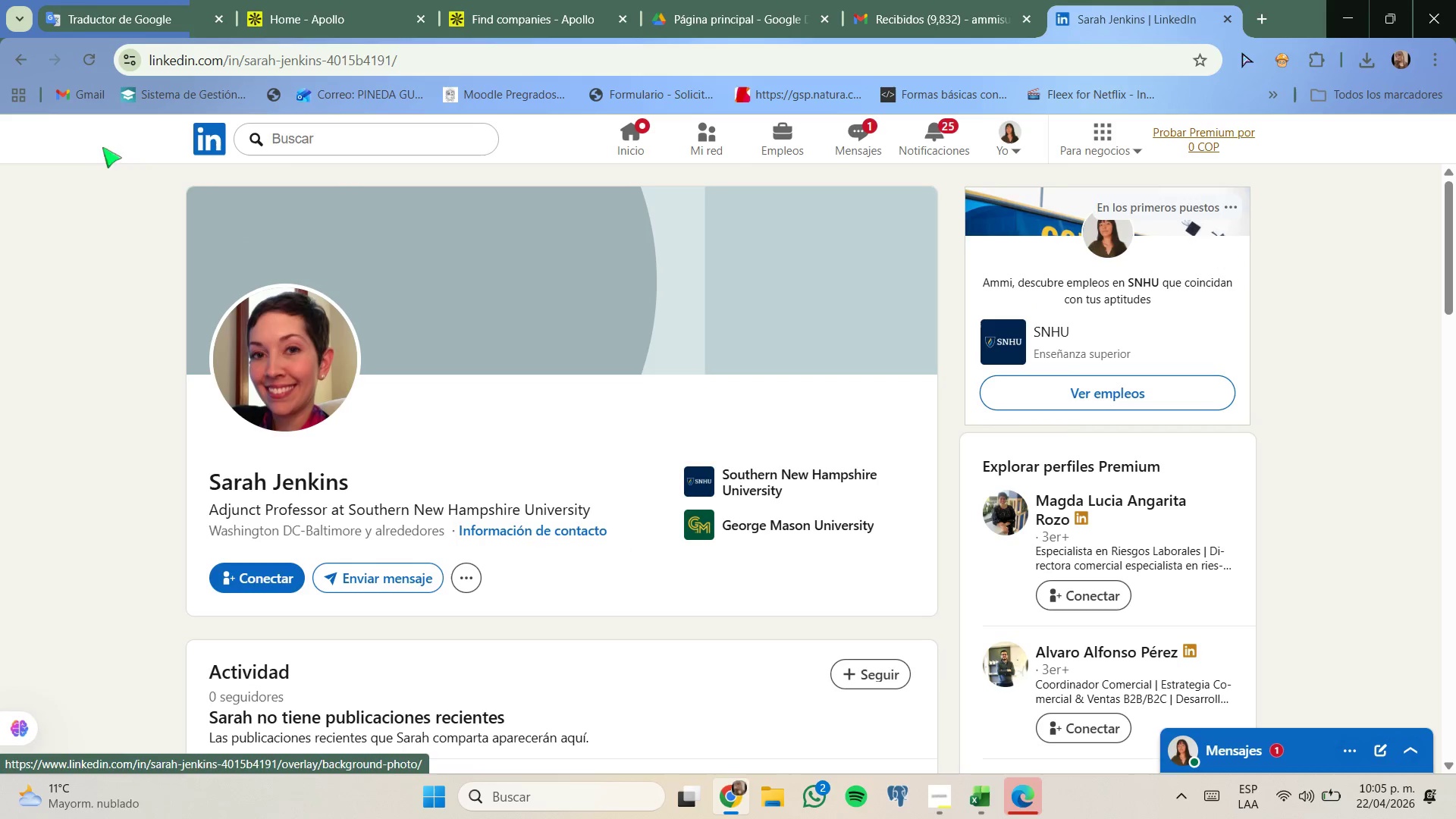 
left_click([23, 71])
 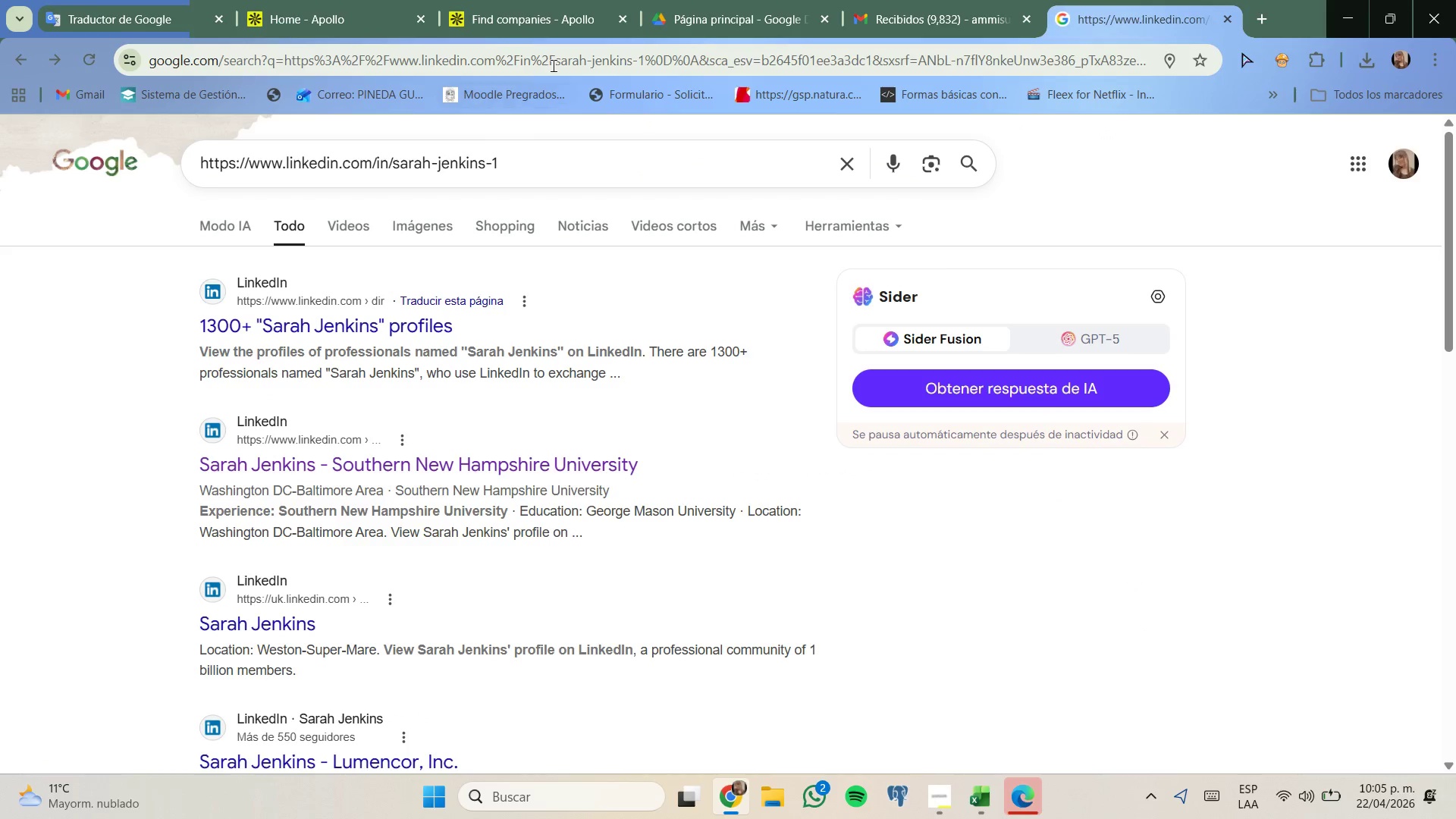 
triple_click([552, 64])
 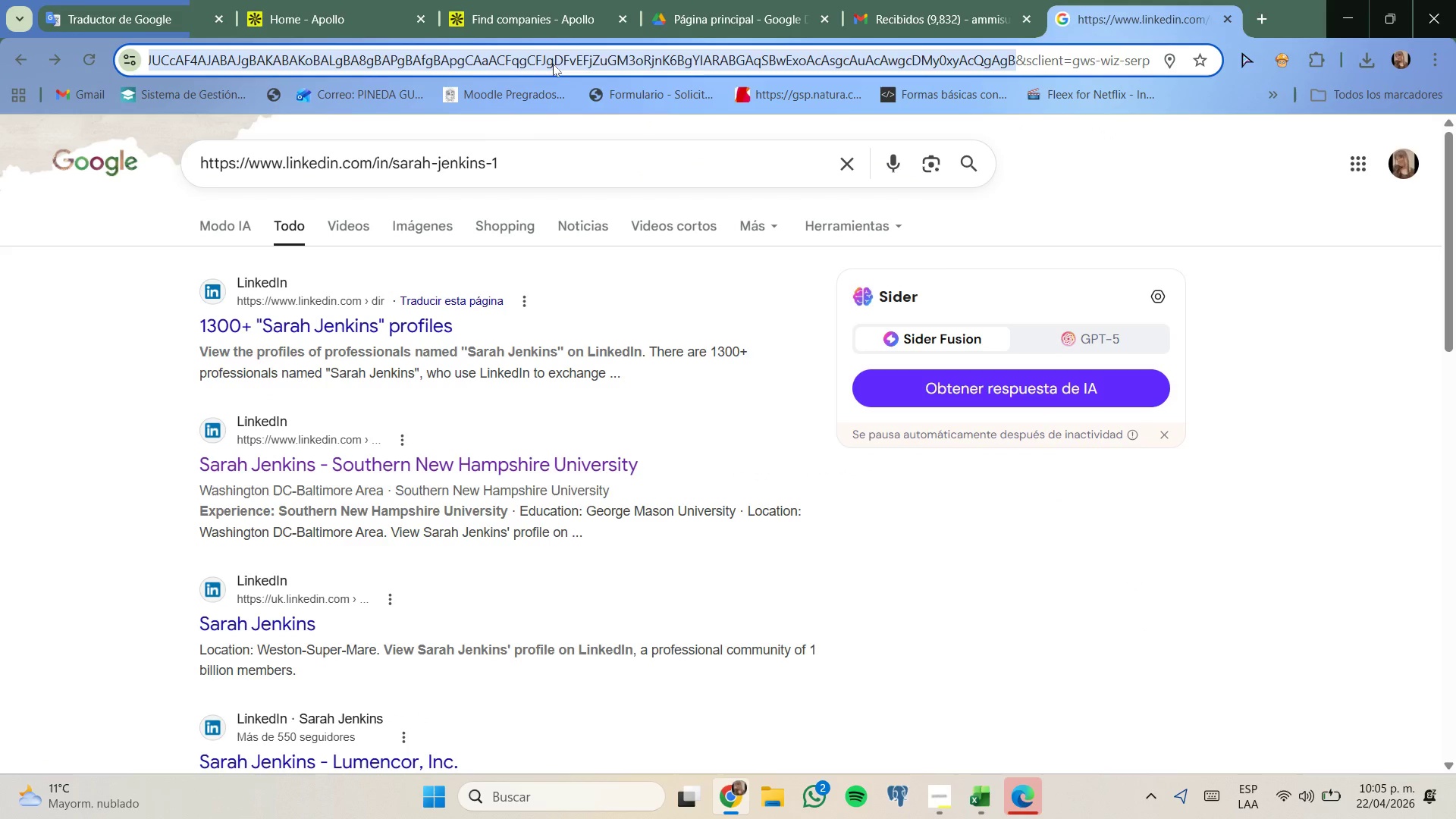 
triple_click([553, 64])
 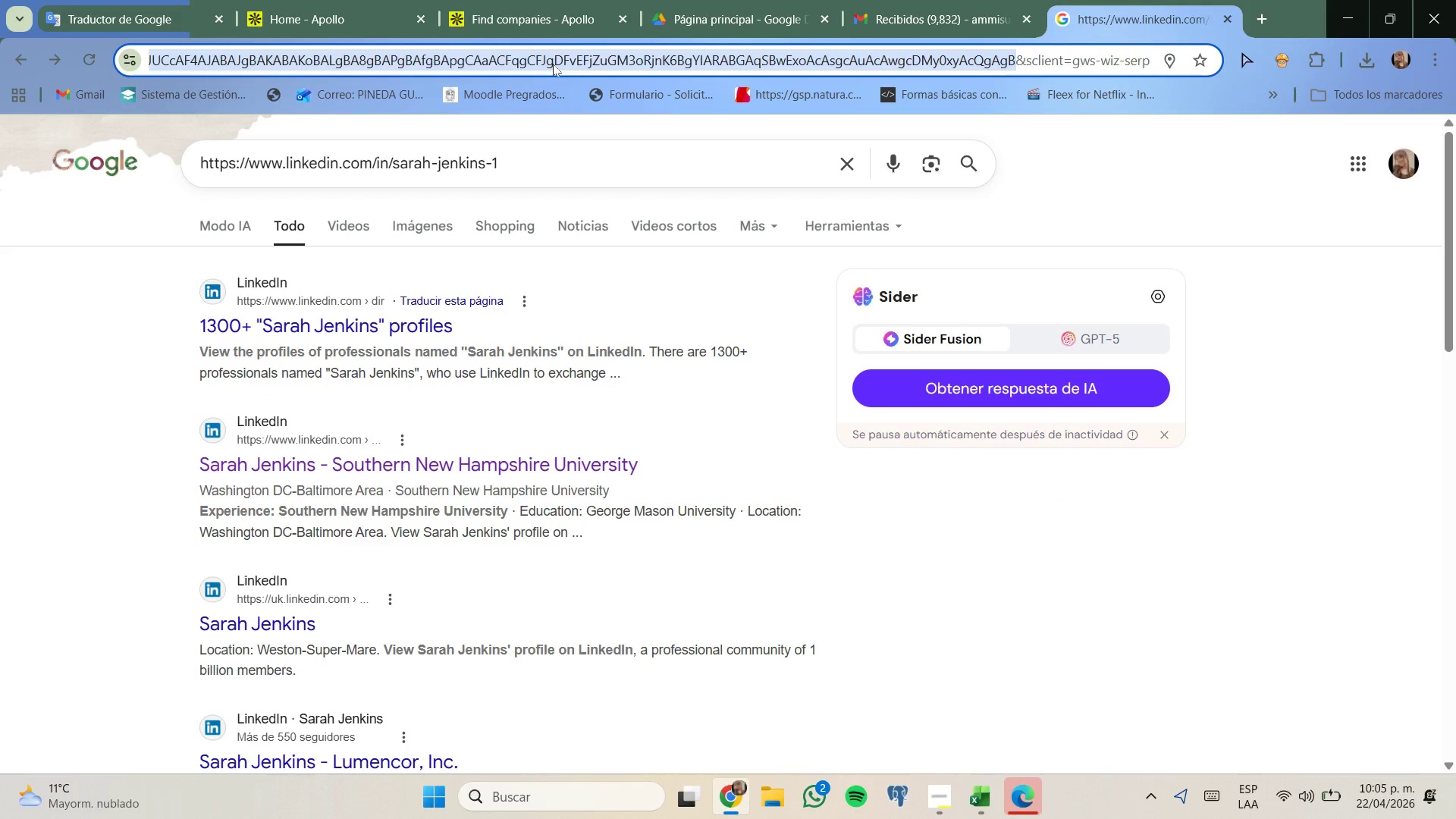 
key(Control+V)
 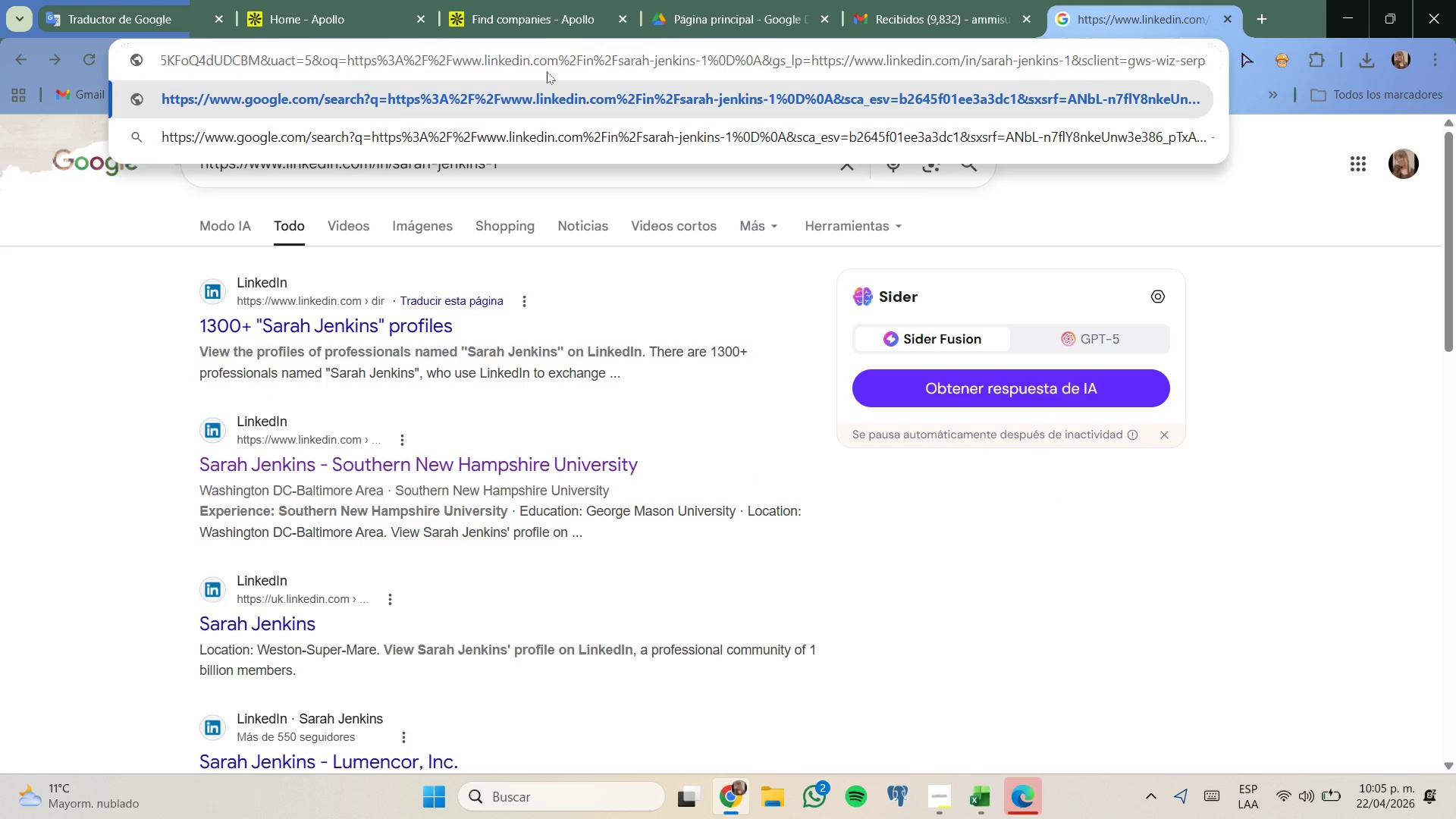 
key(Enter)
 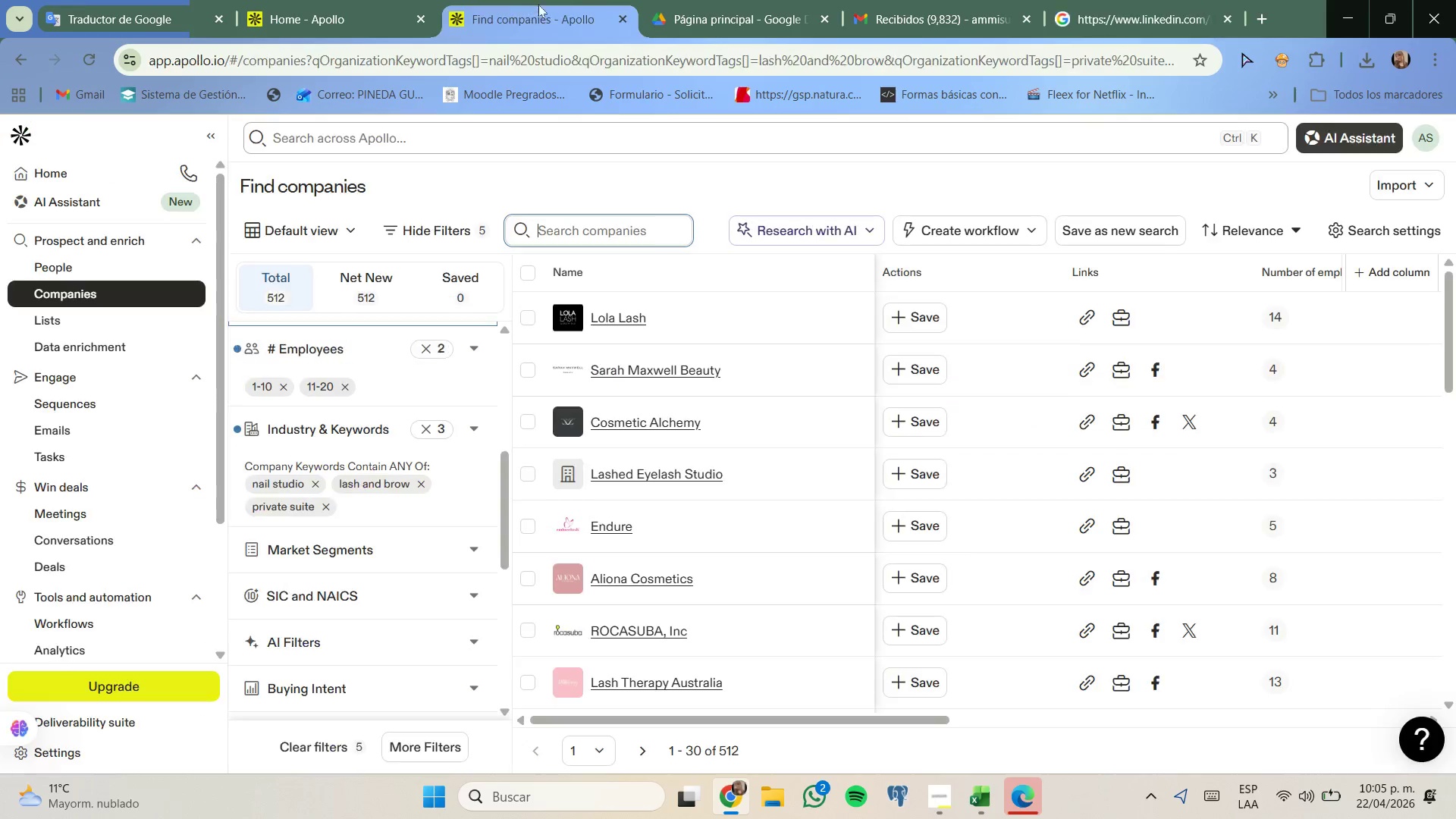 
wait(6.09)
 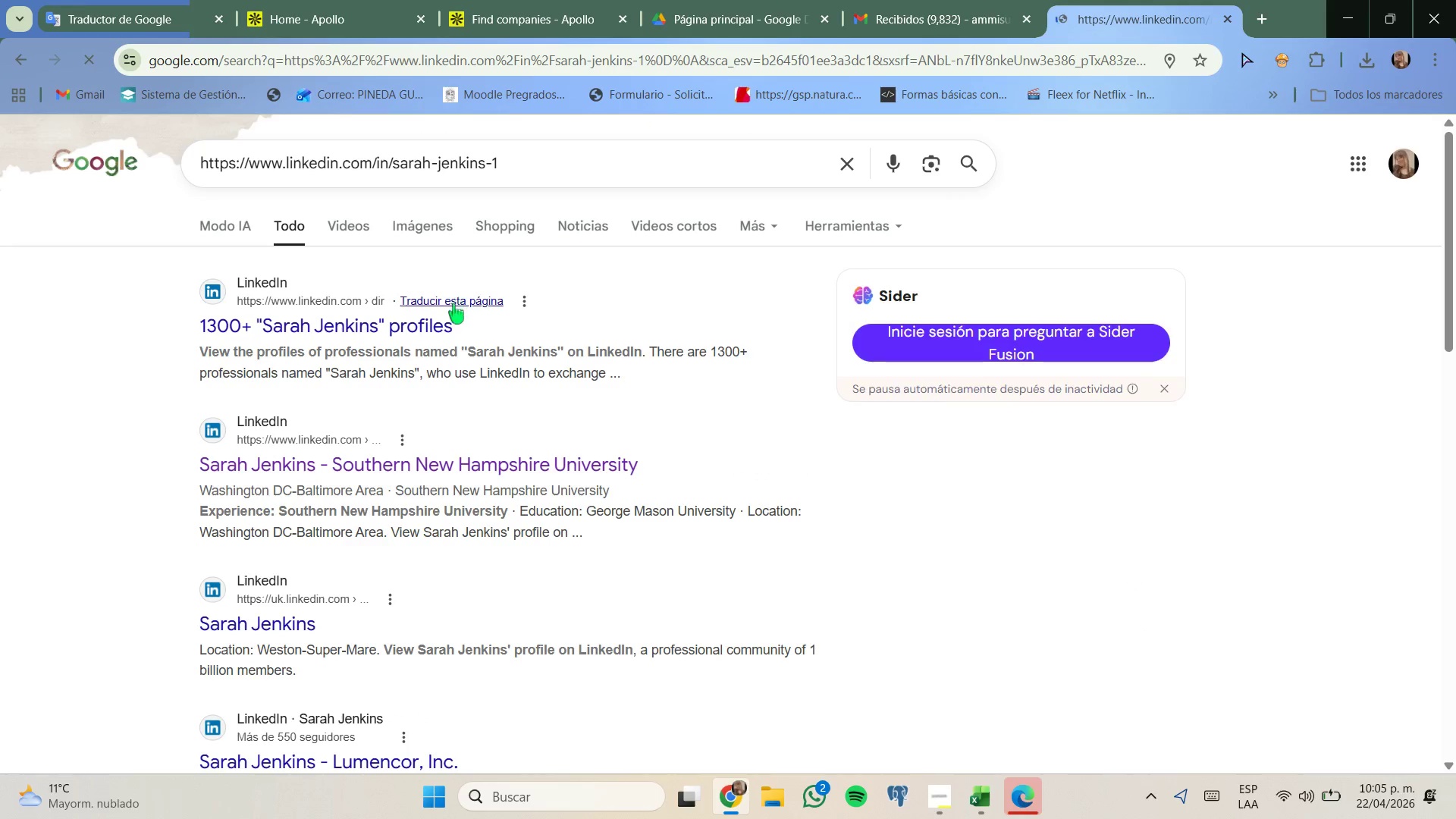 
left_click([972, 714])
 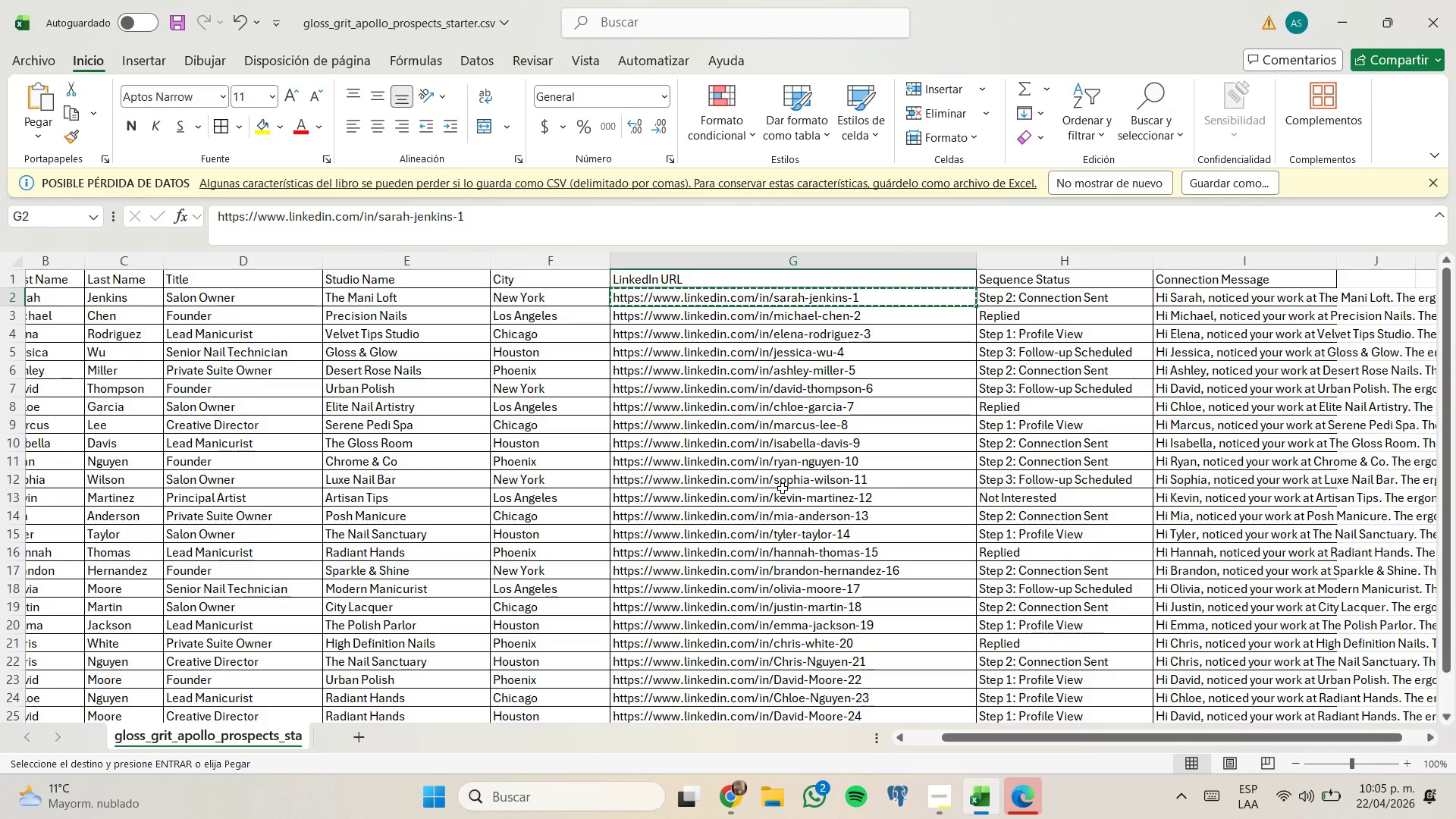 
scroll: coordinate [827, 582], scroll_direction: none, amount: 0.0
 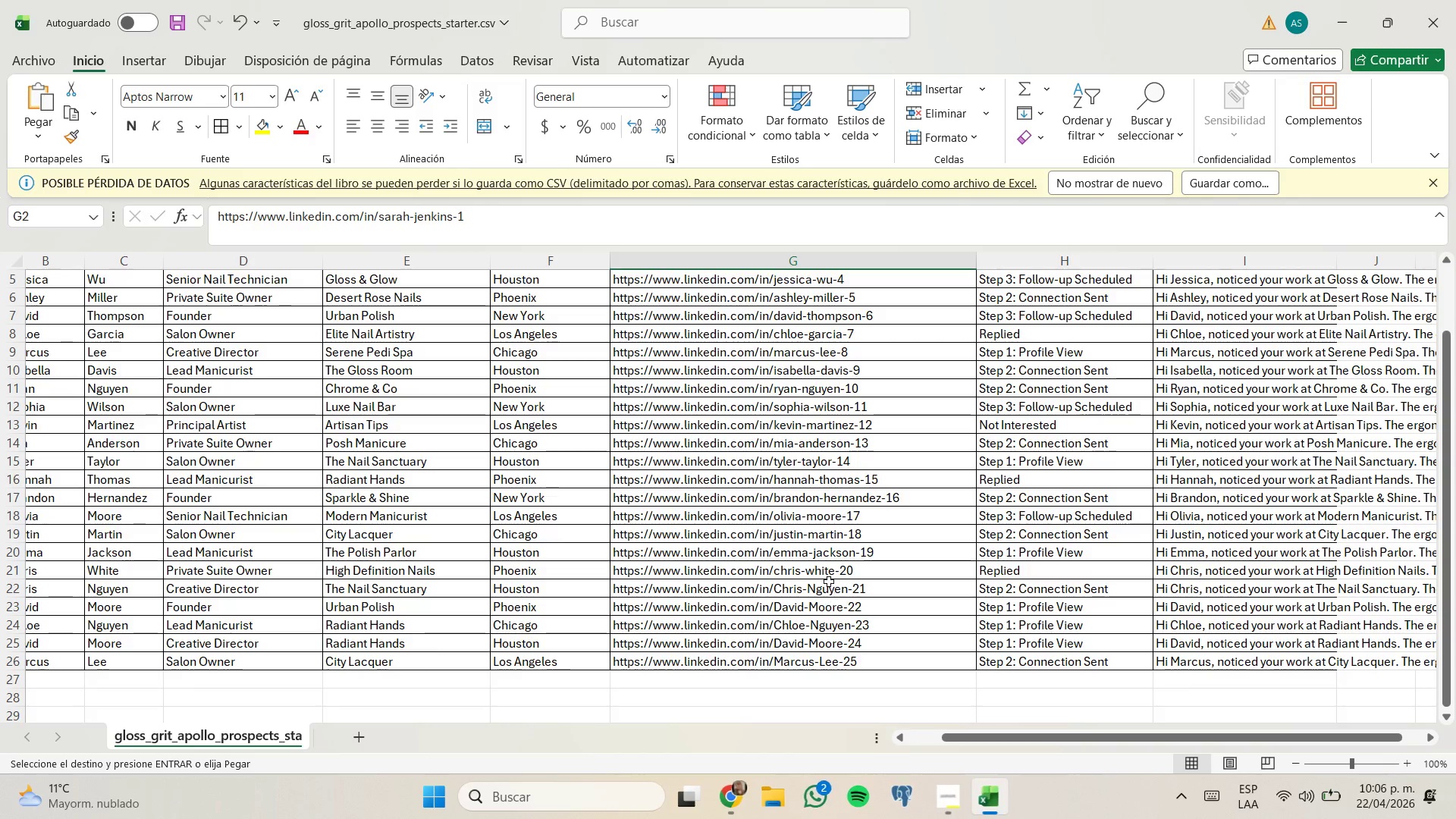 
left_click([827, 573])
 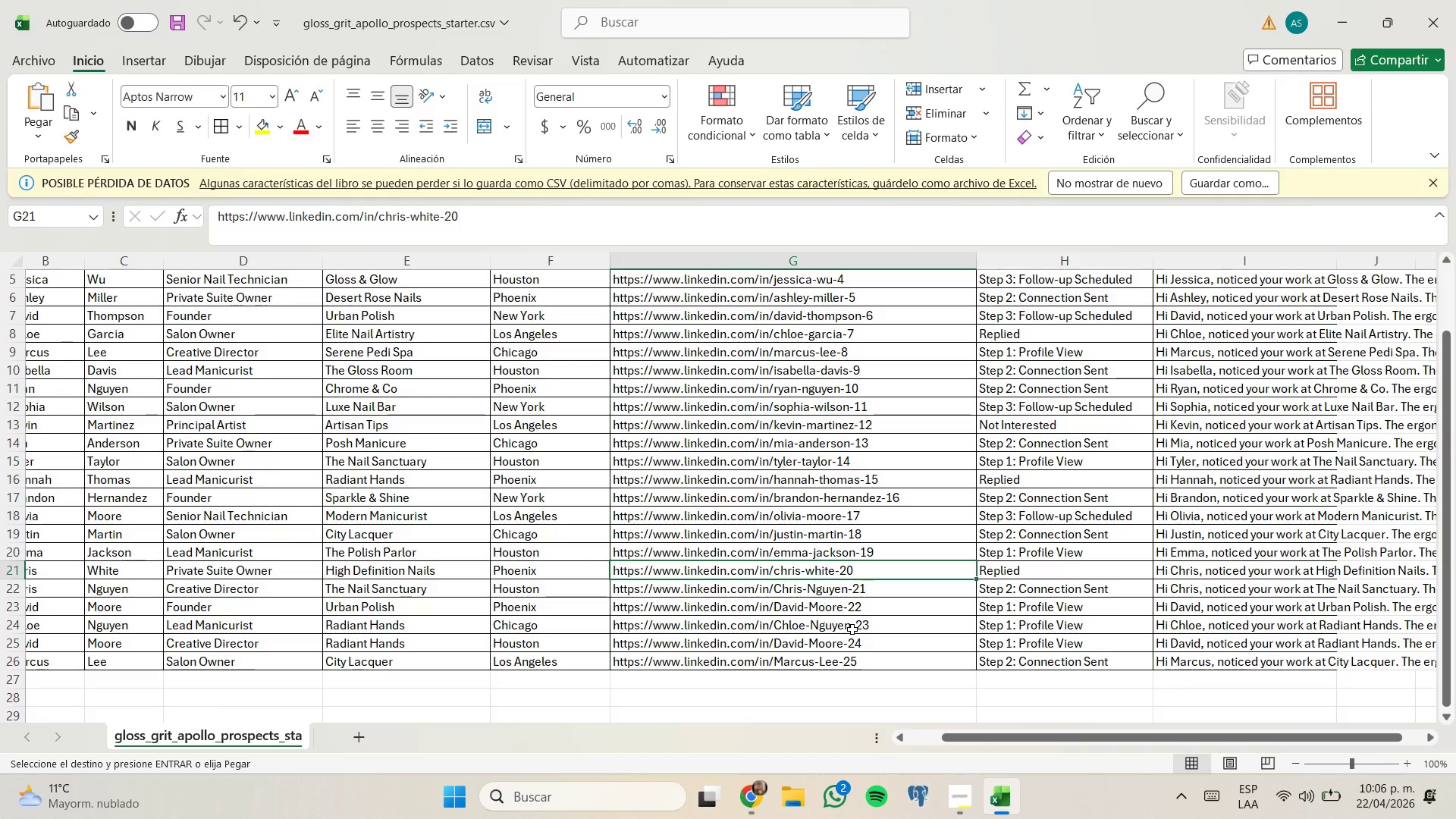 
key(Control+C)
 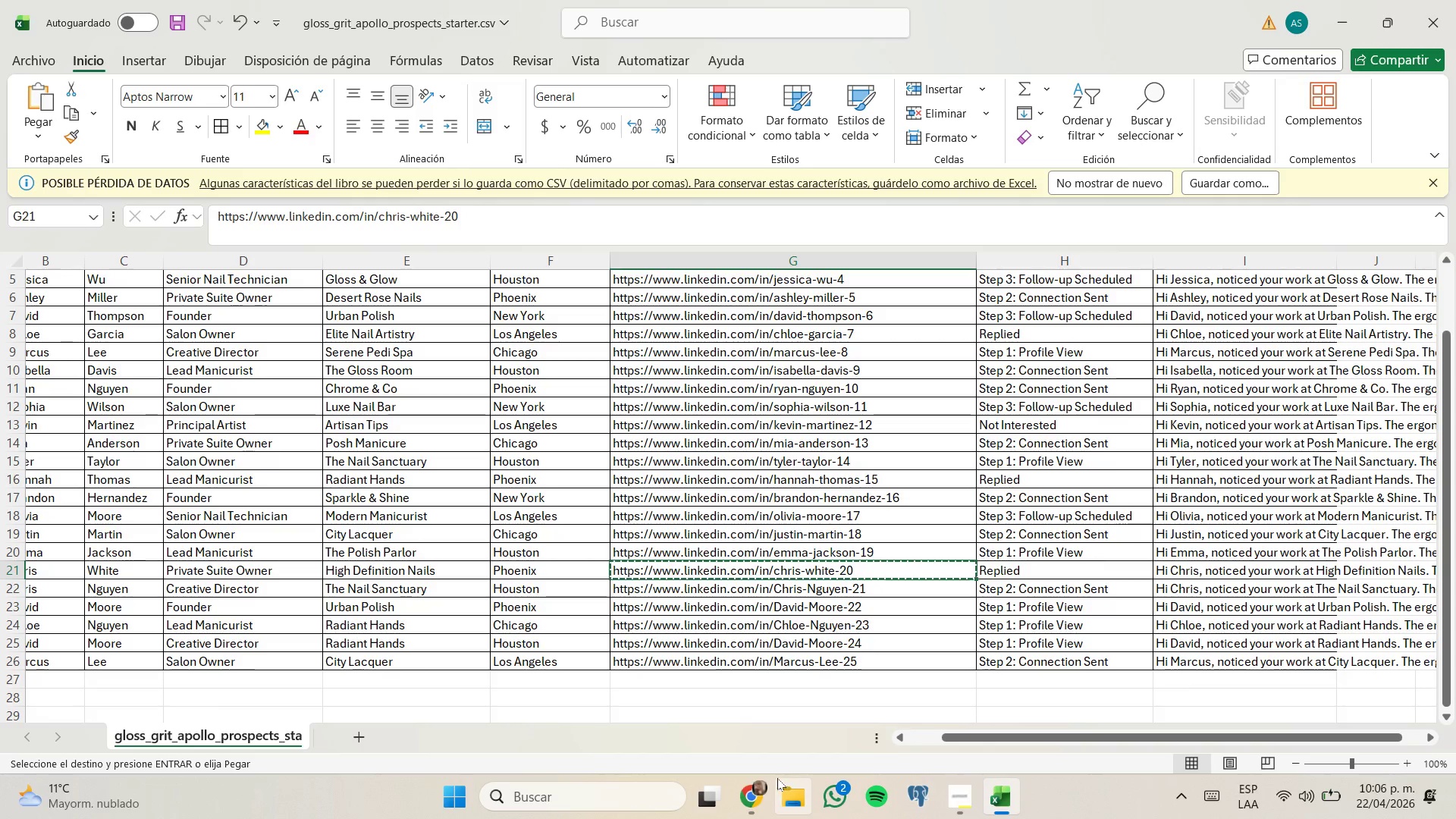 
left_click([759, 783])
 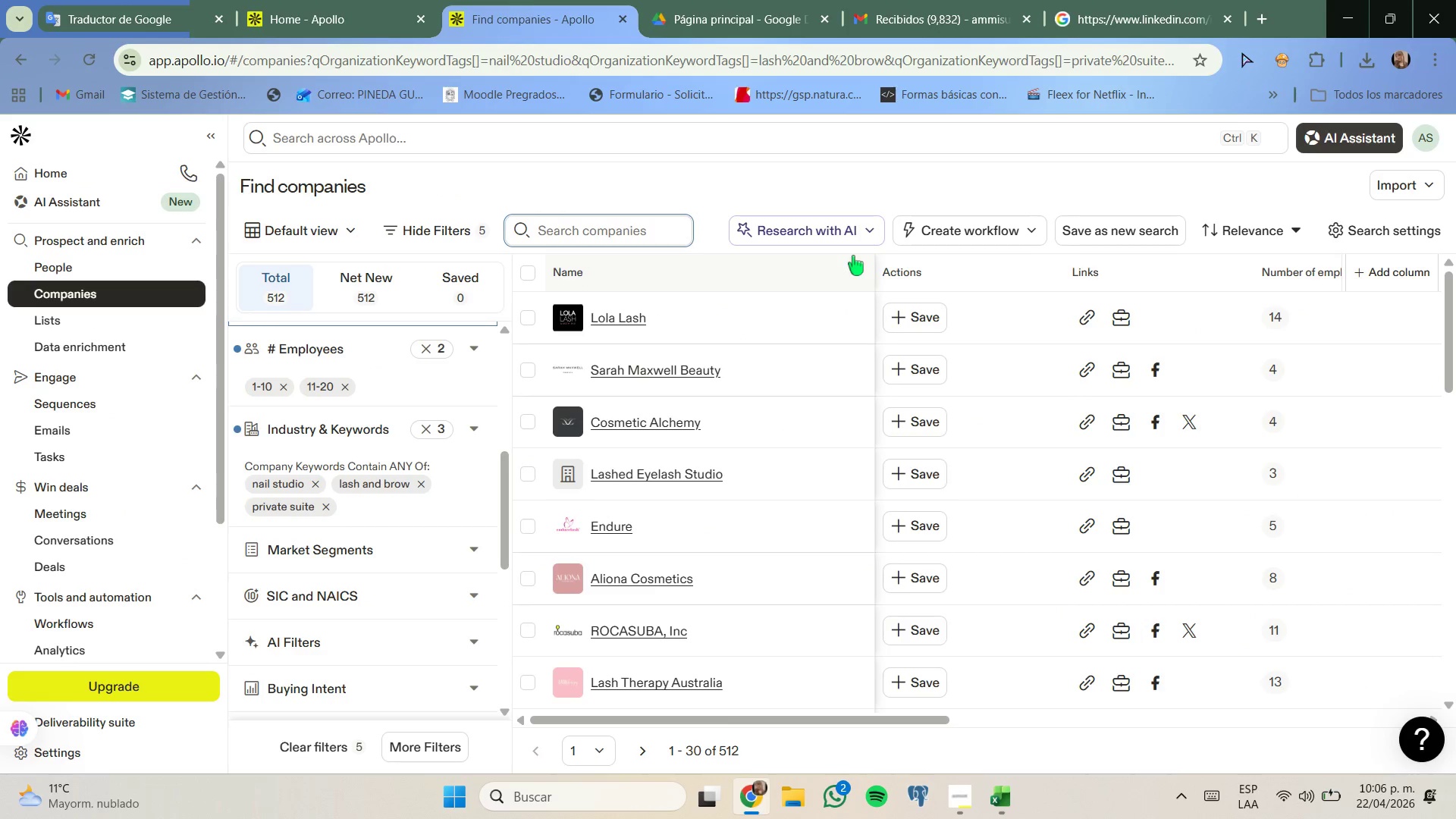 
left_click_drag(start_coordinate=[1112, 0], to_coordinate=[1111, 5])
 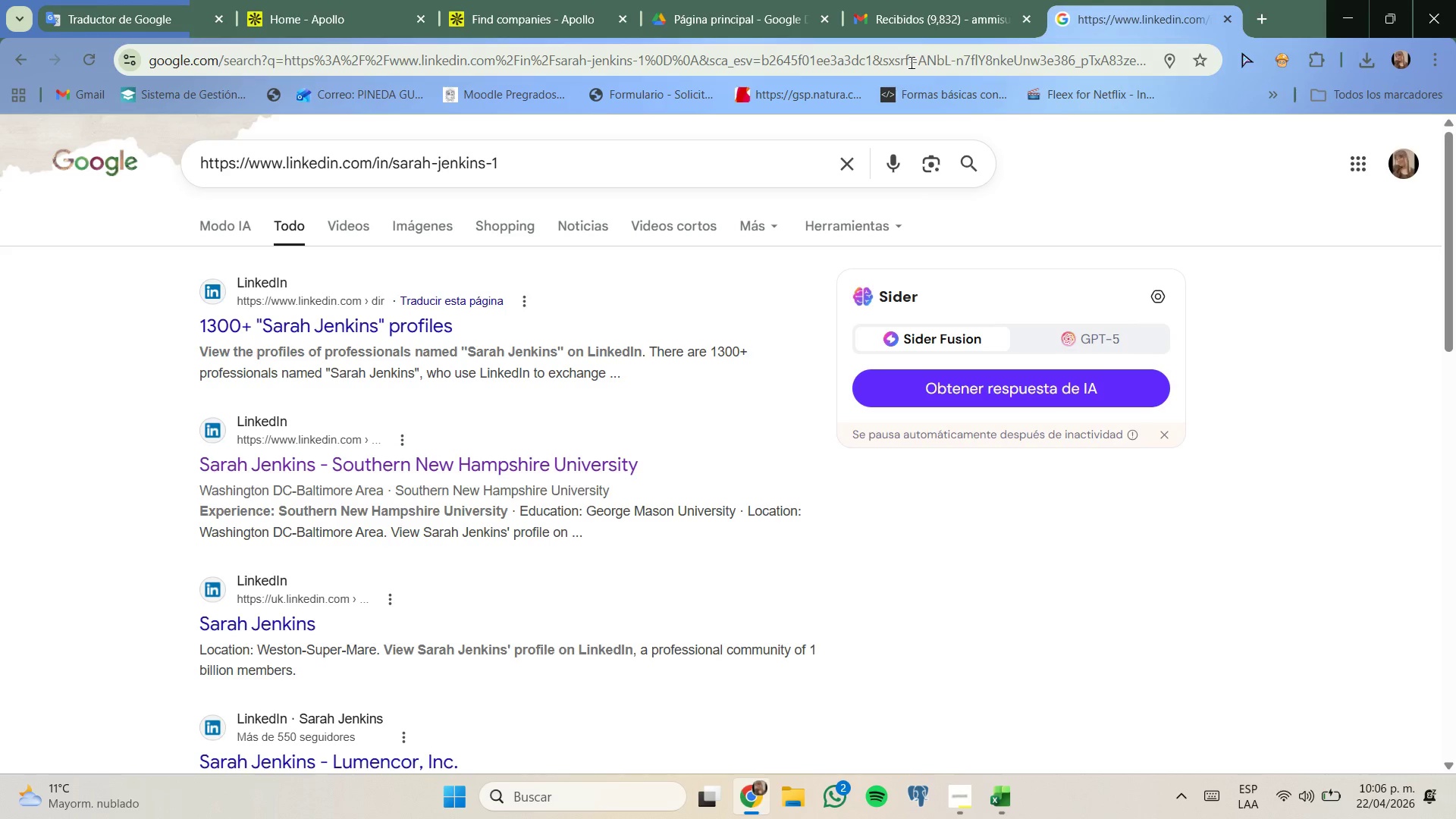 
double_click([910, 62])
 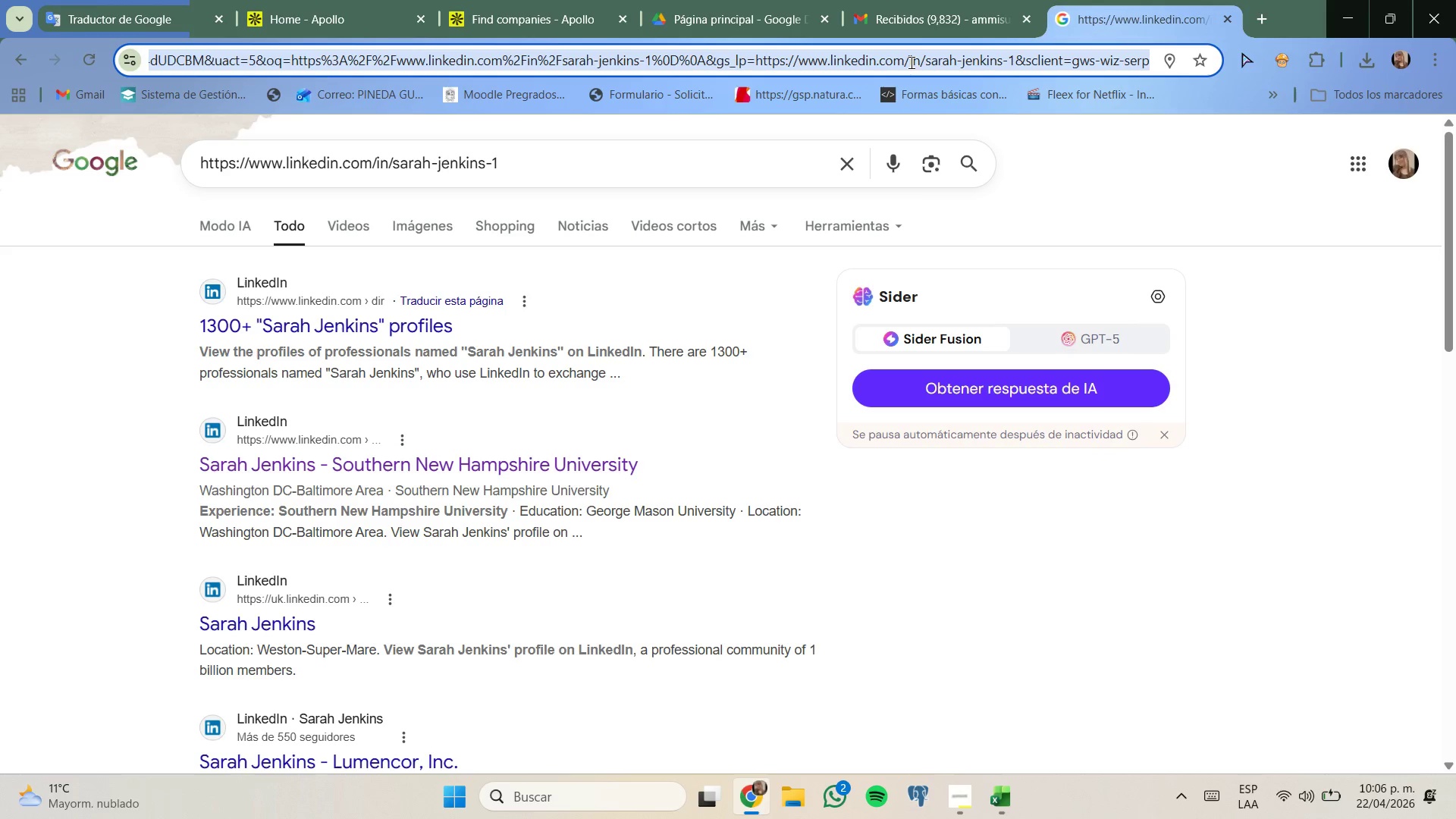 
triple_click([910, 62])
 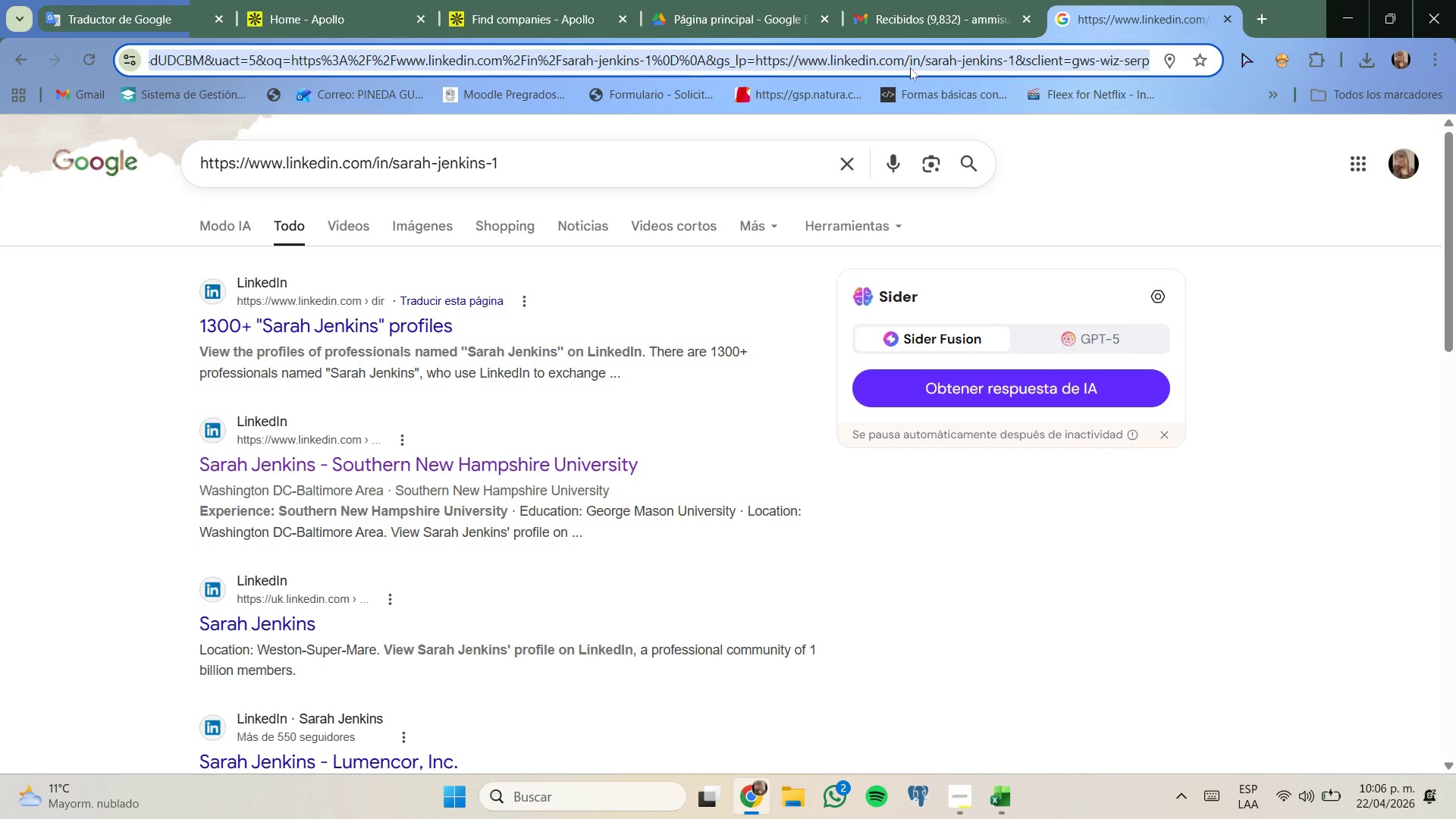 
key(Backspace)
 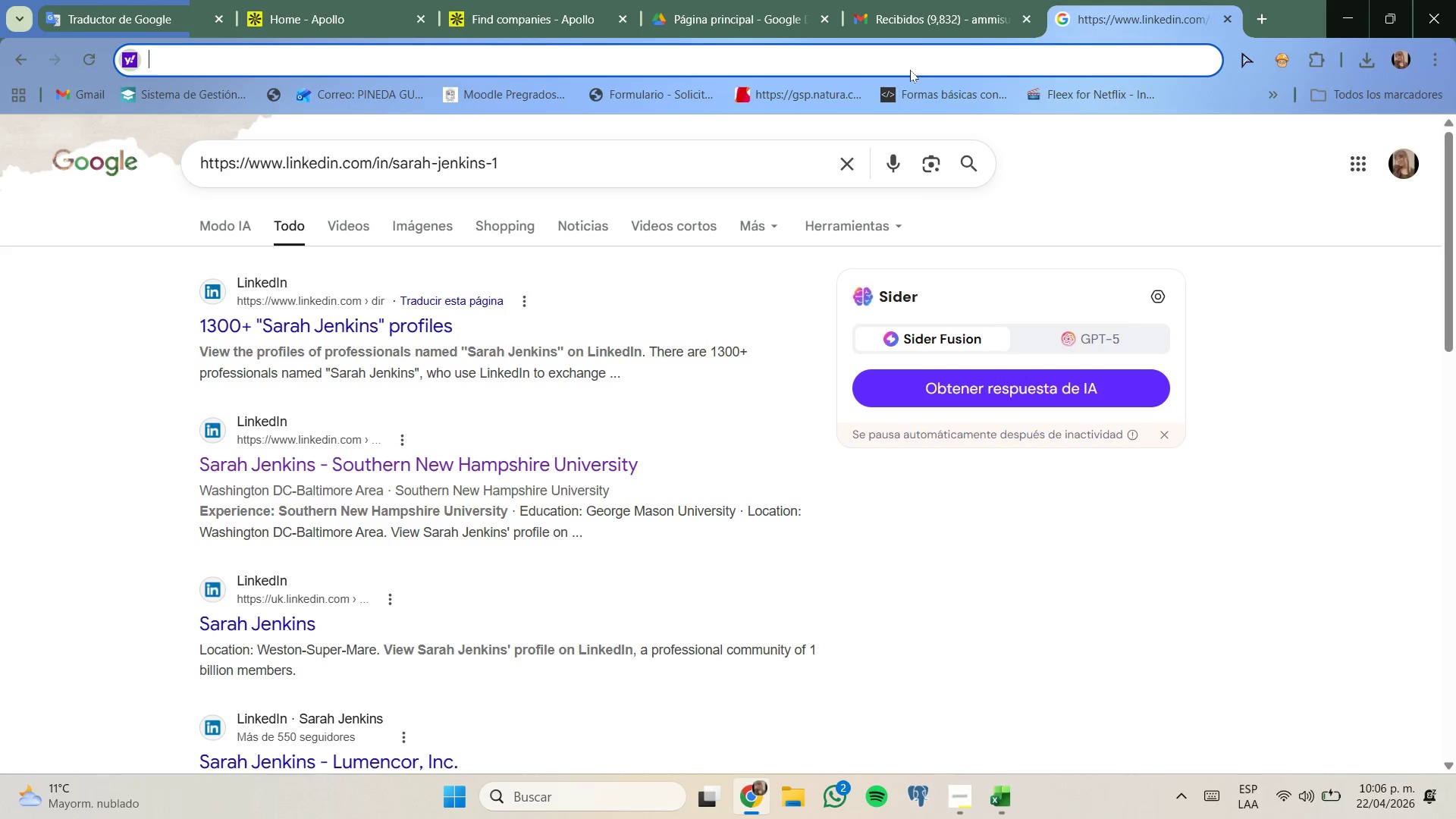 
key(Control+ControlLeft)
 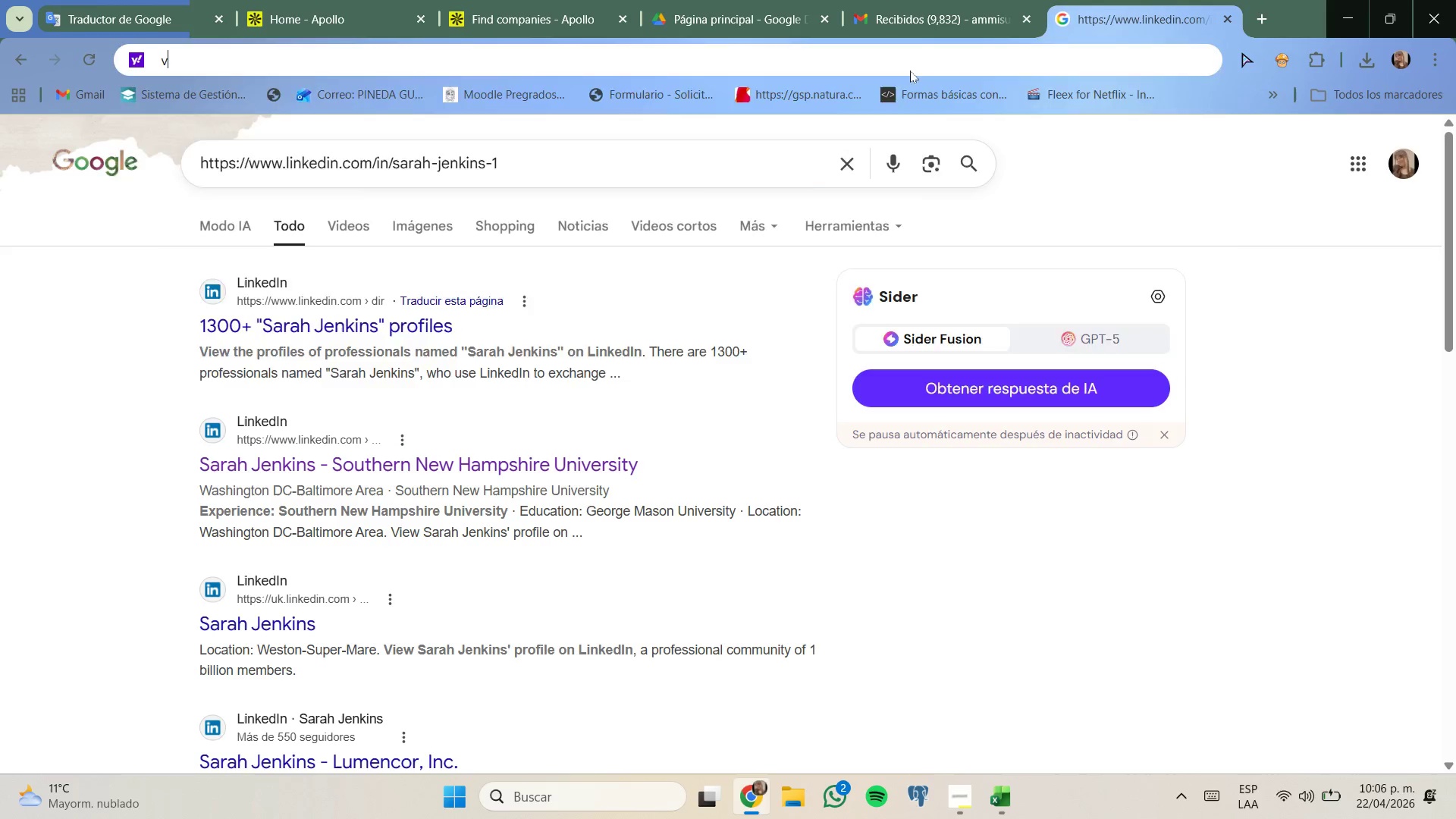 
key(V)
 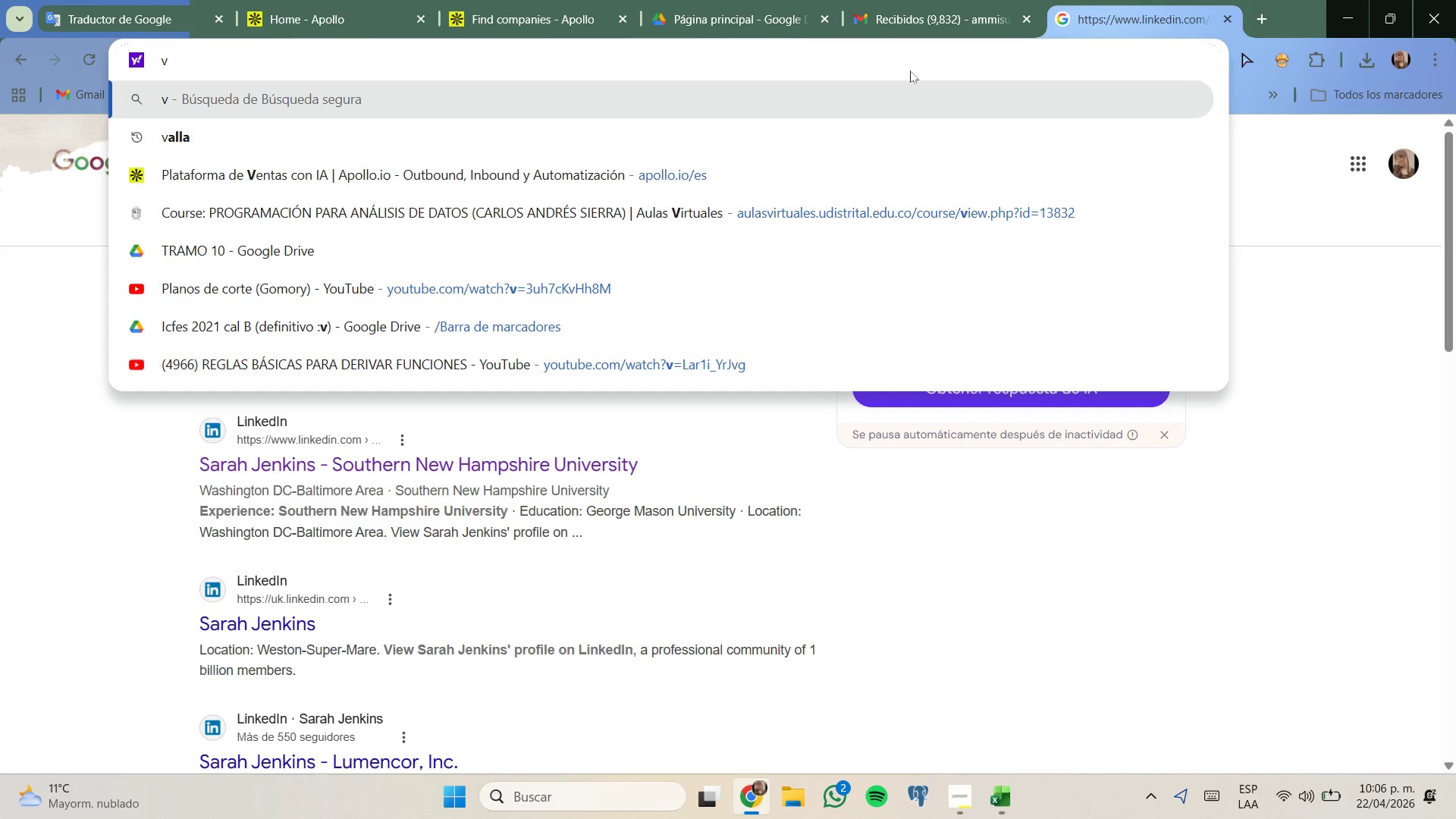 
key(Backspace)
 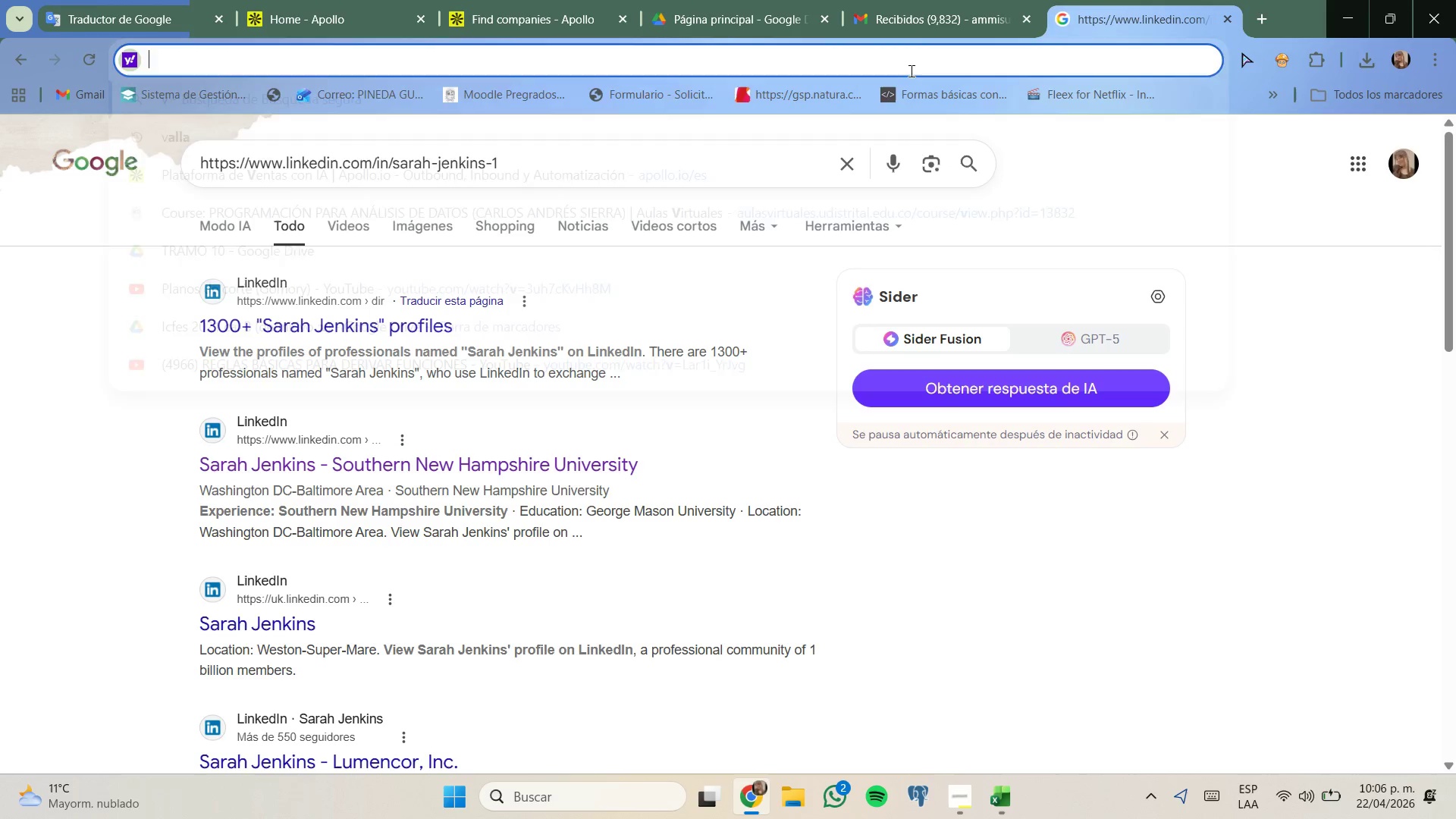 
key(Control+ControlLeft)
 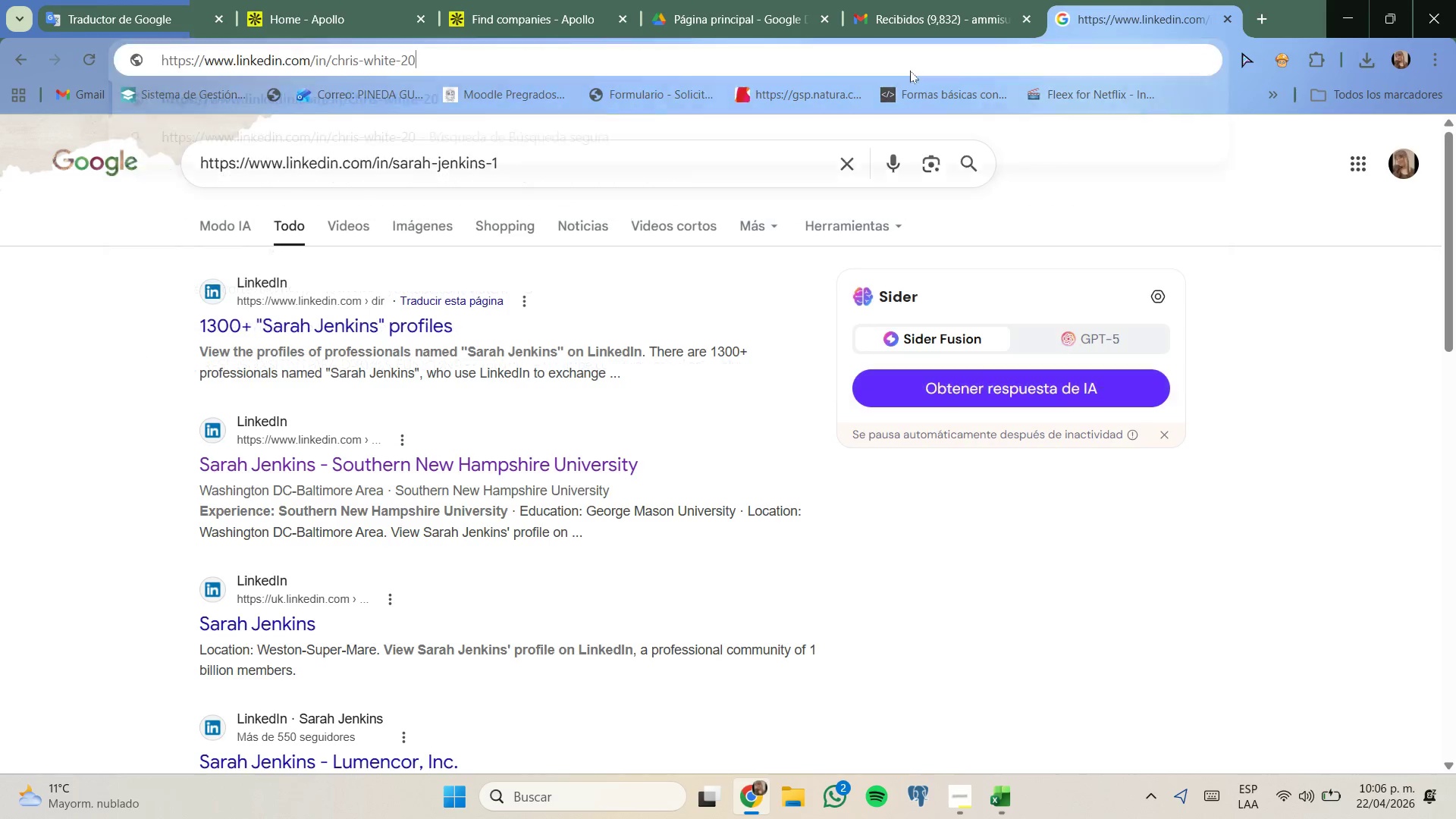 
key(Control+V)
 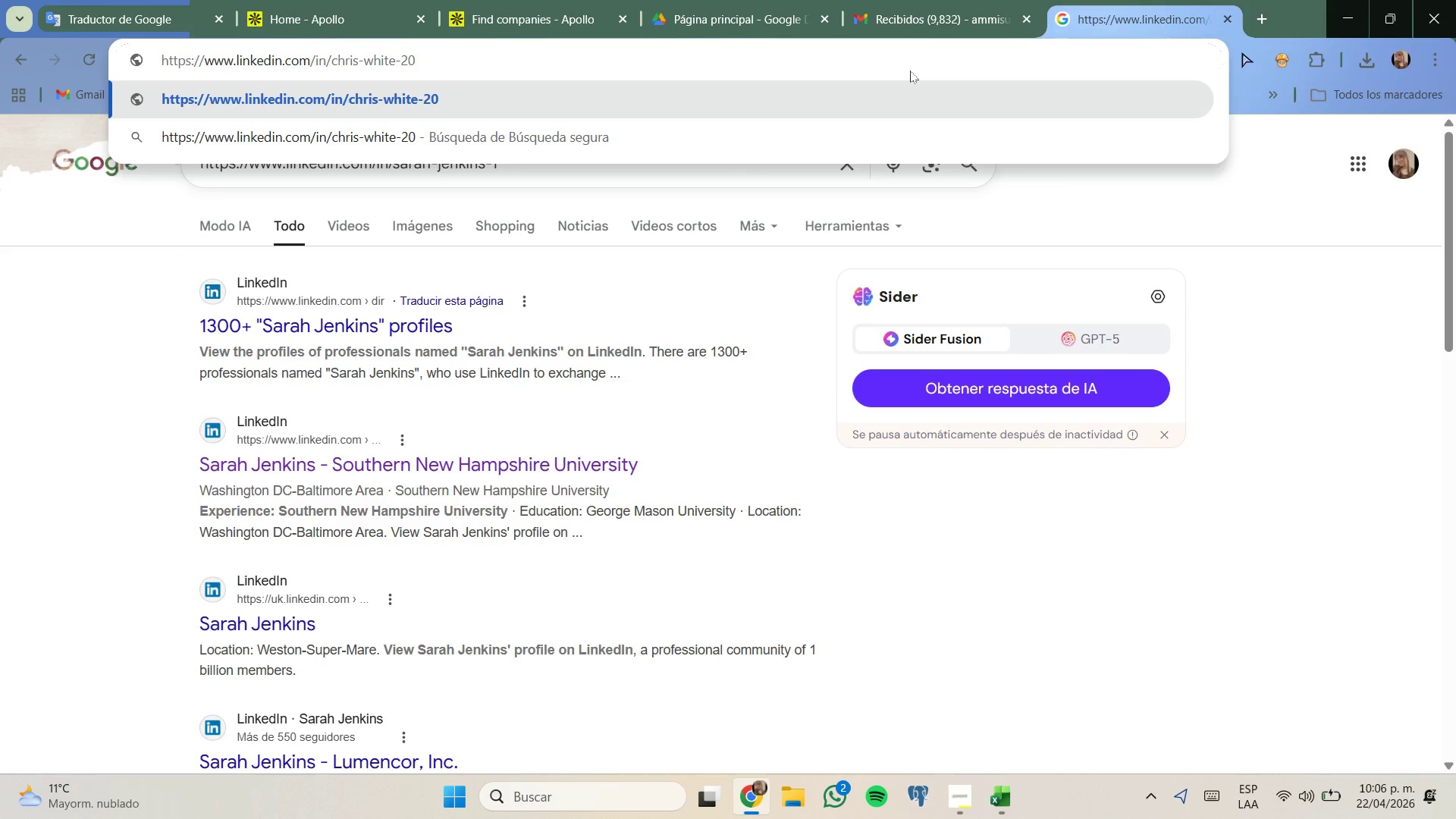 
key(Enter)
 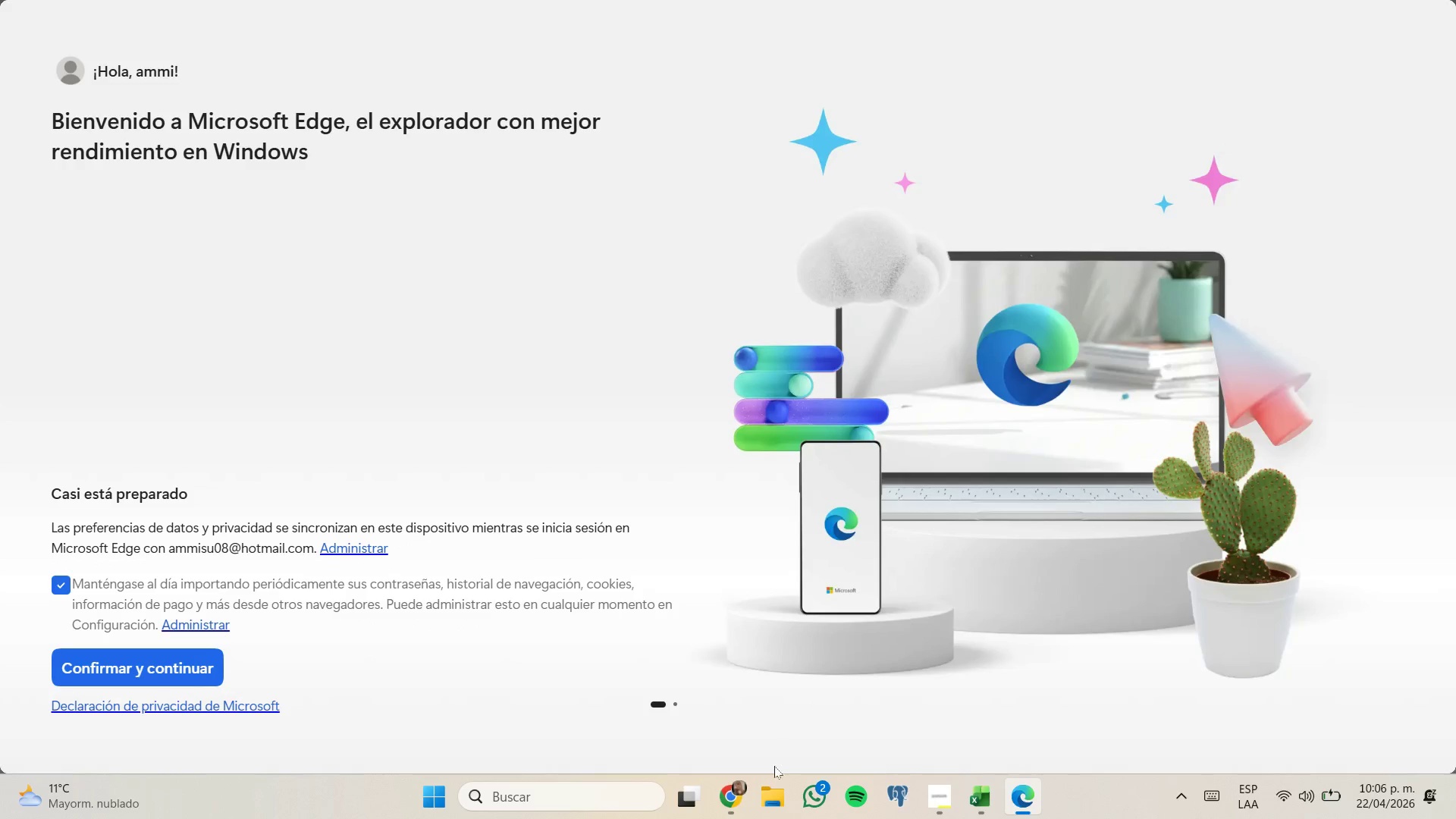 
wait(6.39)
 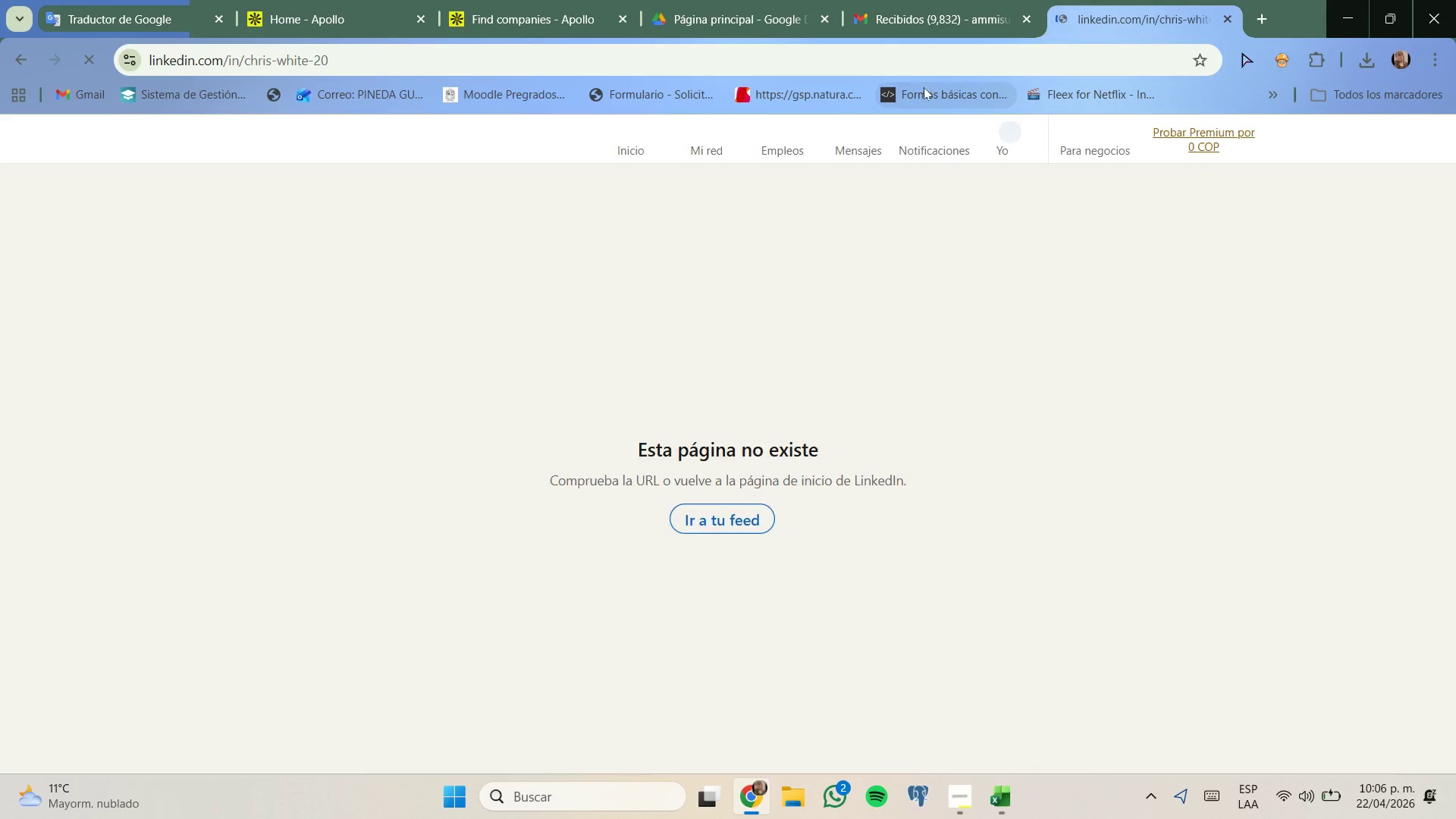 
left_click([948, 789])
 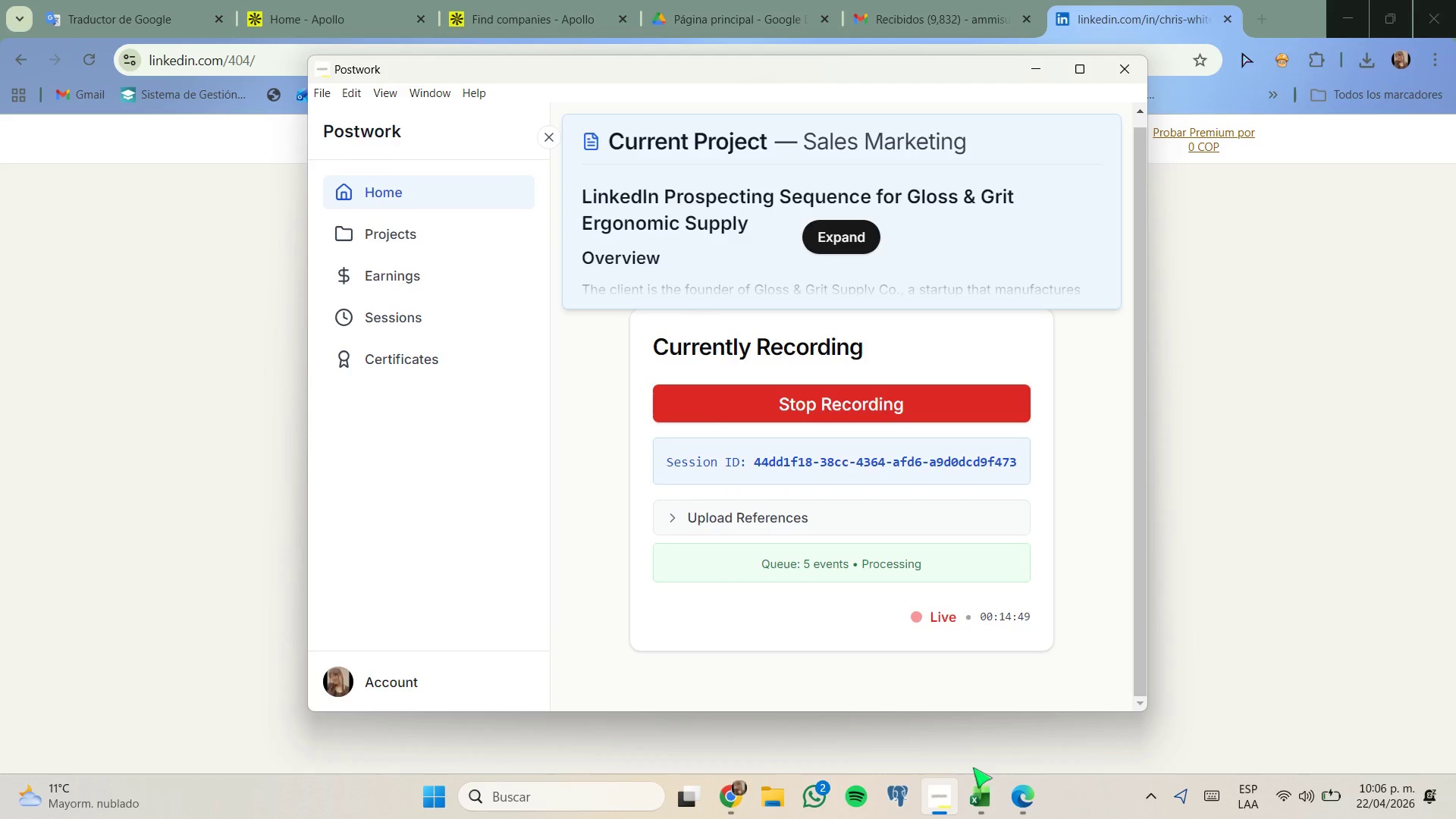 
left_click([972, 787])
 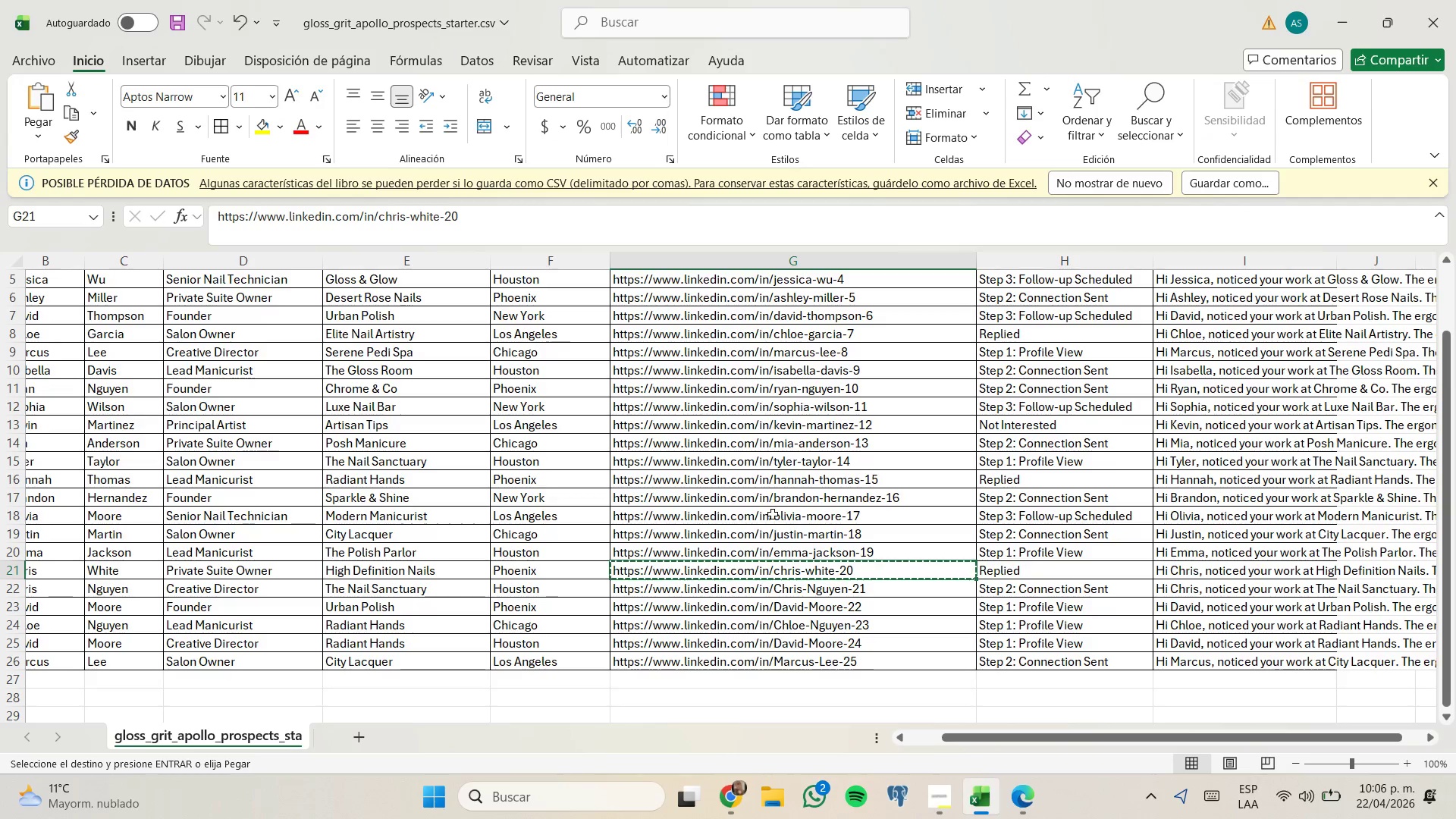 
scroll: coordinate [750, 395], scroll_direction: up, amount: 2.0
 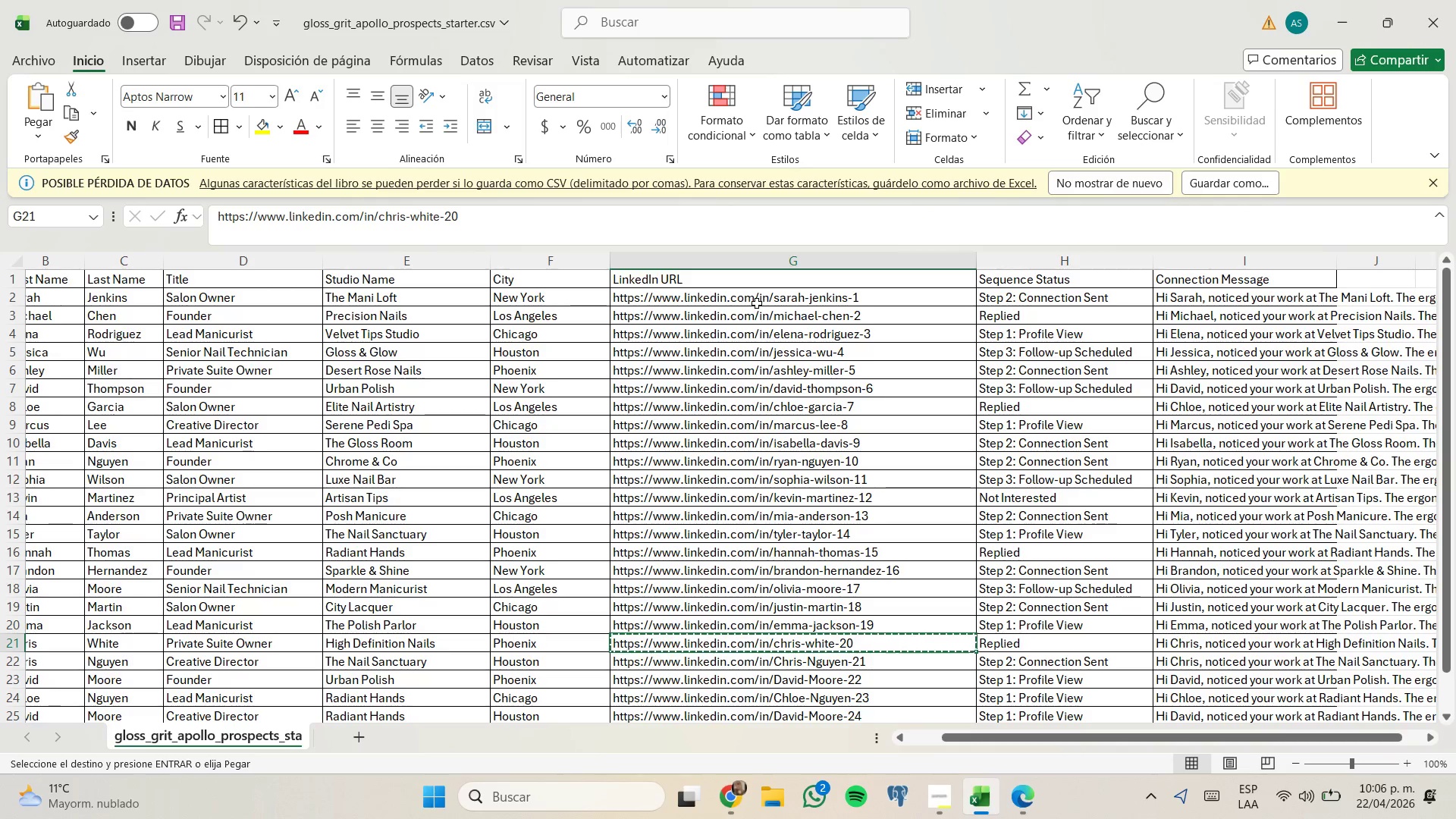 
left_click([757, 301])
 